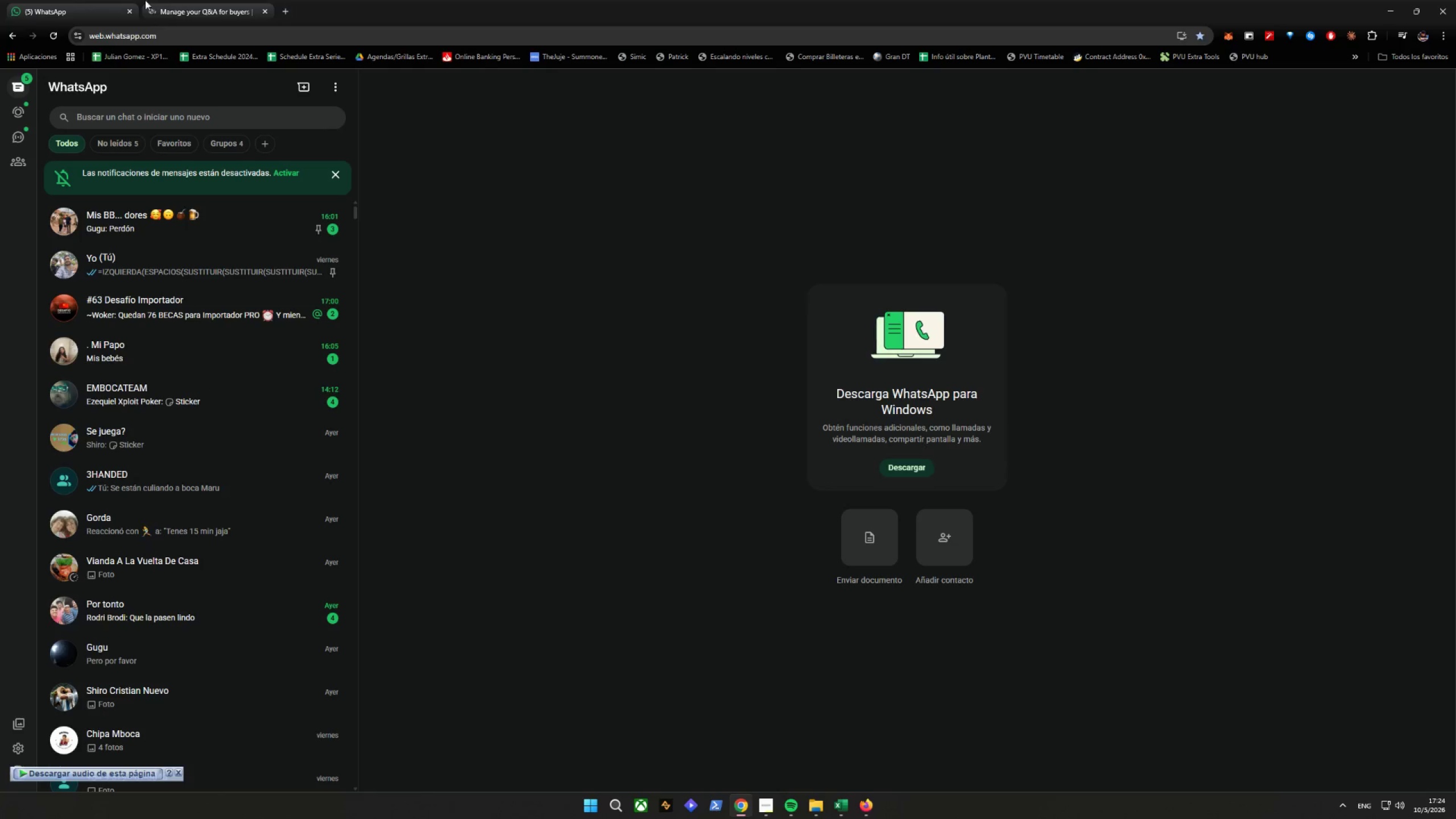 
left_click([197, 0])
 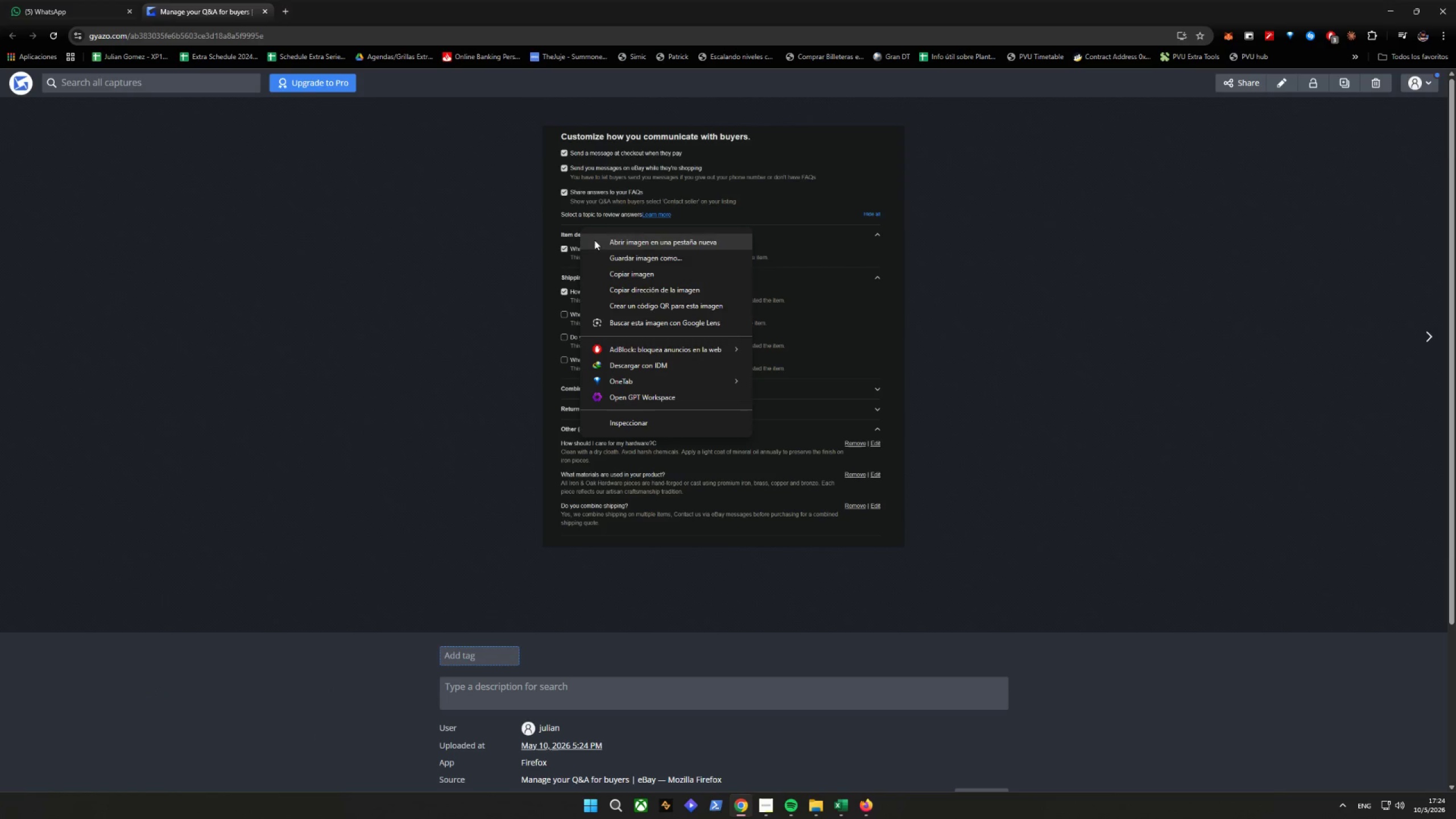 
left_click([640, 262])
 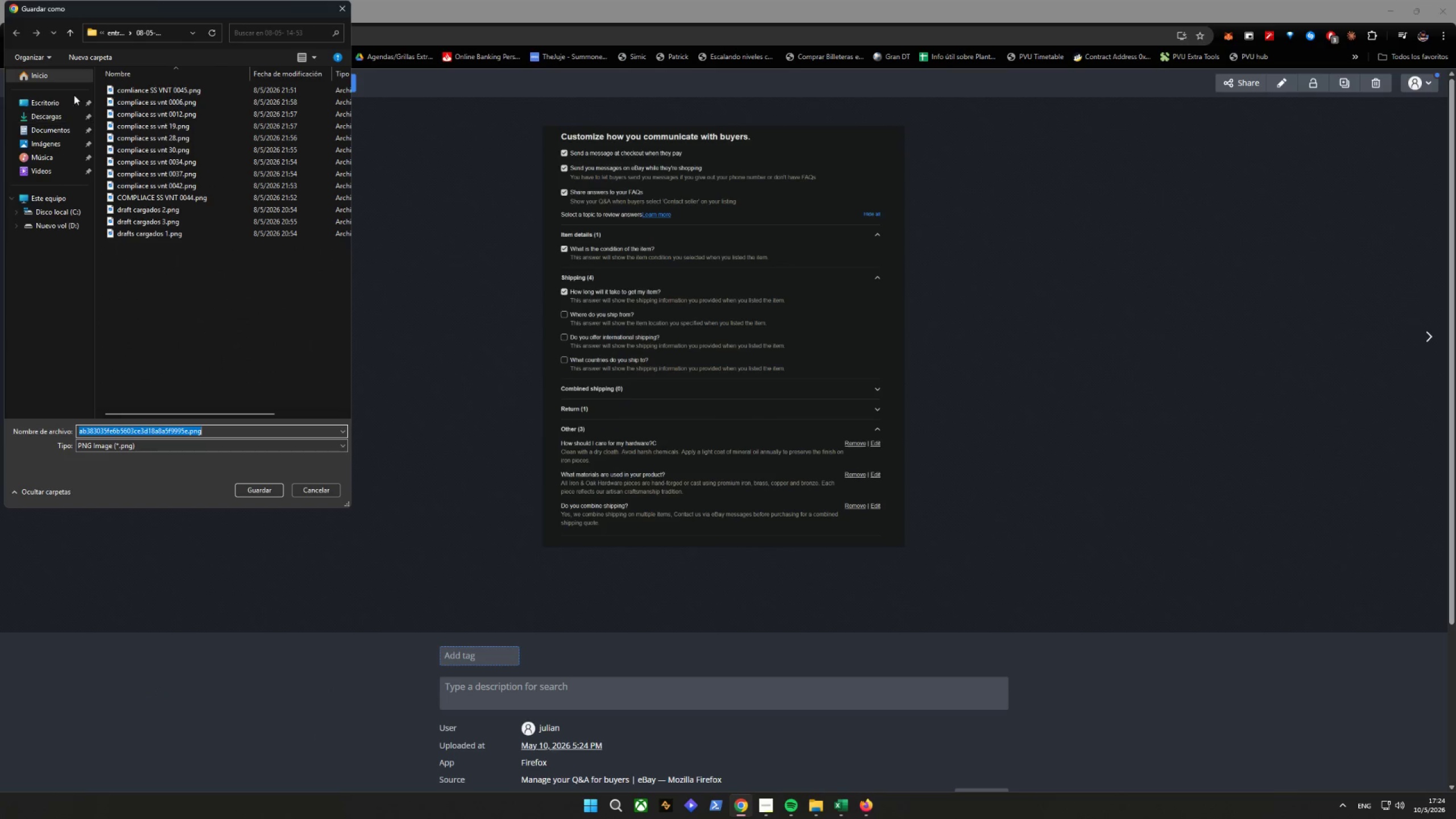 
left_click([27, 131])
 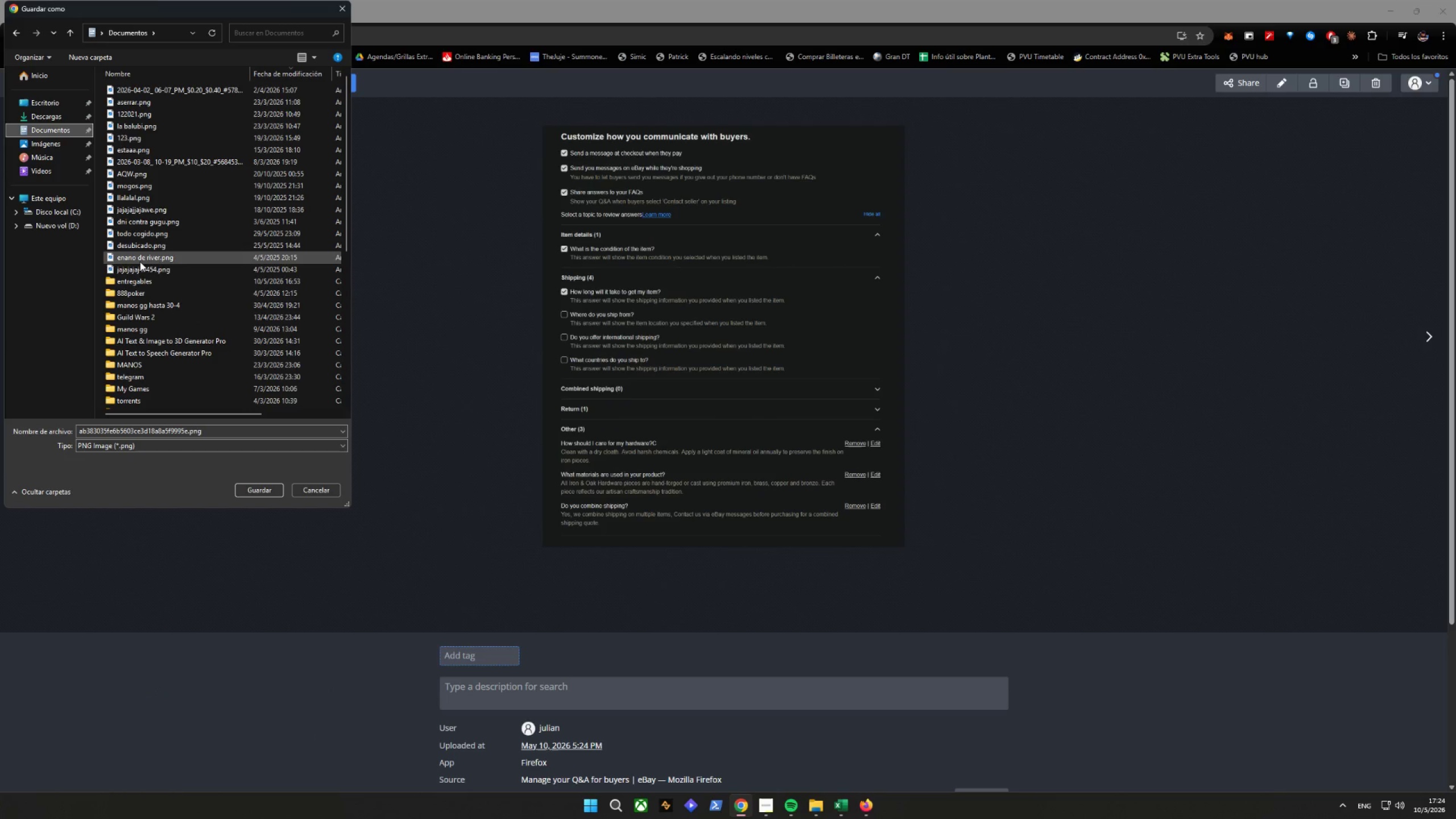 
left_click([142, 280])
 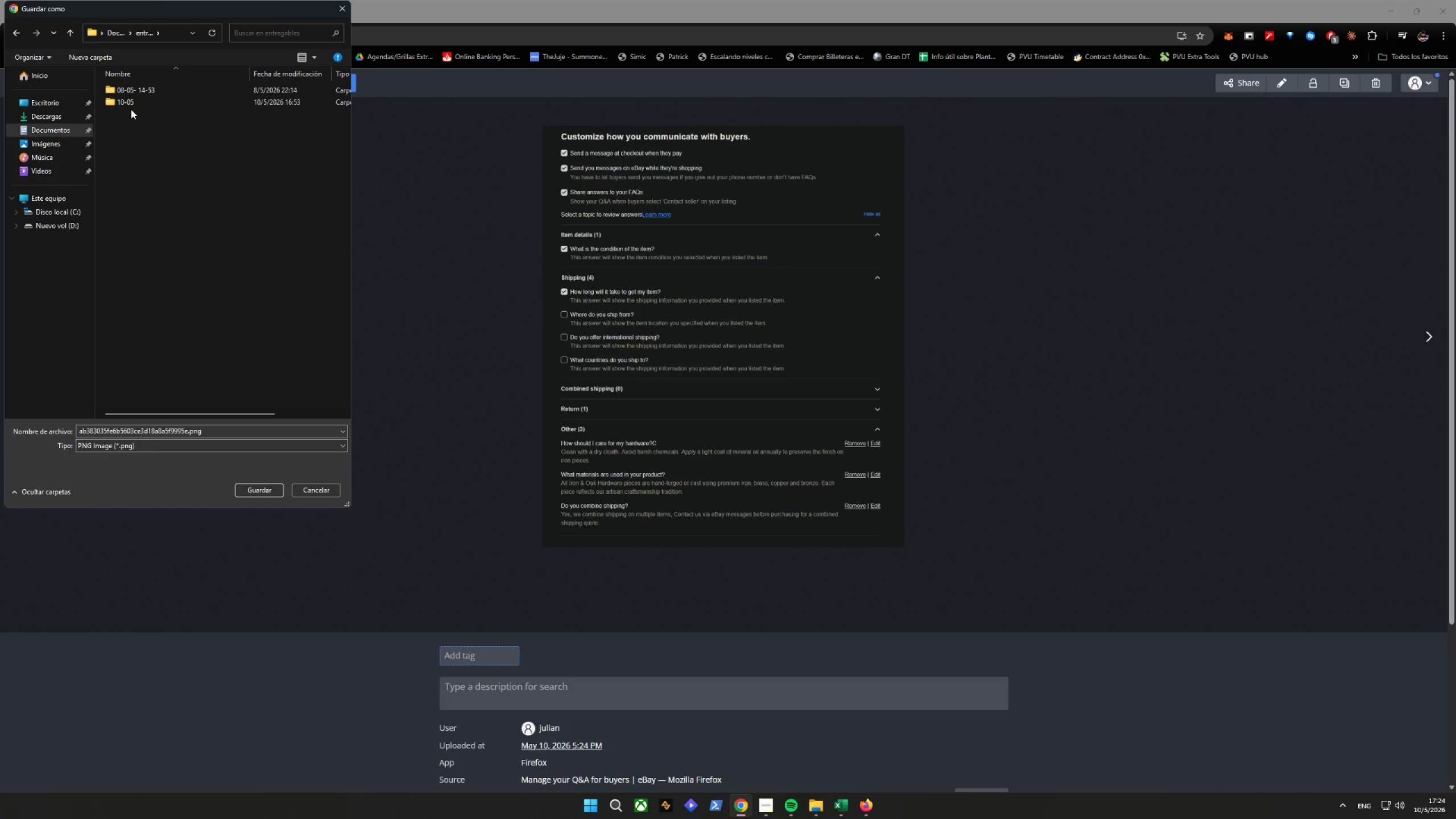 
double_click([135, 101])
 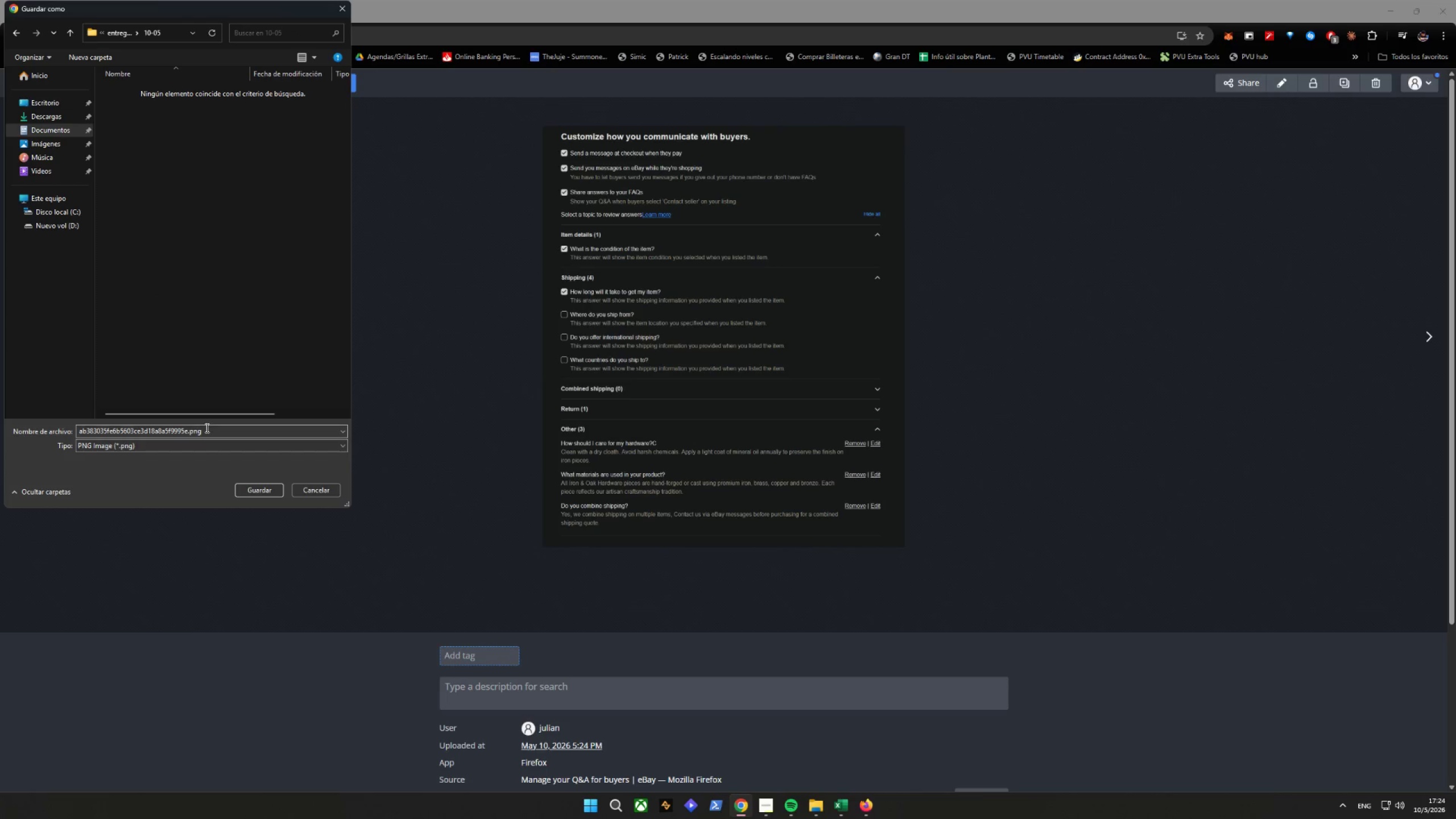 
left_click([184, 432])
 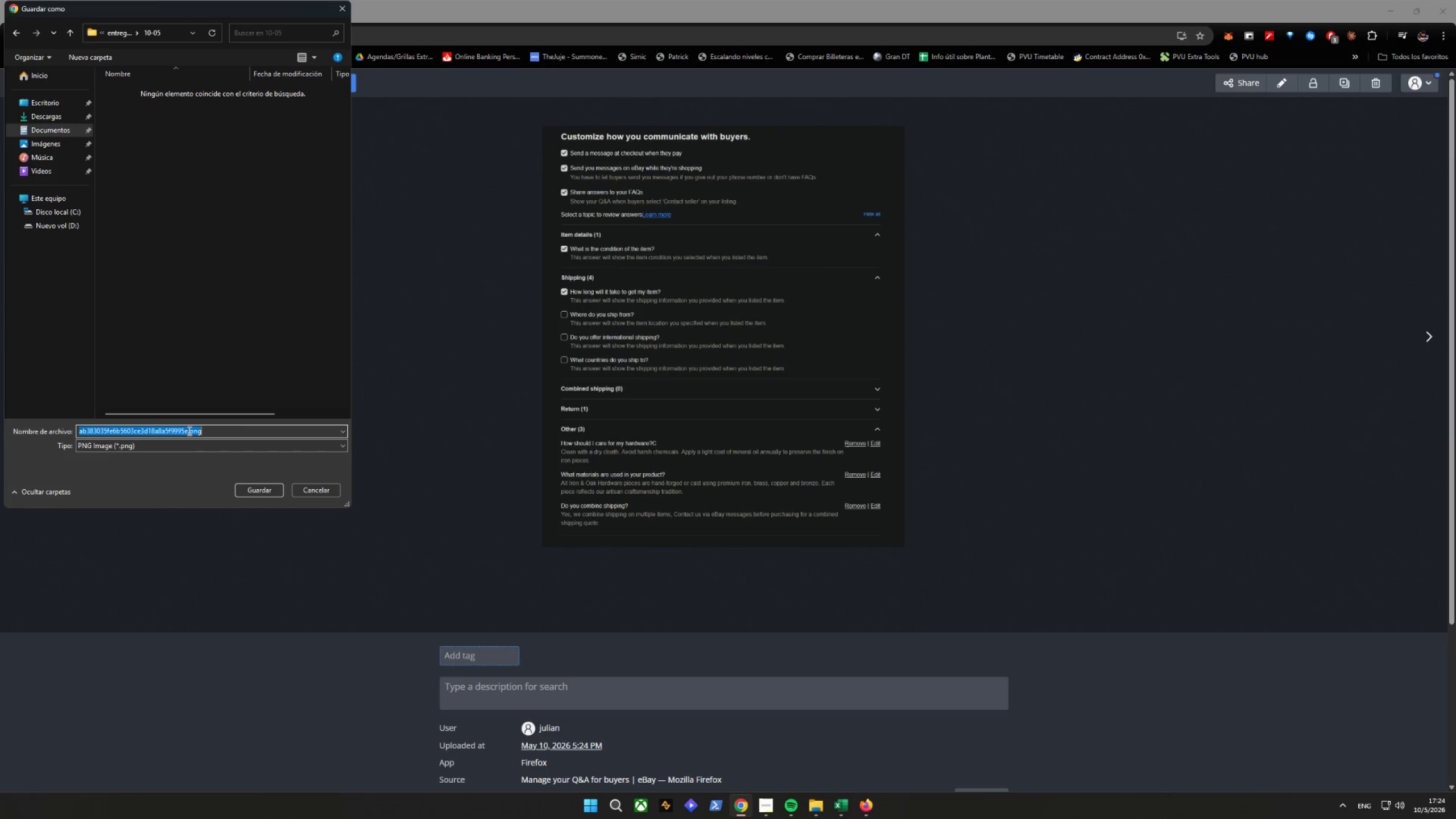 
left_click_drag(start_coordinate=[188, 431], to_coordinate=[0, 436])
 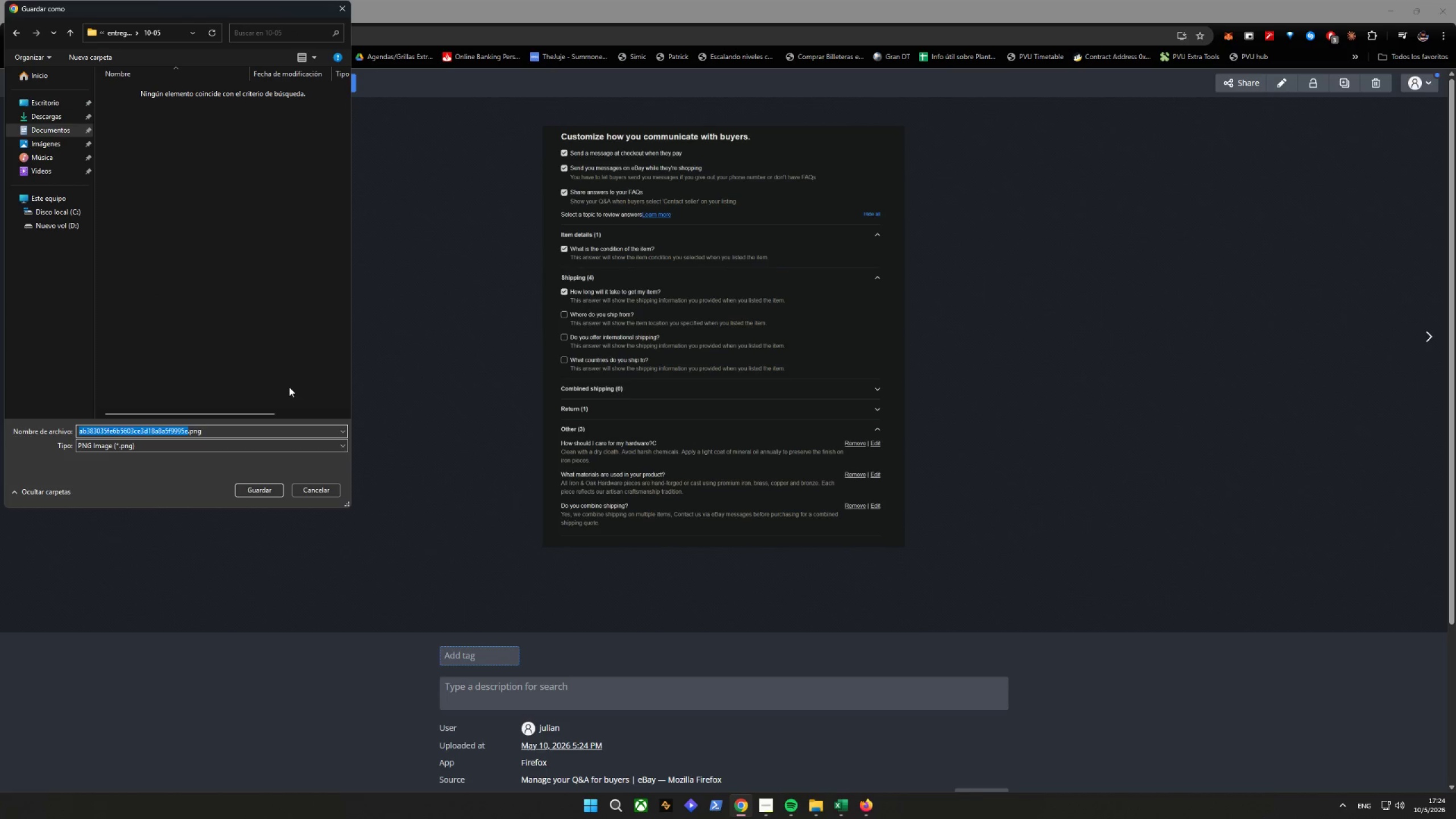 
wait(6.7)
 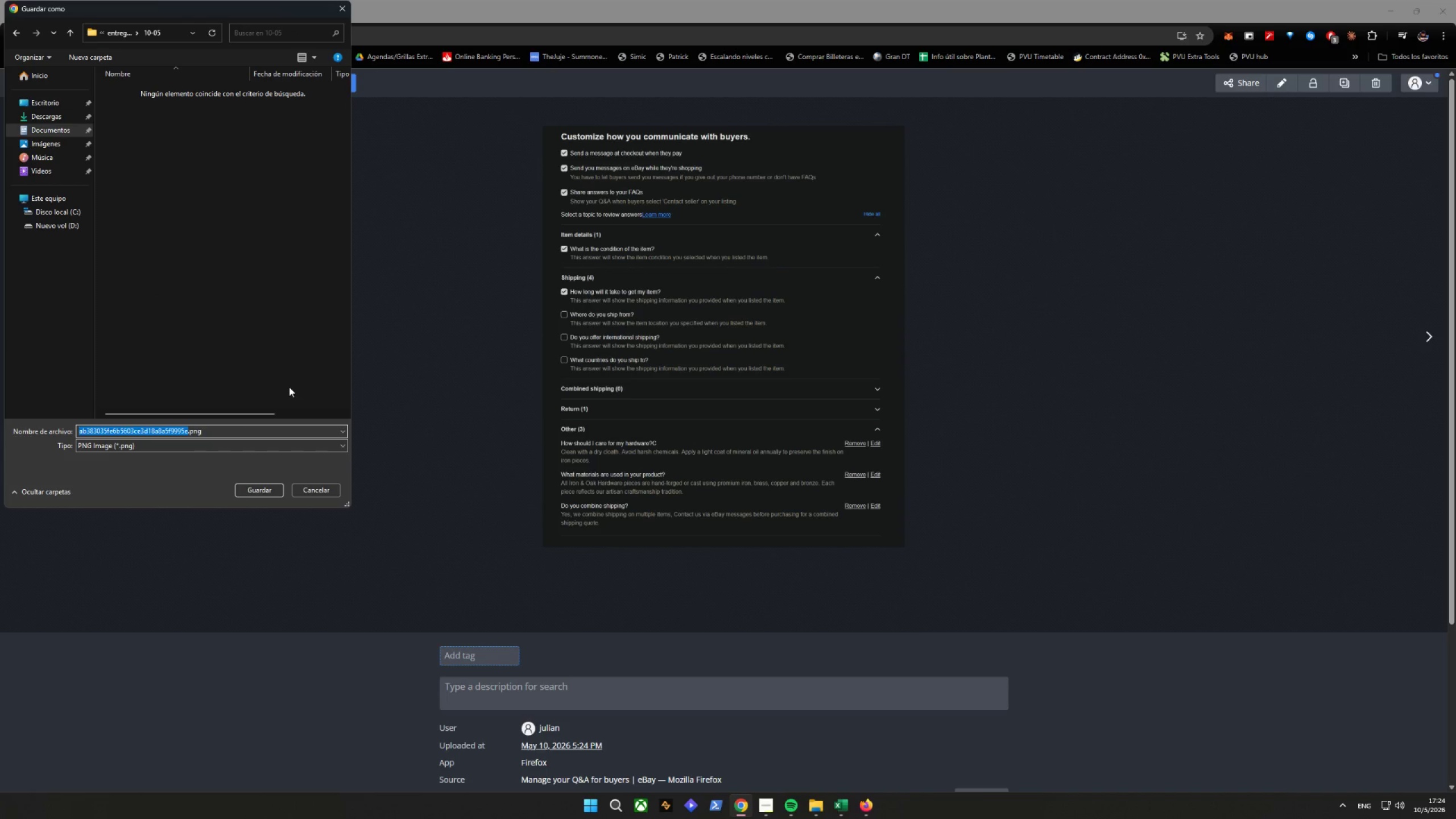 
type(comiu)
key(Backspace)
type(nication configuration)
 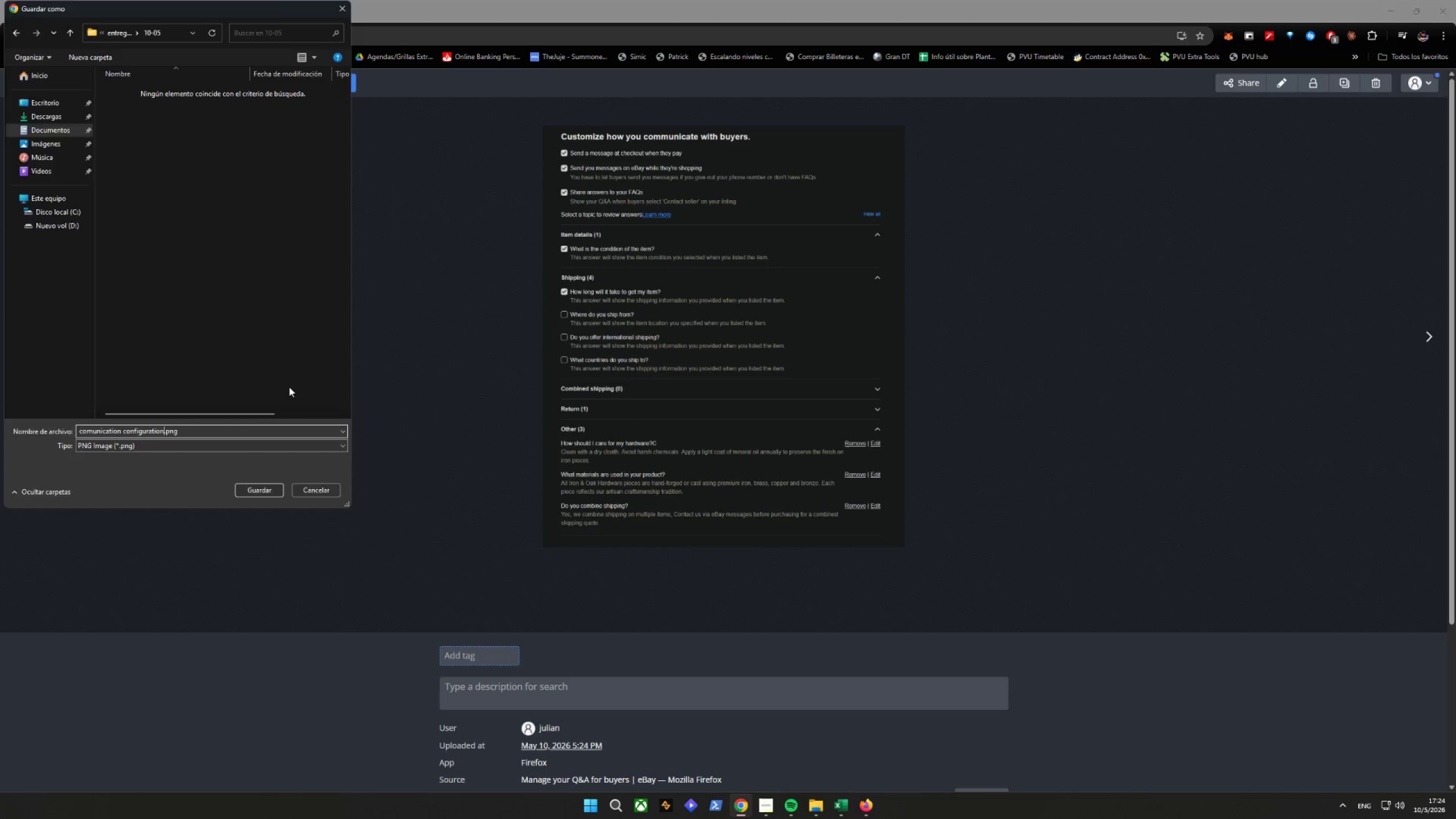 
key(Enter)
 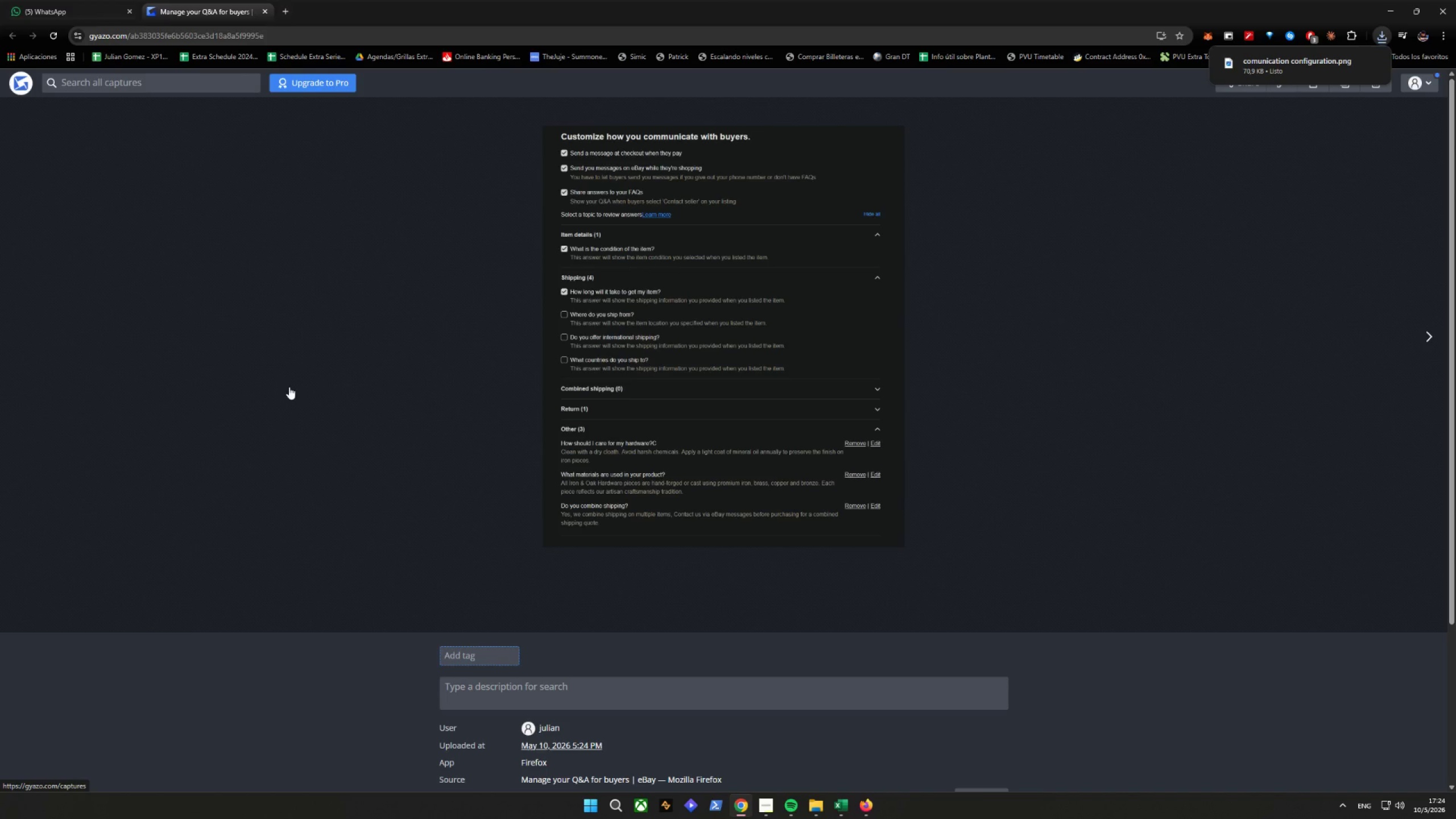 
wait(5.39)
 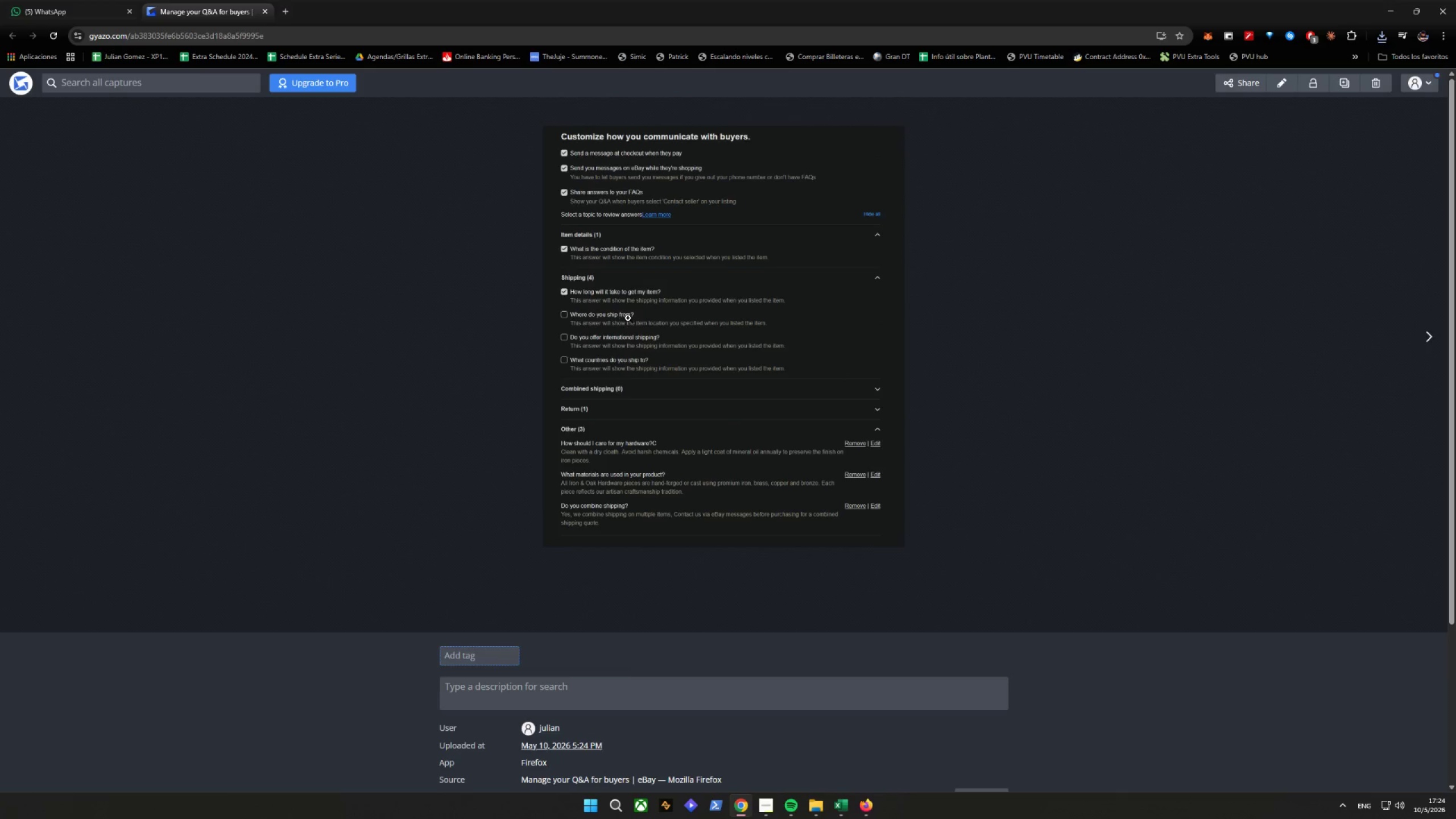 
left_click([628, 318])
 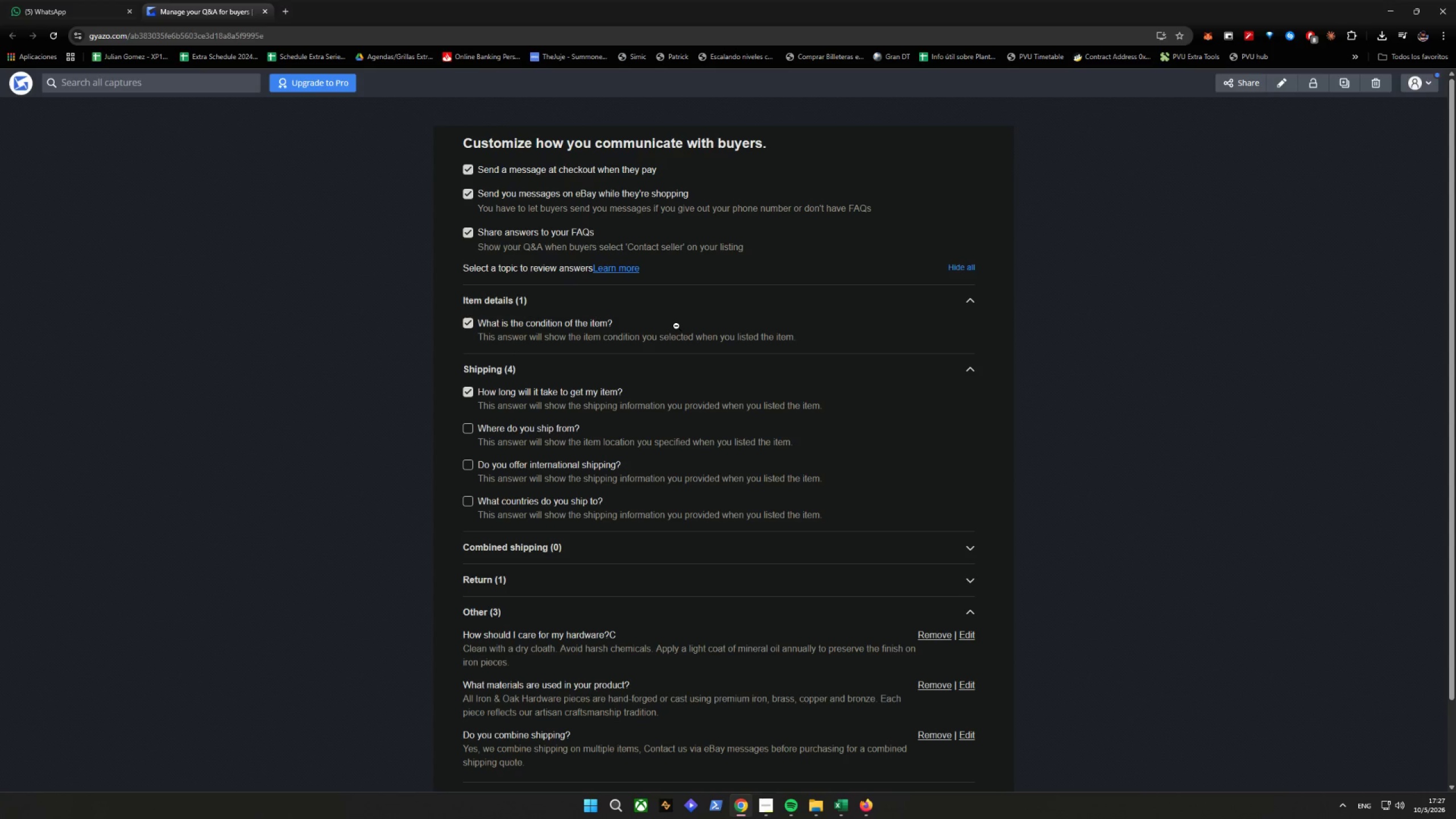 
scroll: coordinate [615, 313], scroll_direction: up, amount: 3.0
 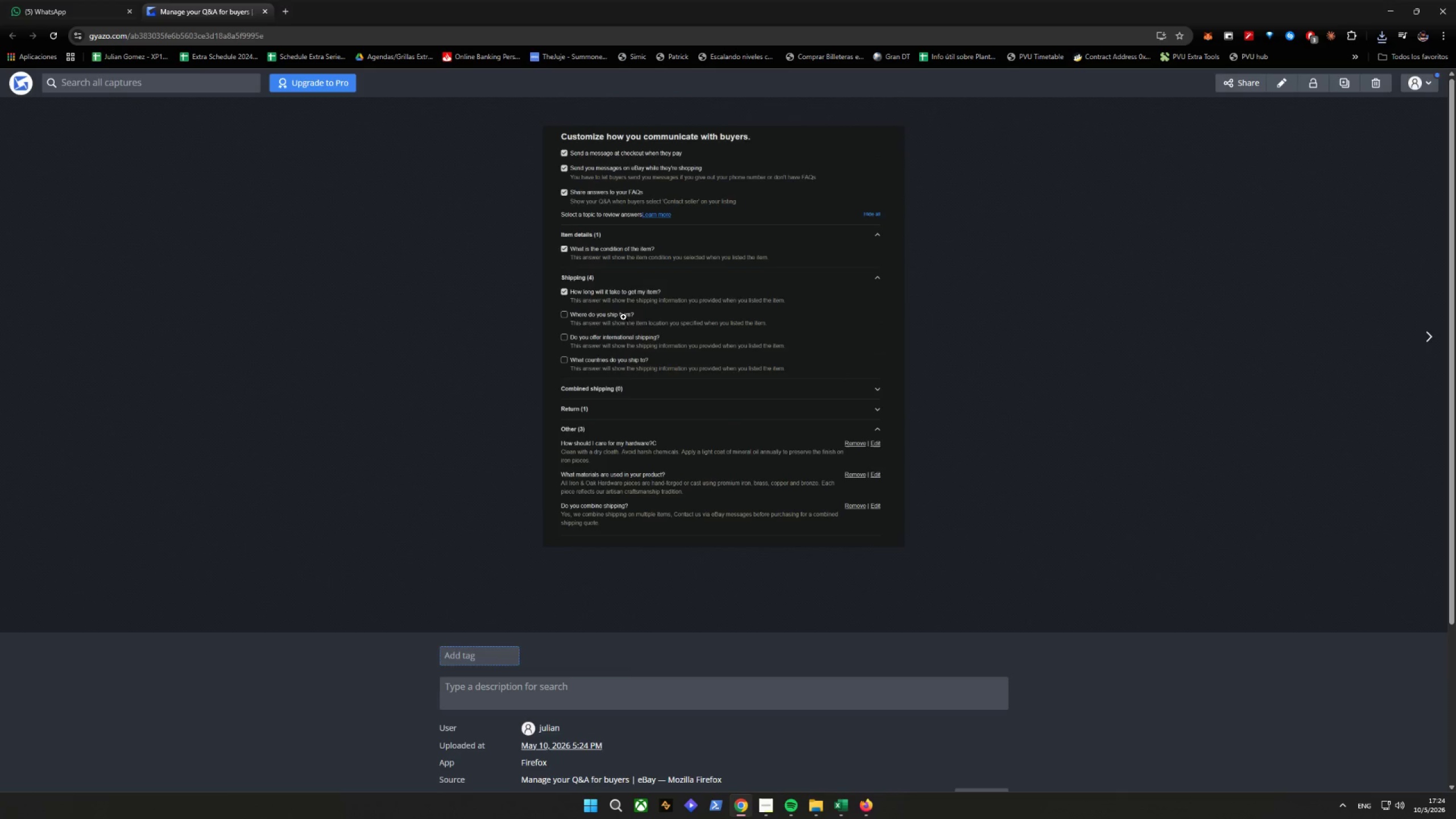 
wait(173.38)
 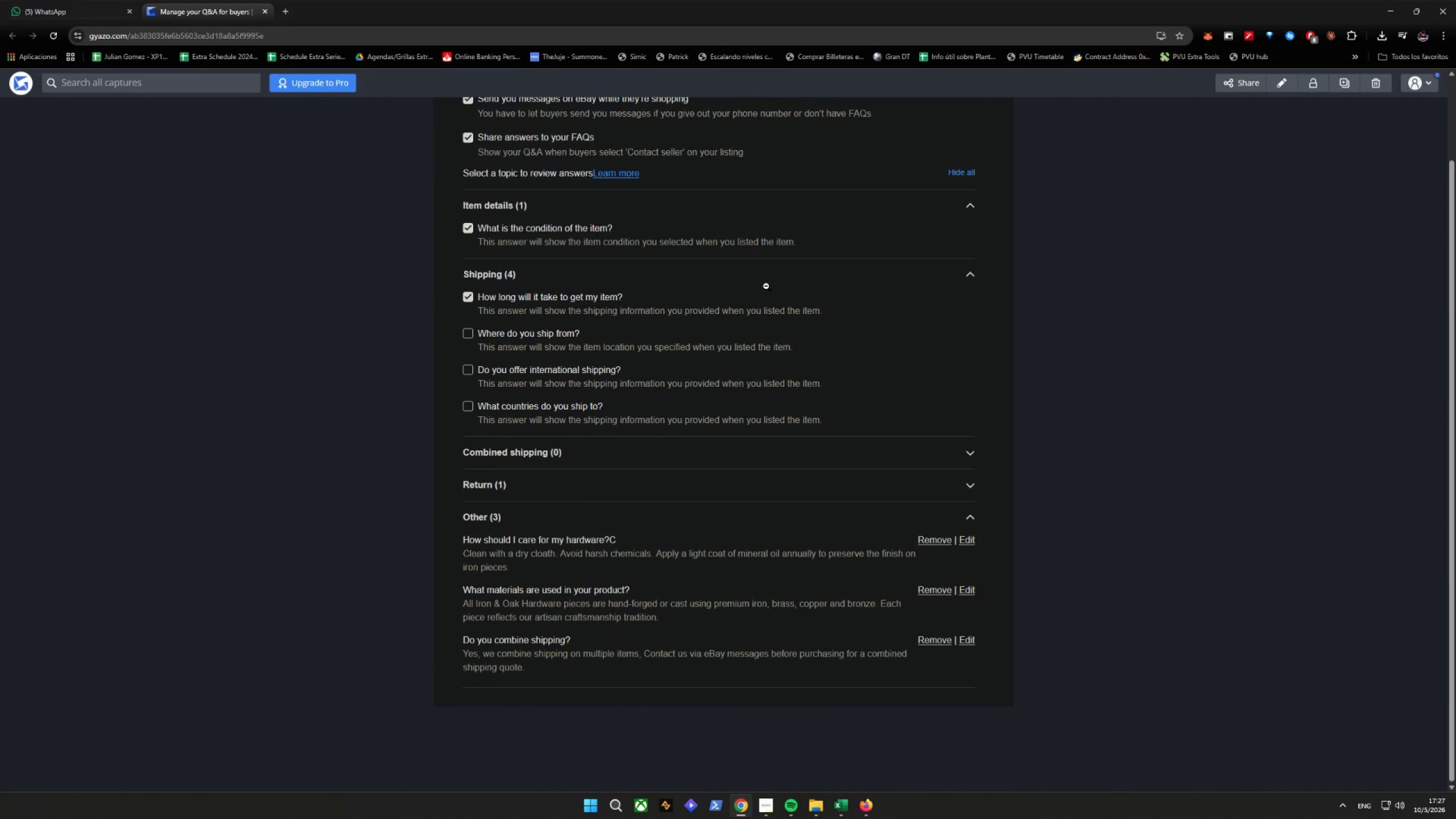 
left_click_drag(start_coordinate=[766, 286], to_coordinate=[762, 286])
 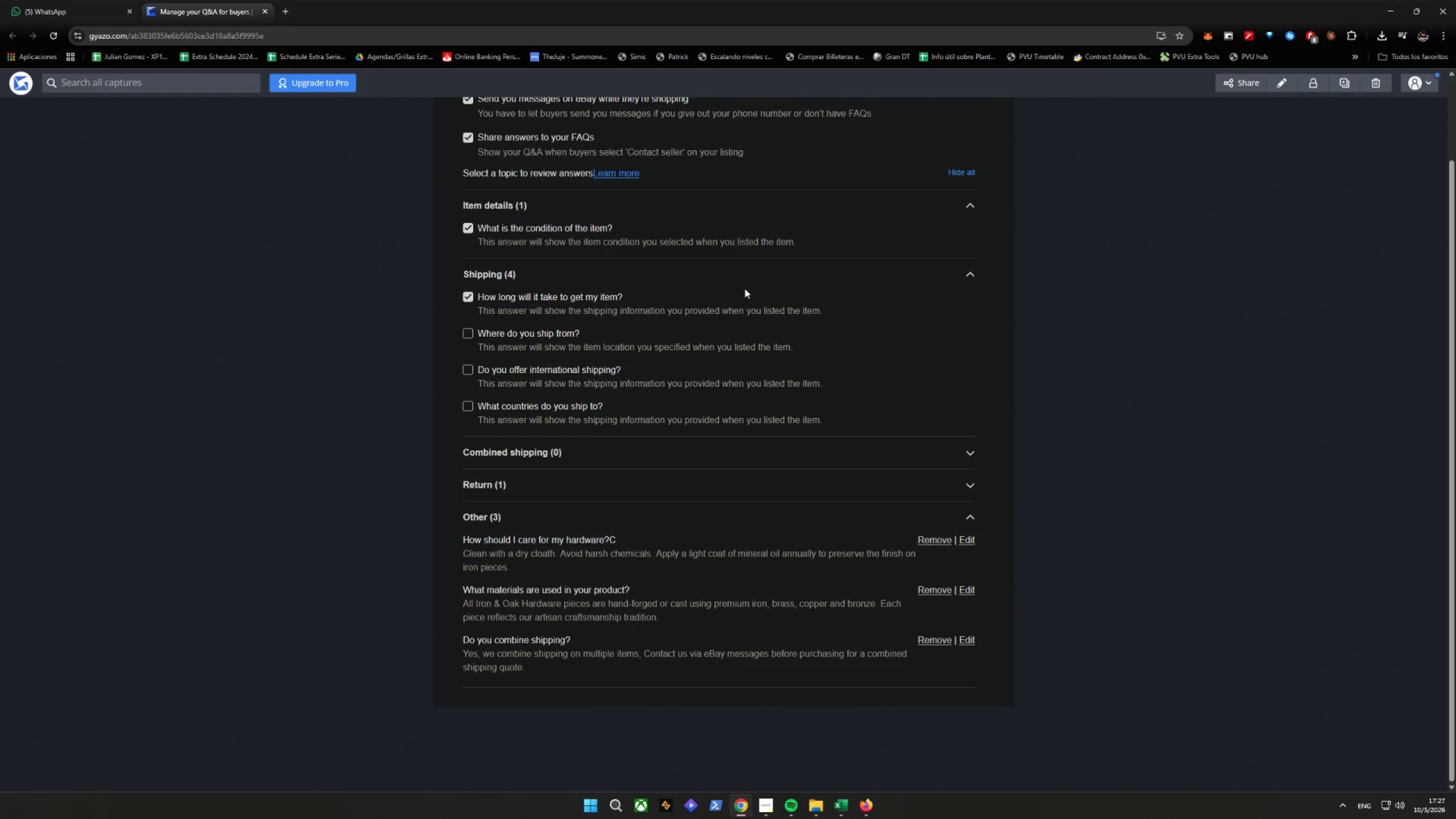 
scroll: coordinate [754, 290], scroll_direction: down, amount: 2.0
 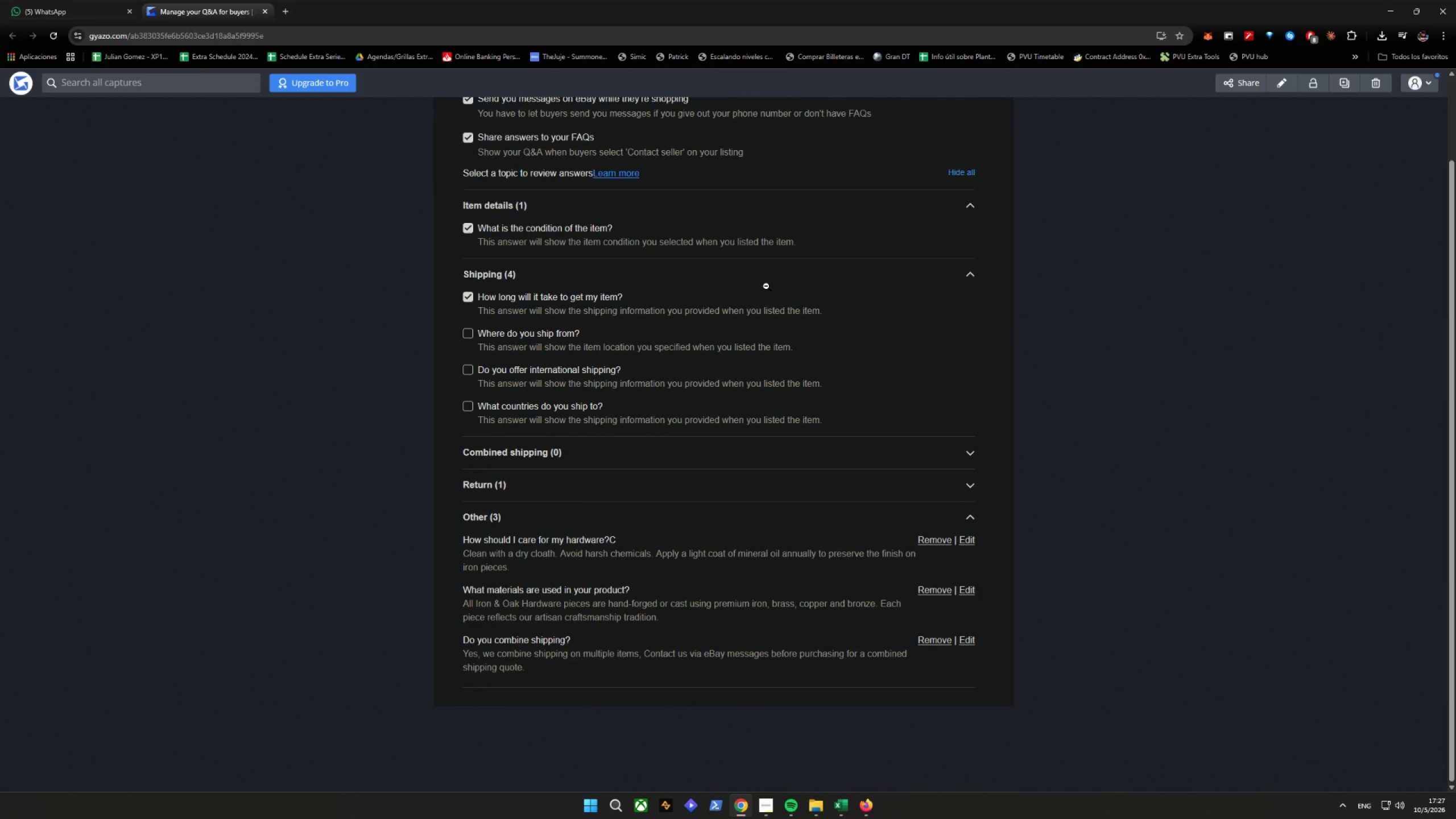 
left_click([697, 397])
 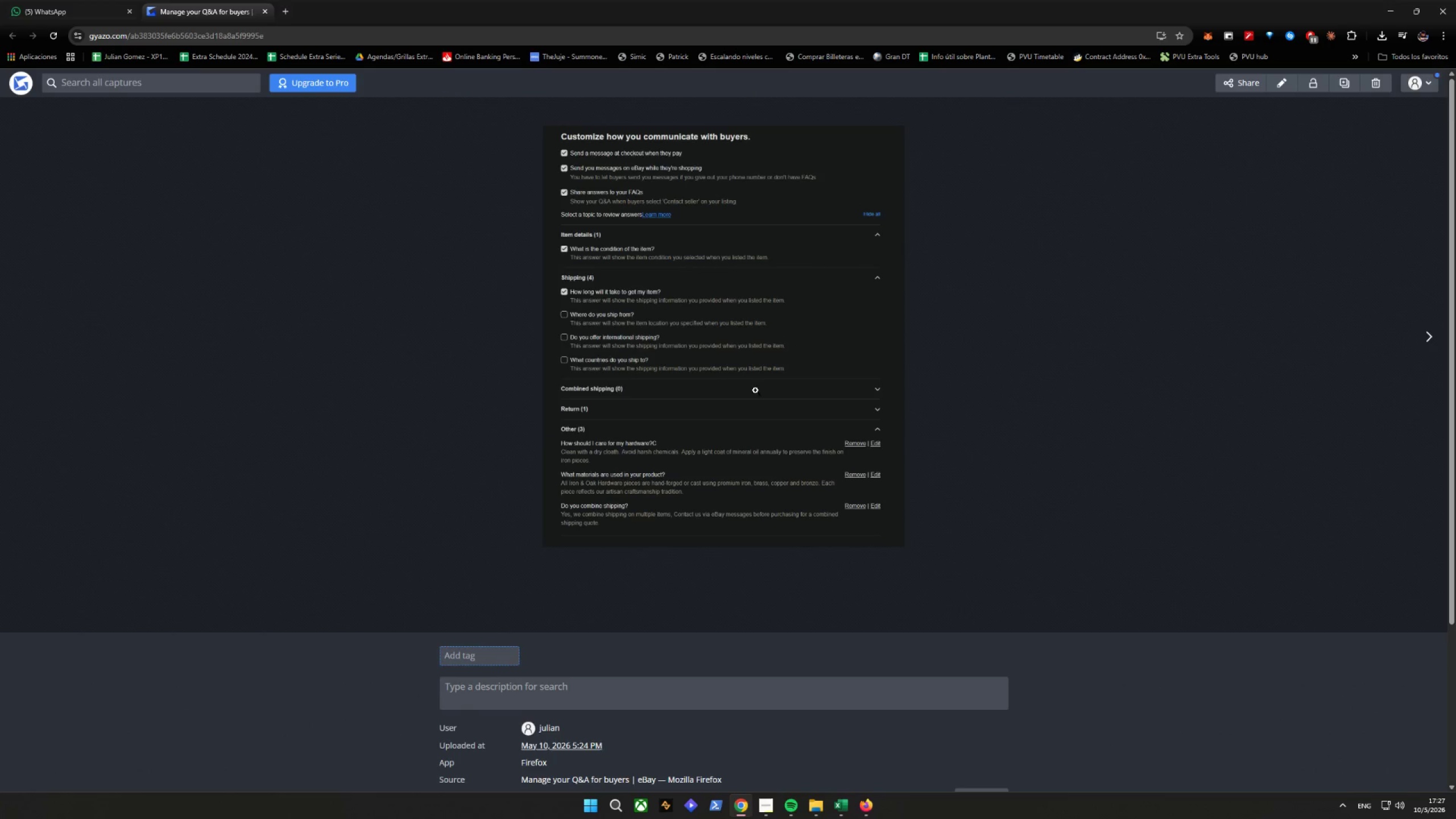 
scroll: coordinate [750, 431], scroll_direction: down, amount: 5.0
 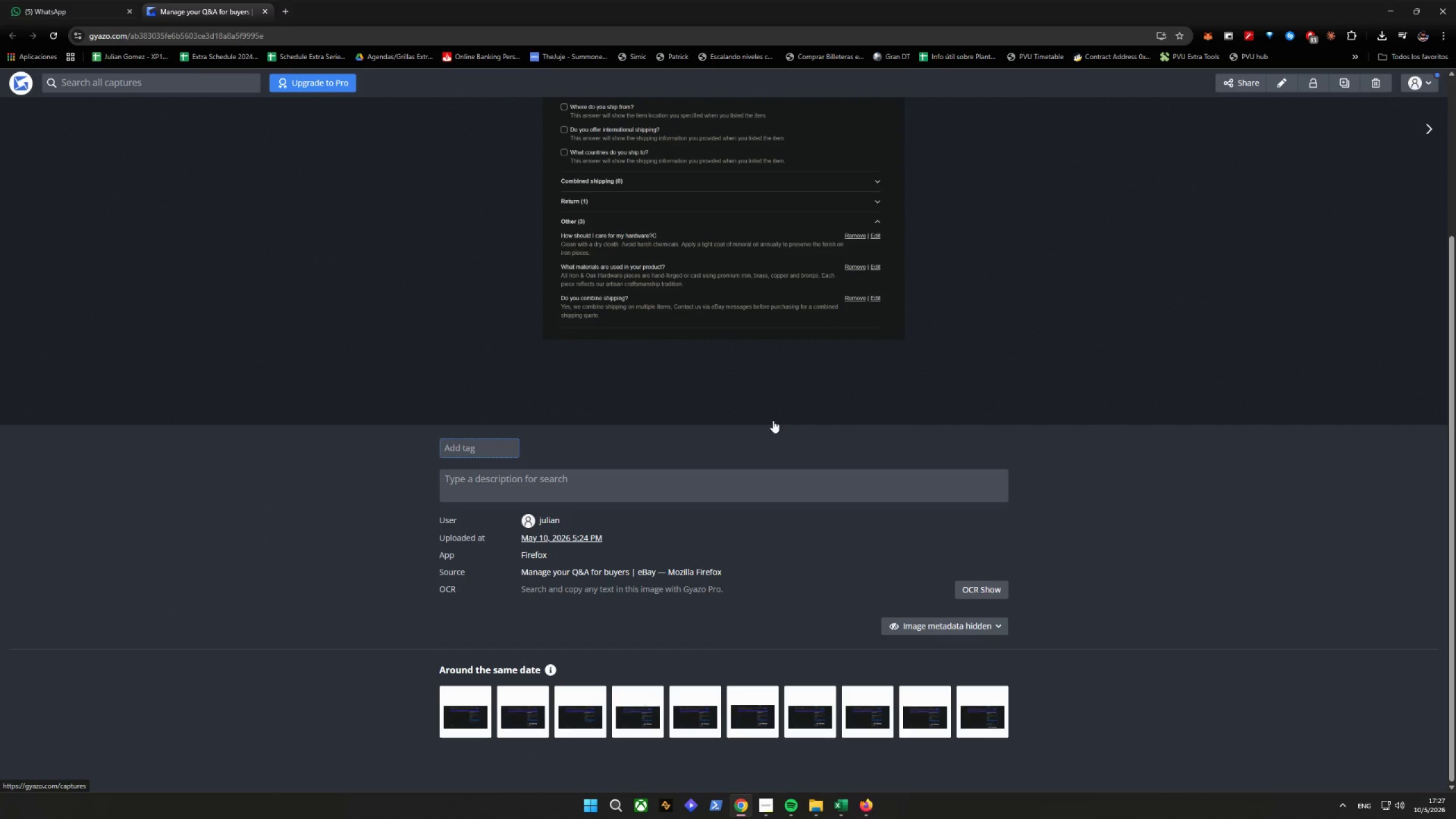 
scroll: coordinate [773, 420], scroll_direction: up, amount: 5.0
 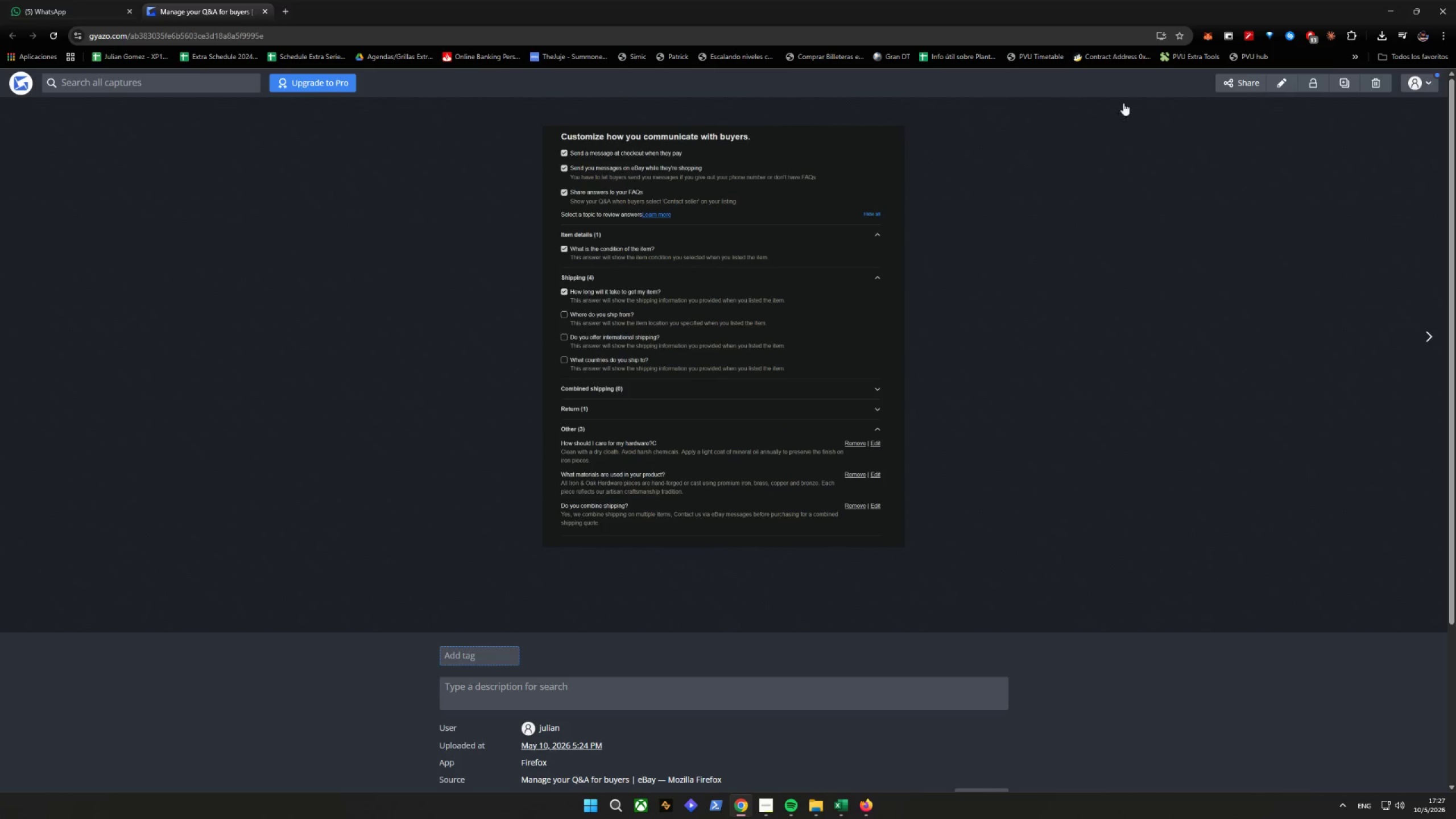 
left_click_drag(start_coordinate=[1379, 10], to_coordinate=[1379, 7])
 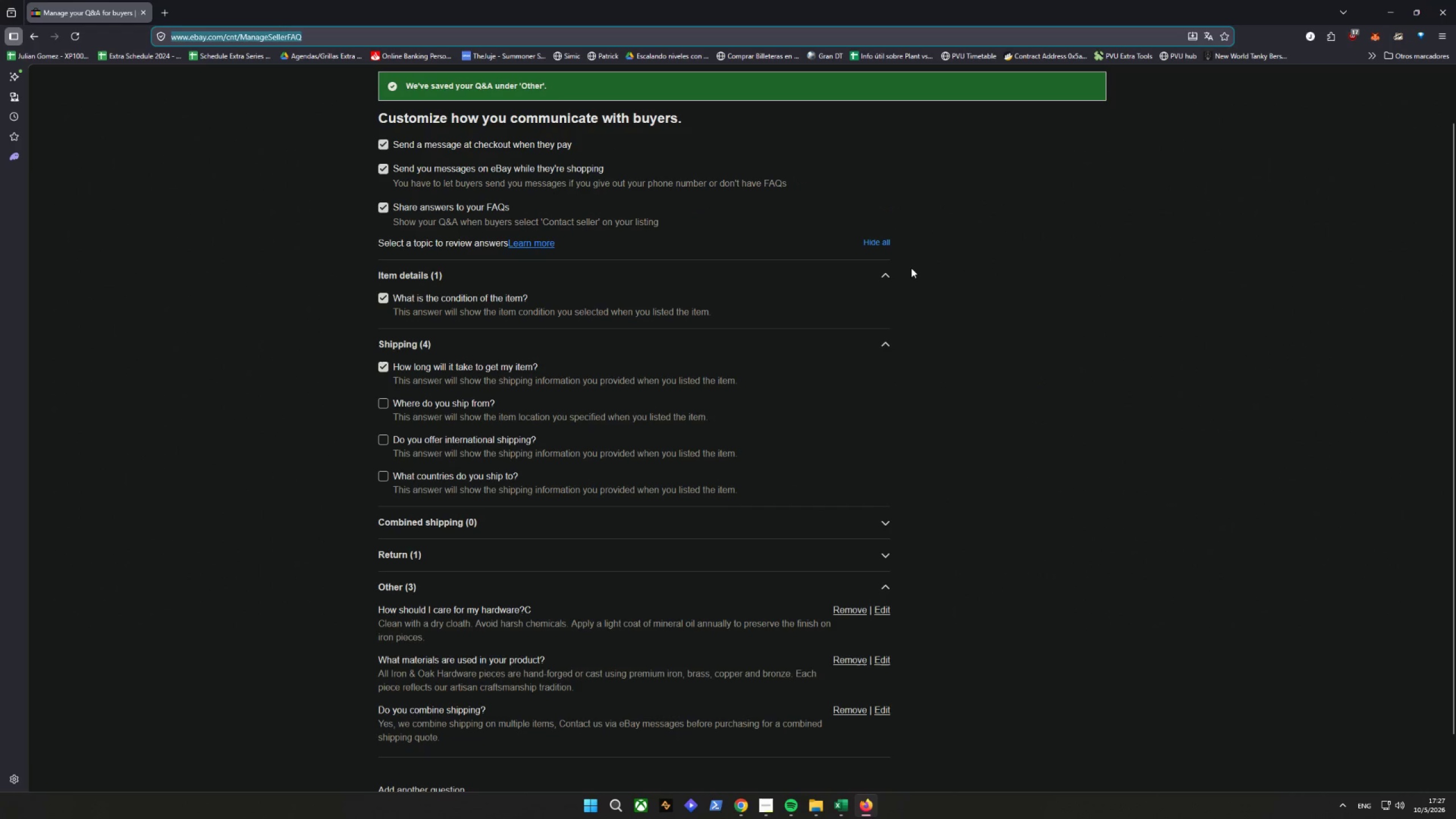 
scroll: coordinate [919, 316], scroll_direction: down, amount: 3.0
 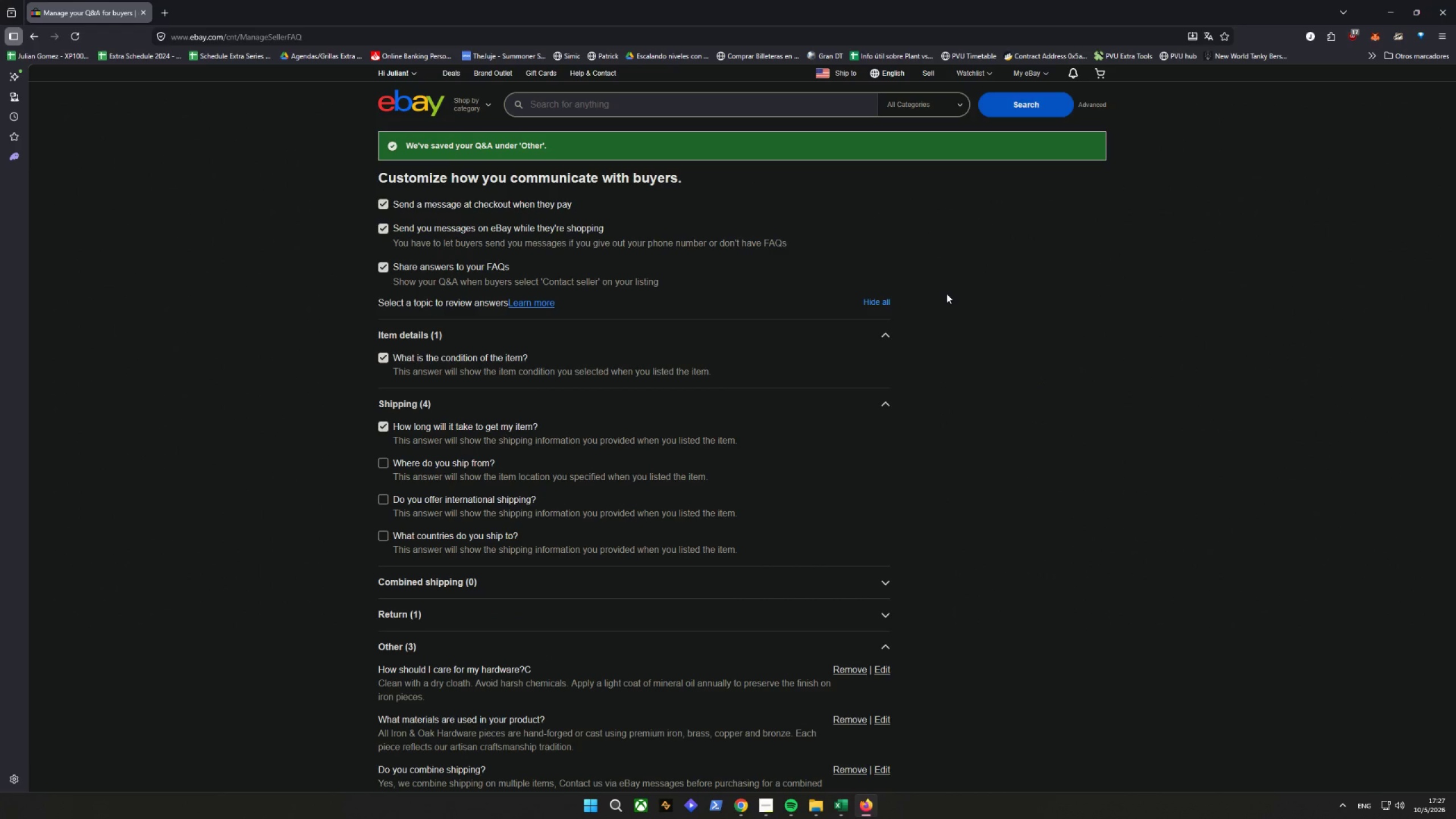 
wait(11.65)
 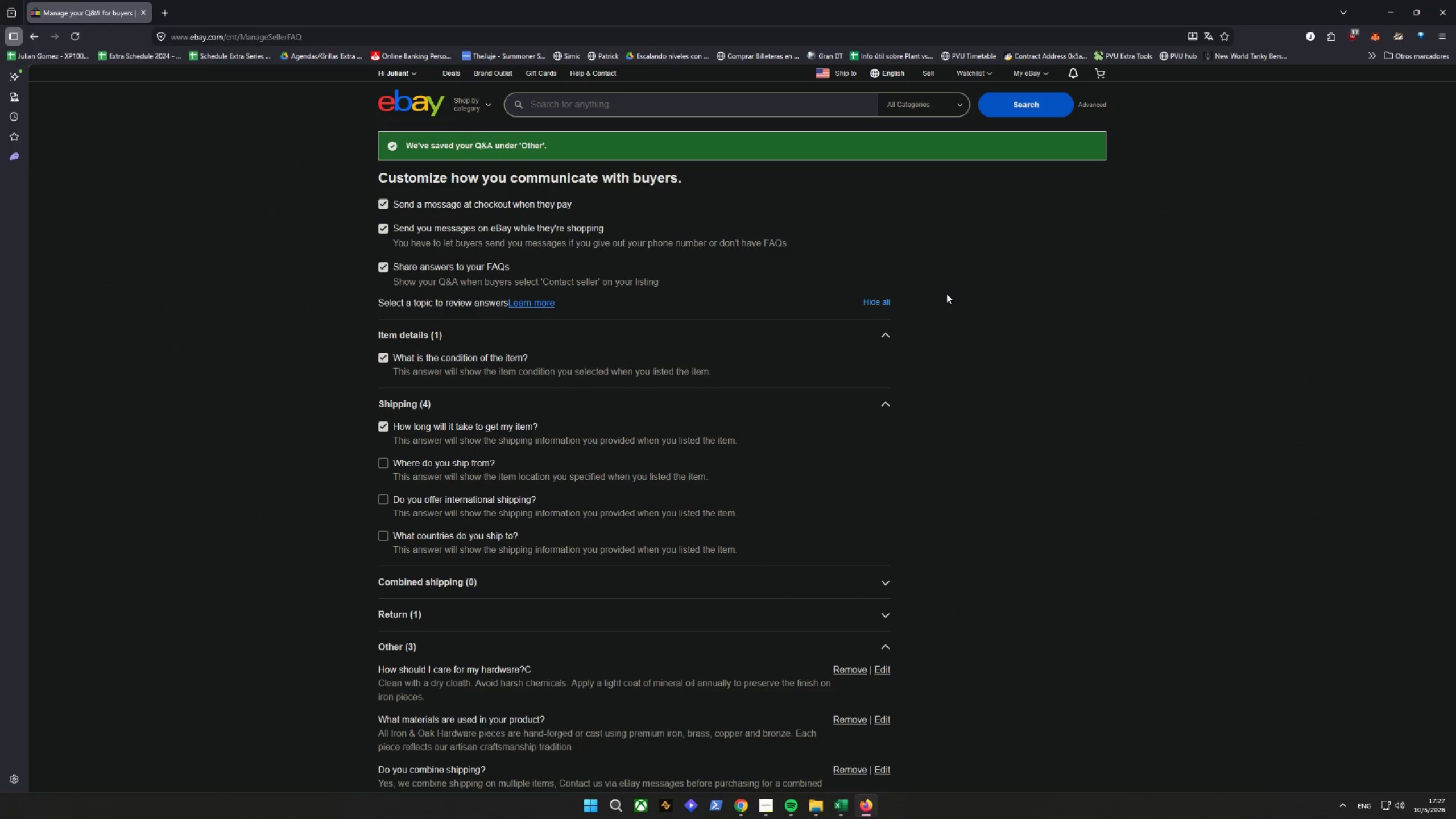 
scroll: coordinate [959, 330], scroll_direction: up, amount: 2.0
 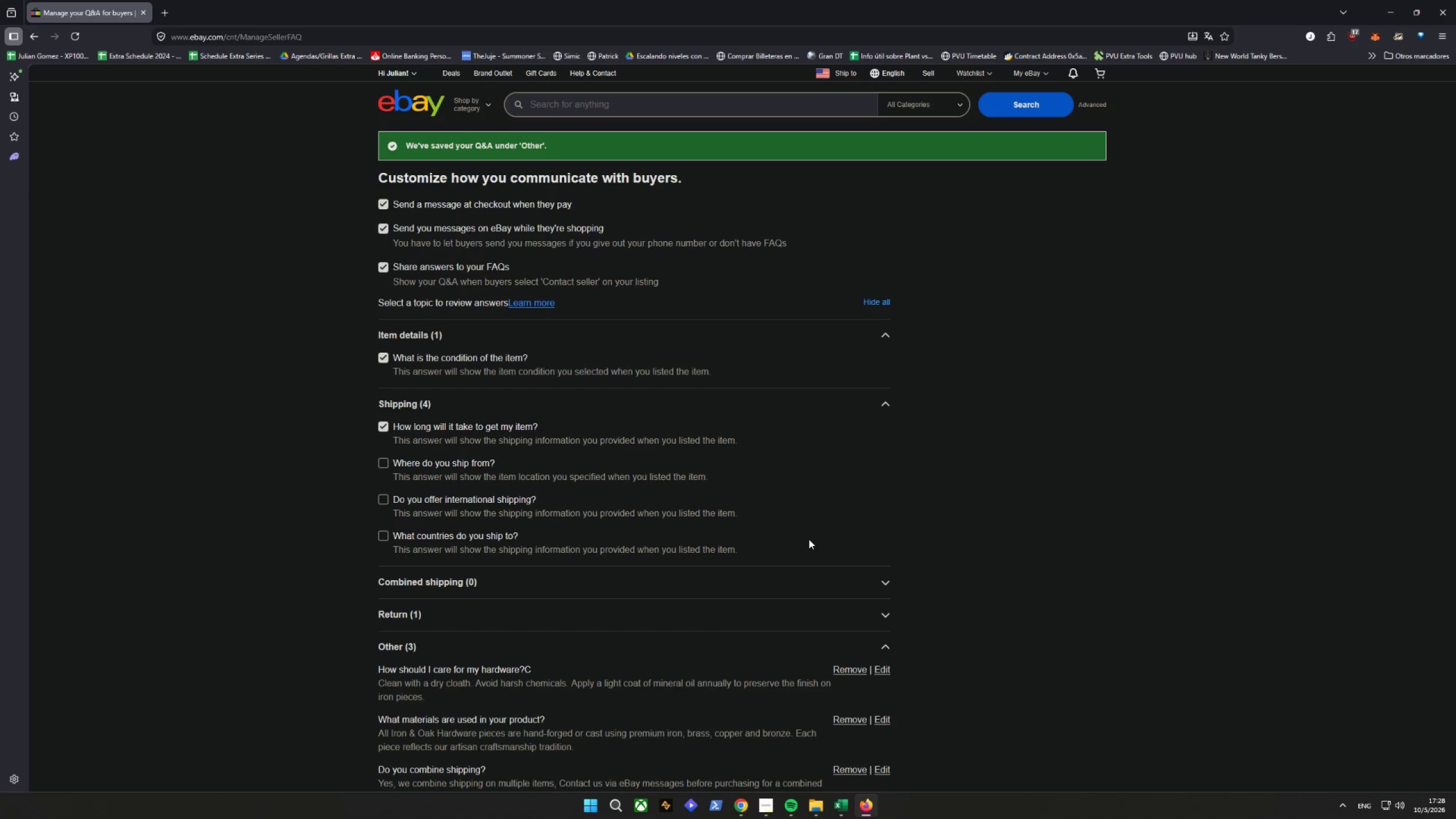 
wait(16.46)
 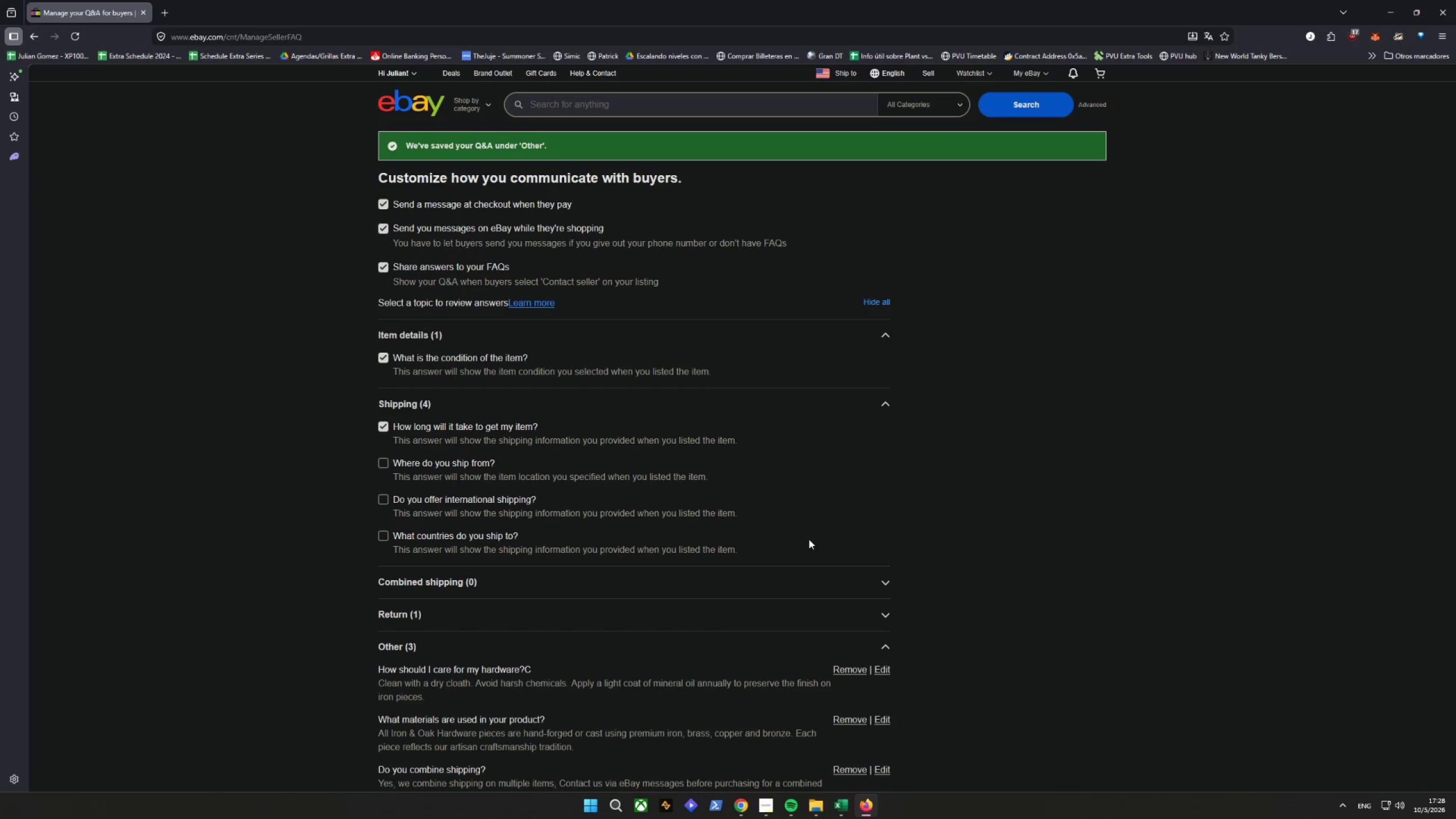 
mouse_move([422, 70])
 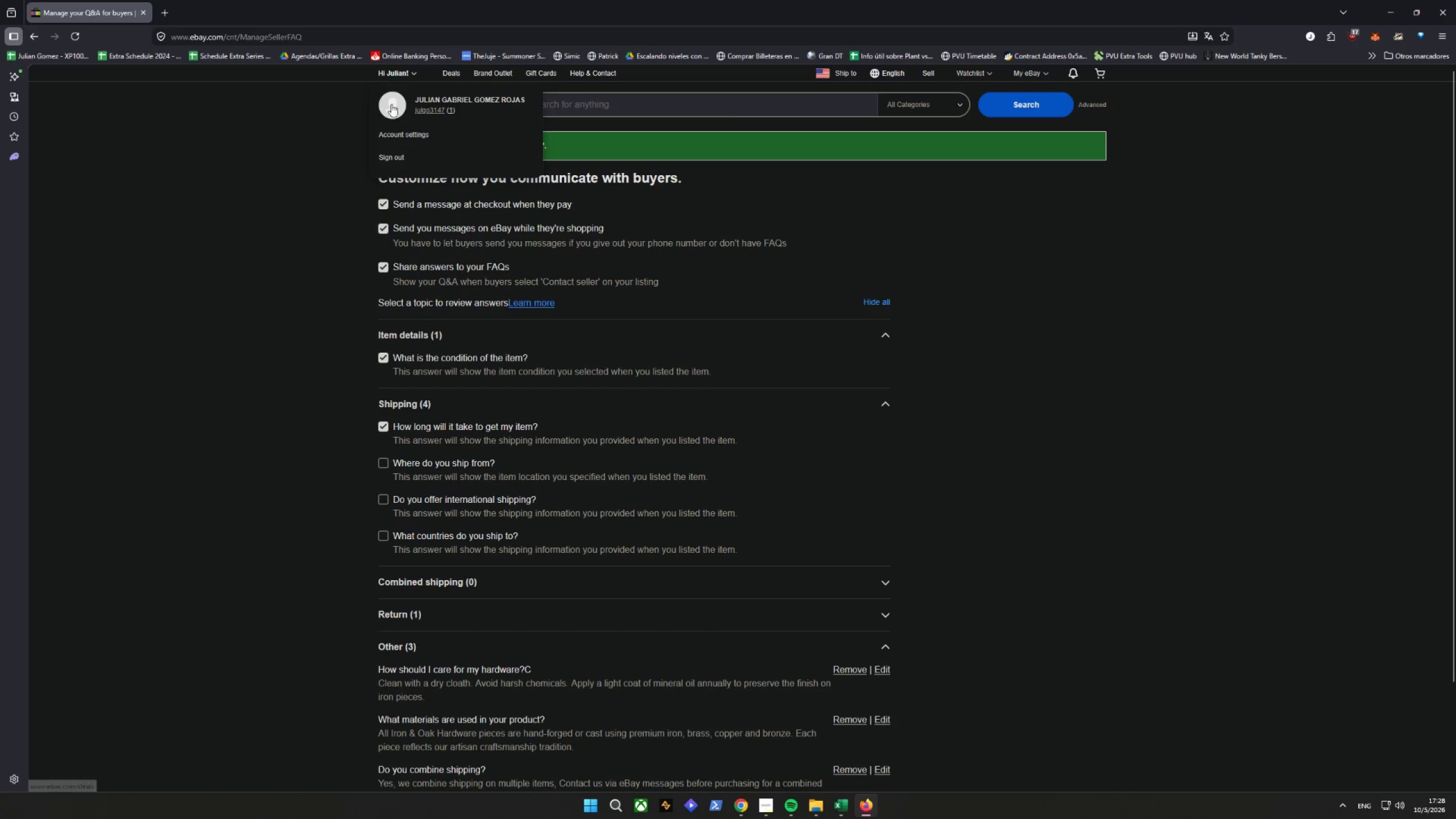 
left_click([400, 134])
 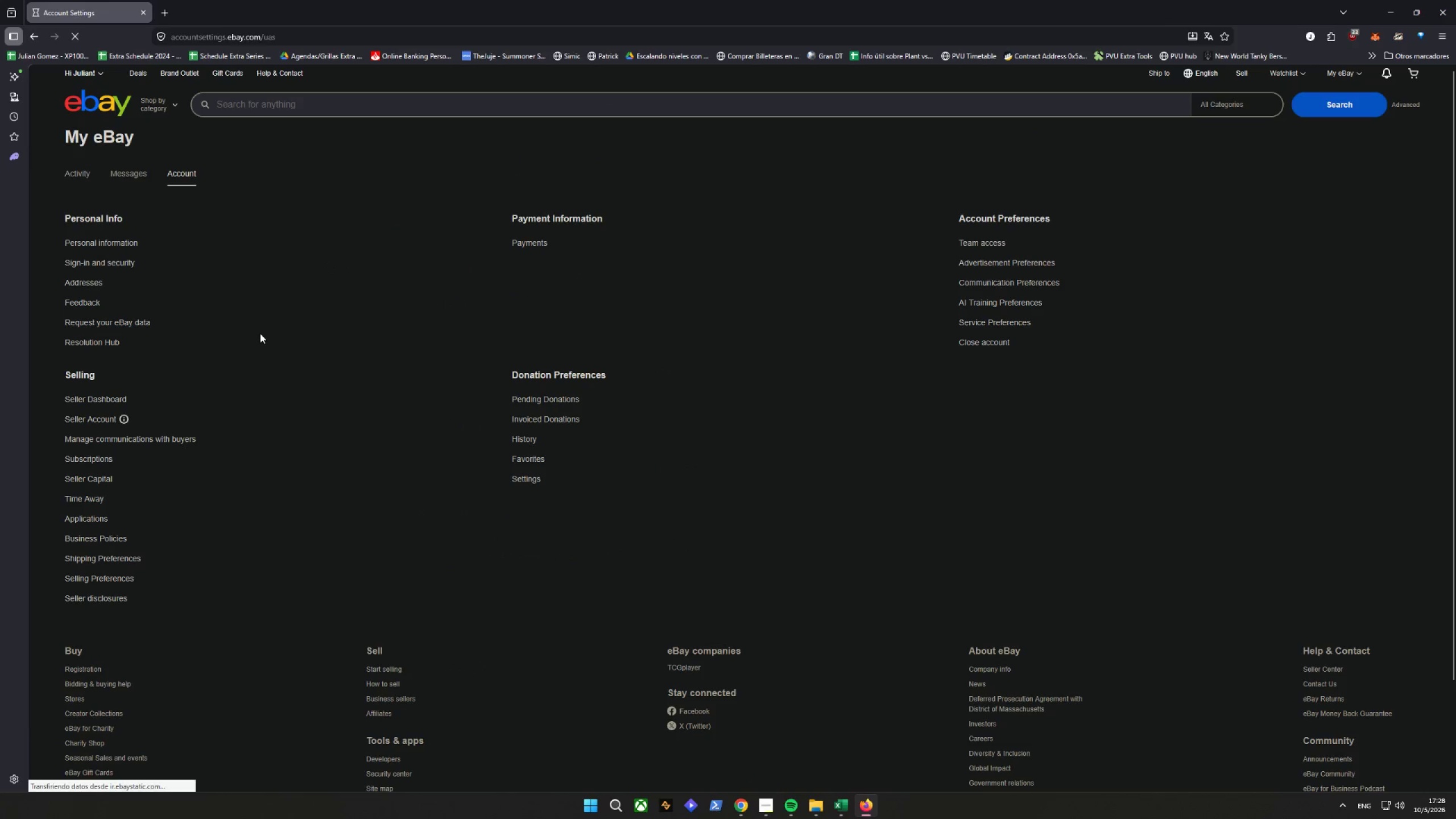 
wait(8.23)
 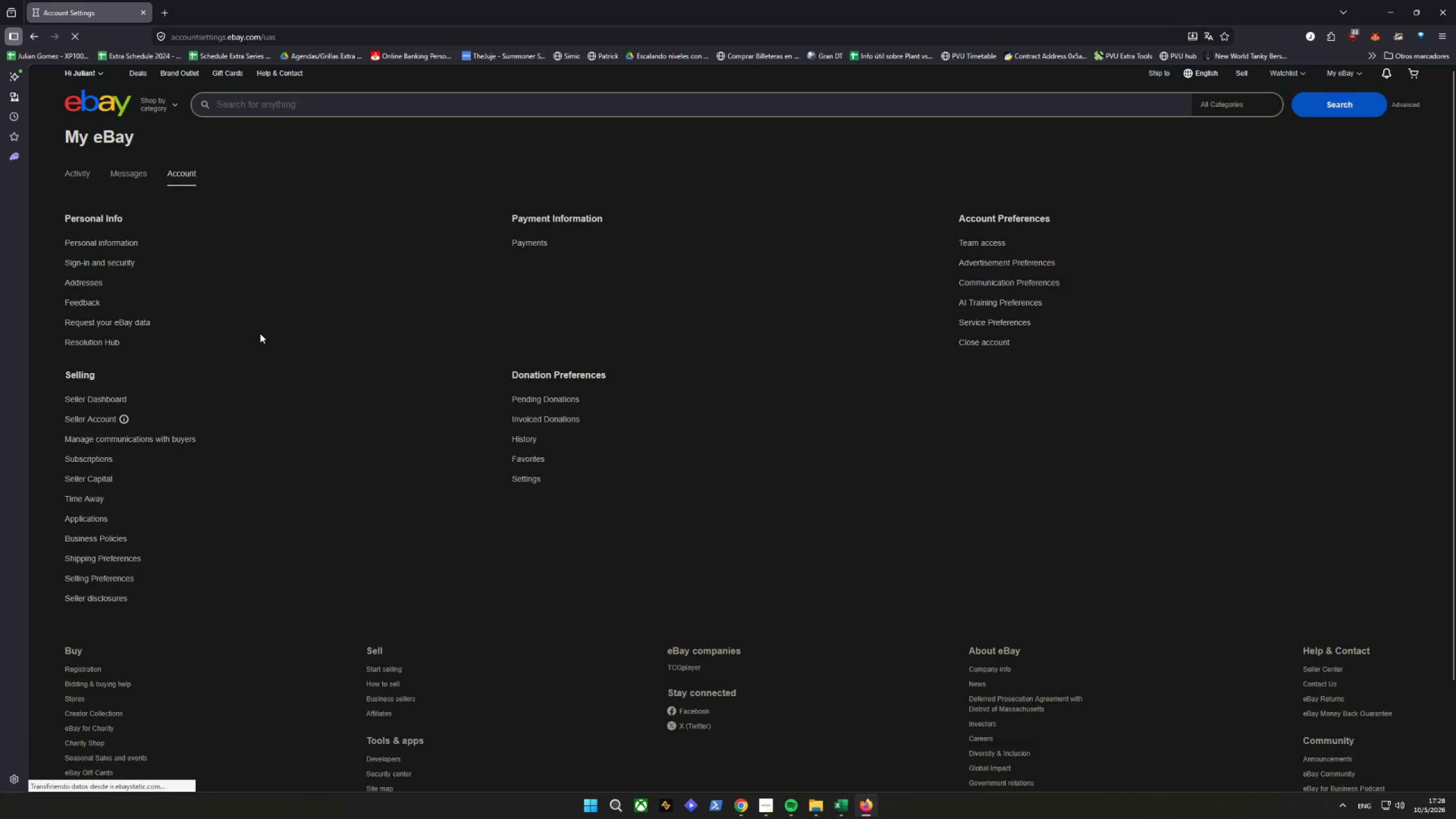 
left_click([90, 299])
 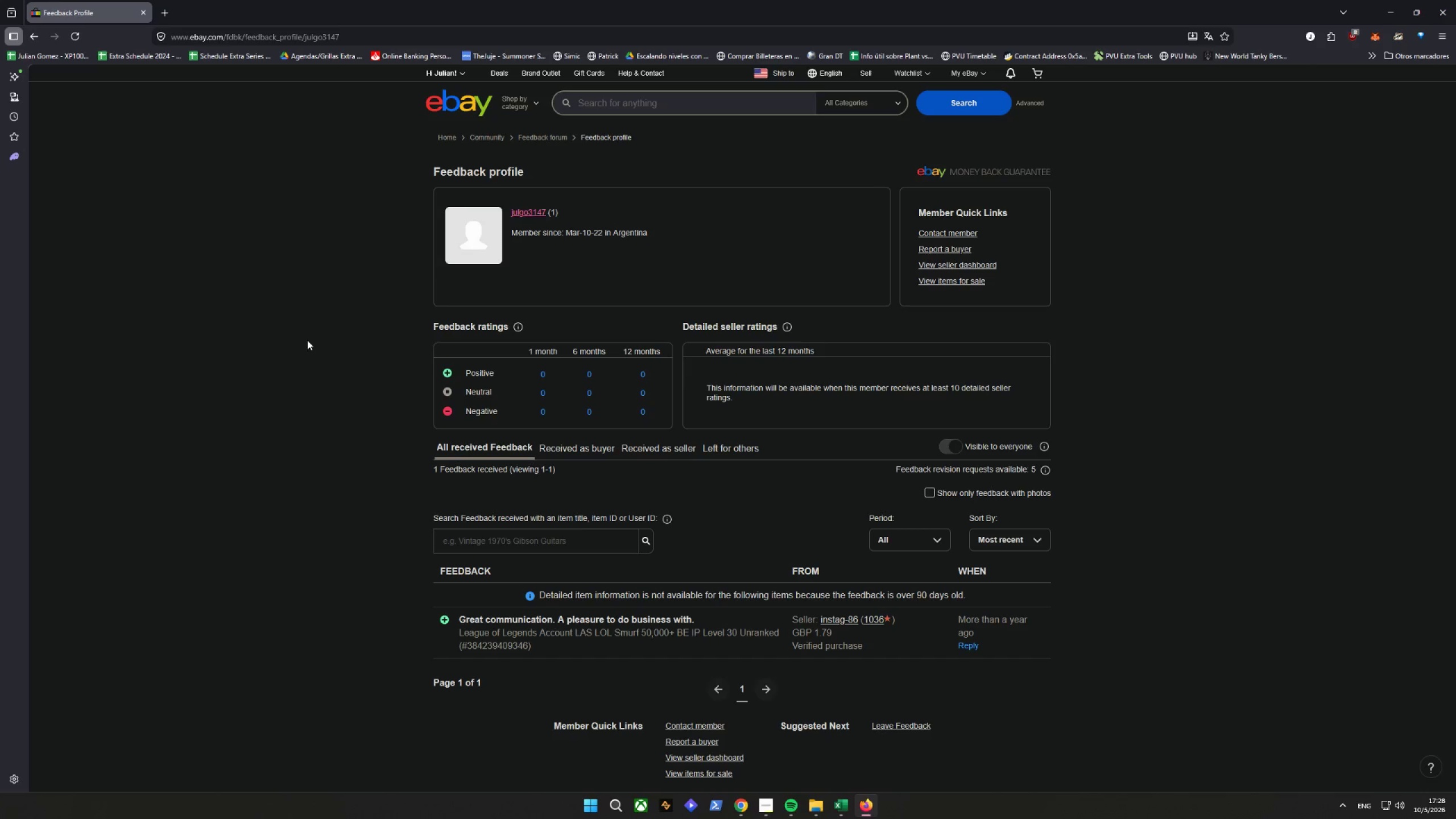 
wait(21.42)
 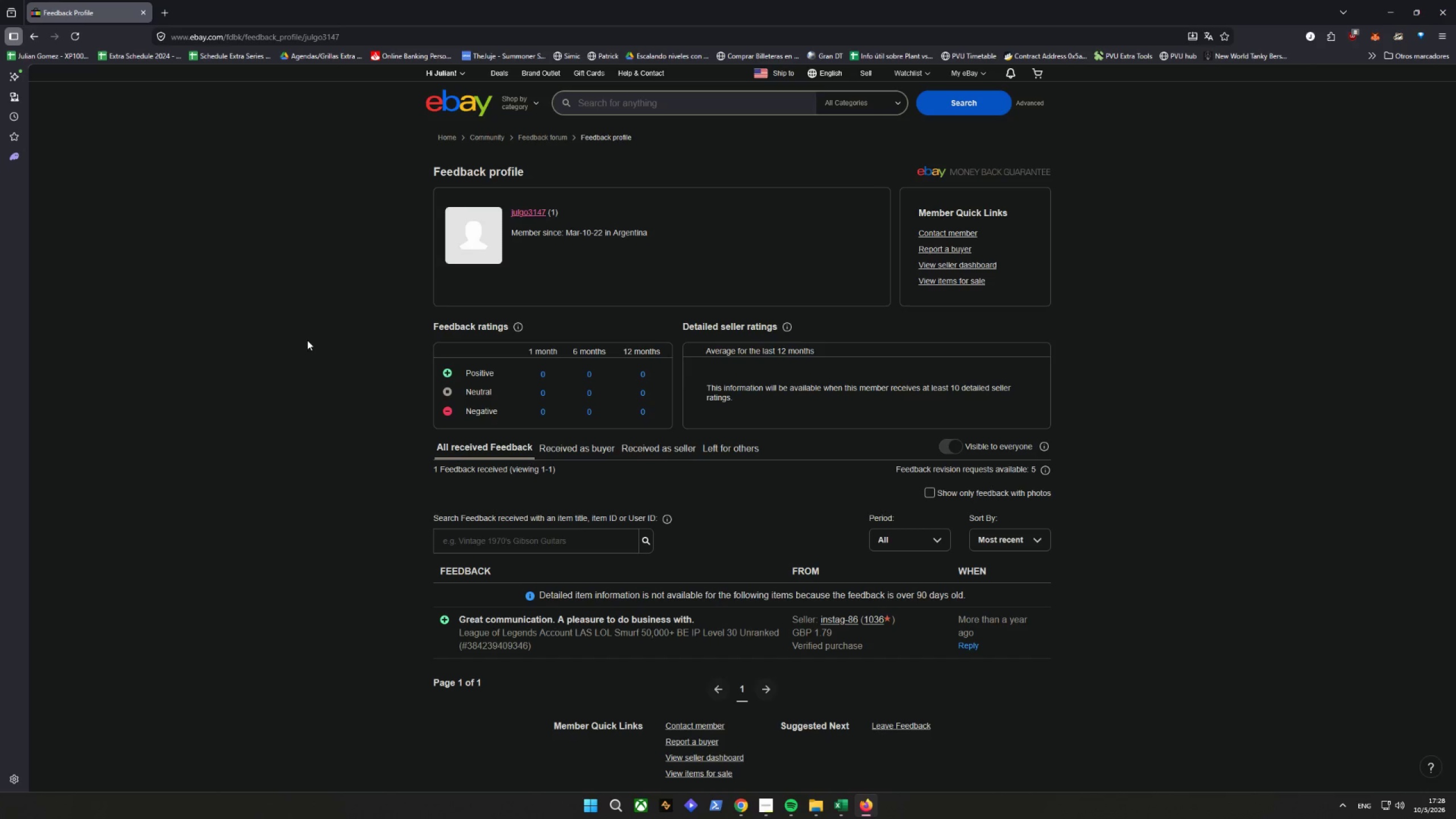 
scroll: coordinate [329, 394], scroll_direction: down, amount: 1.0
 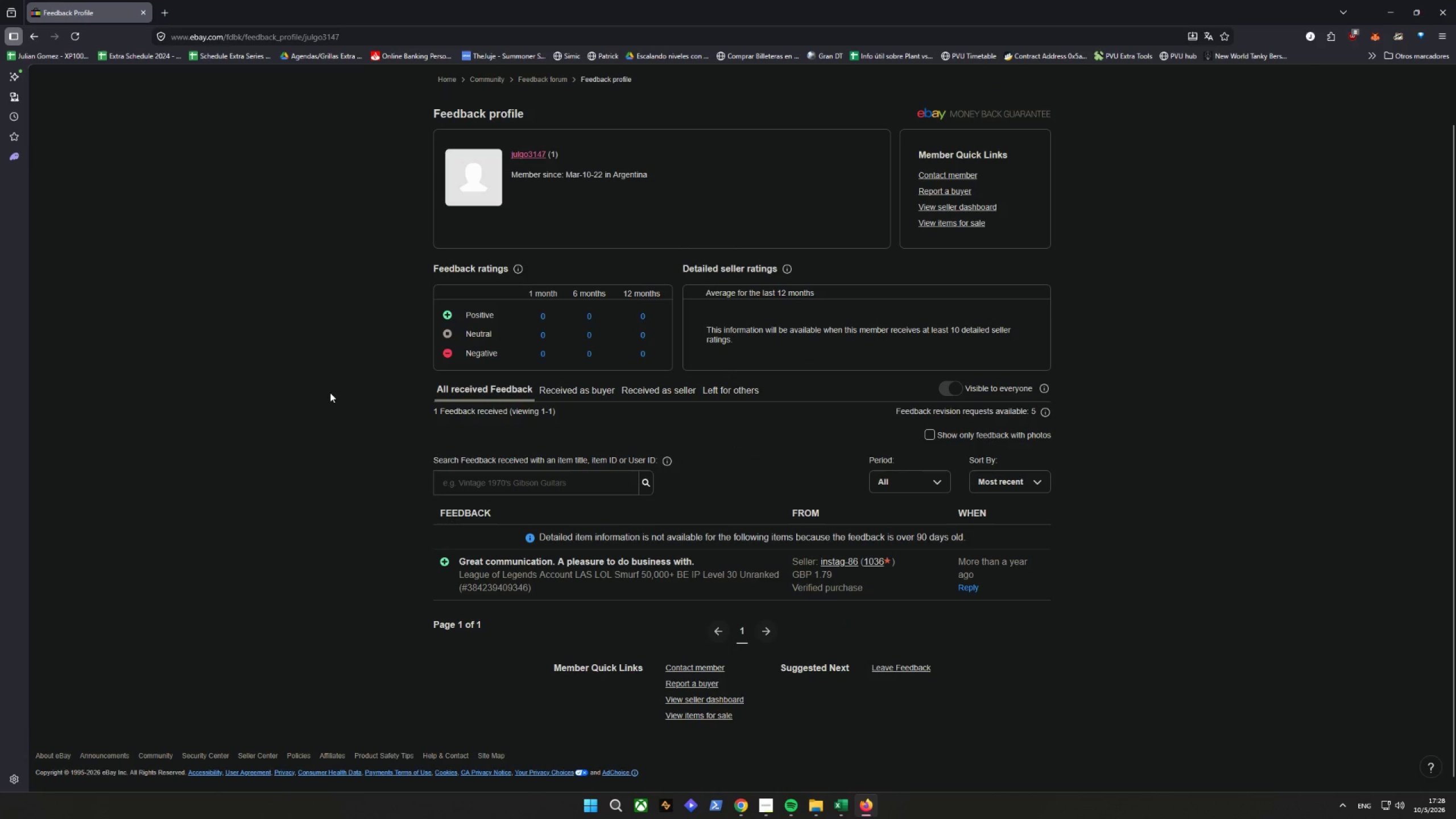 
wait(7.23)
 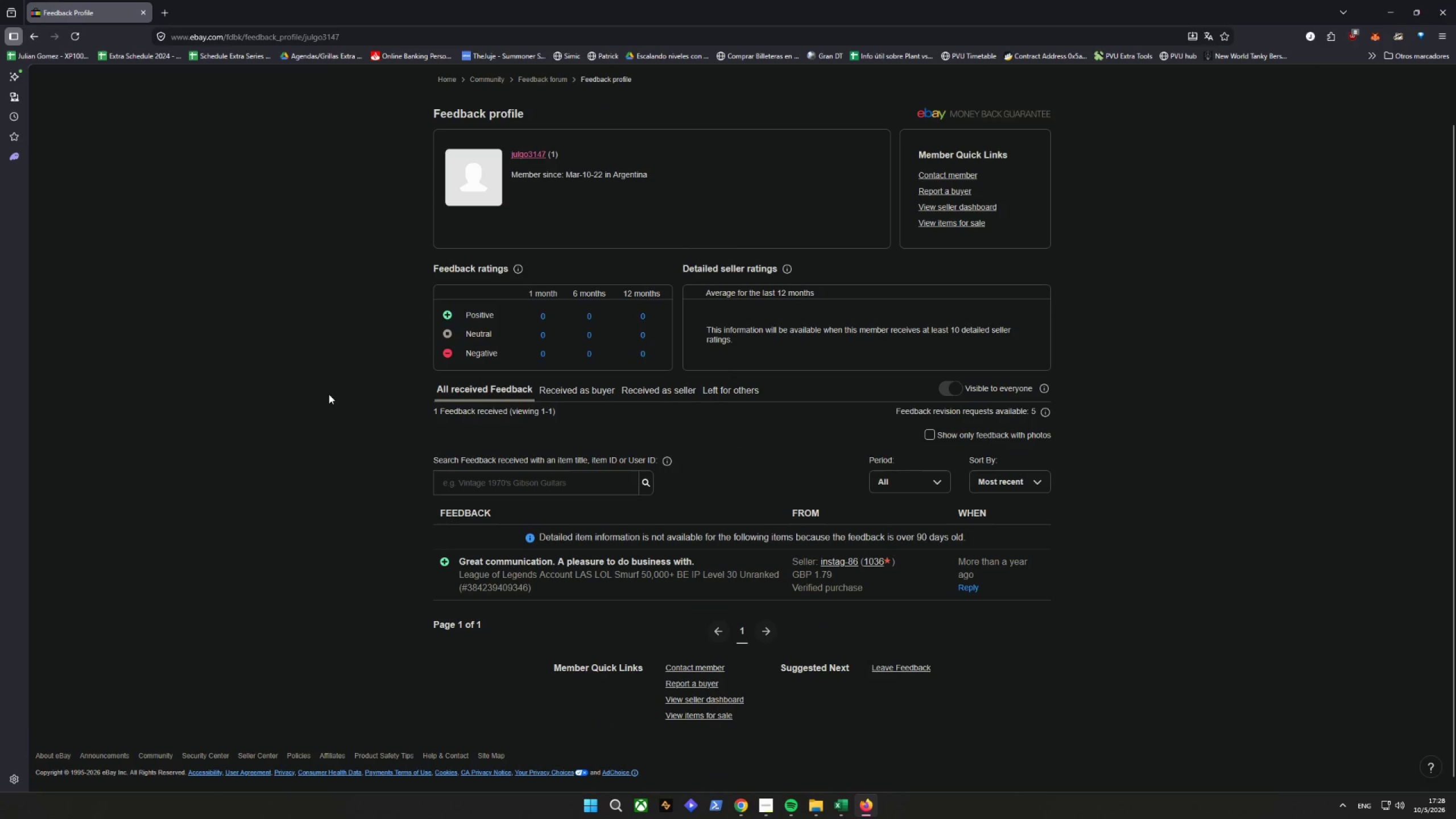 
left_click([894, 666])
 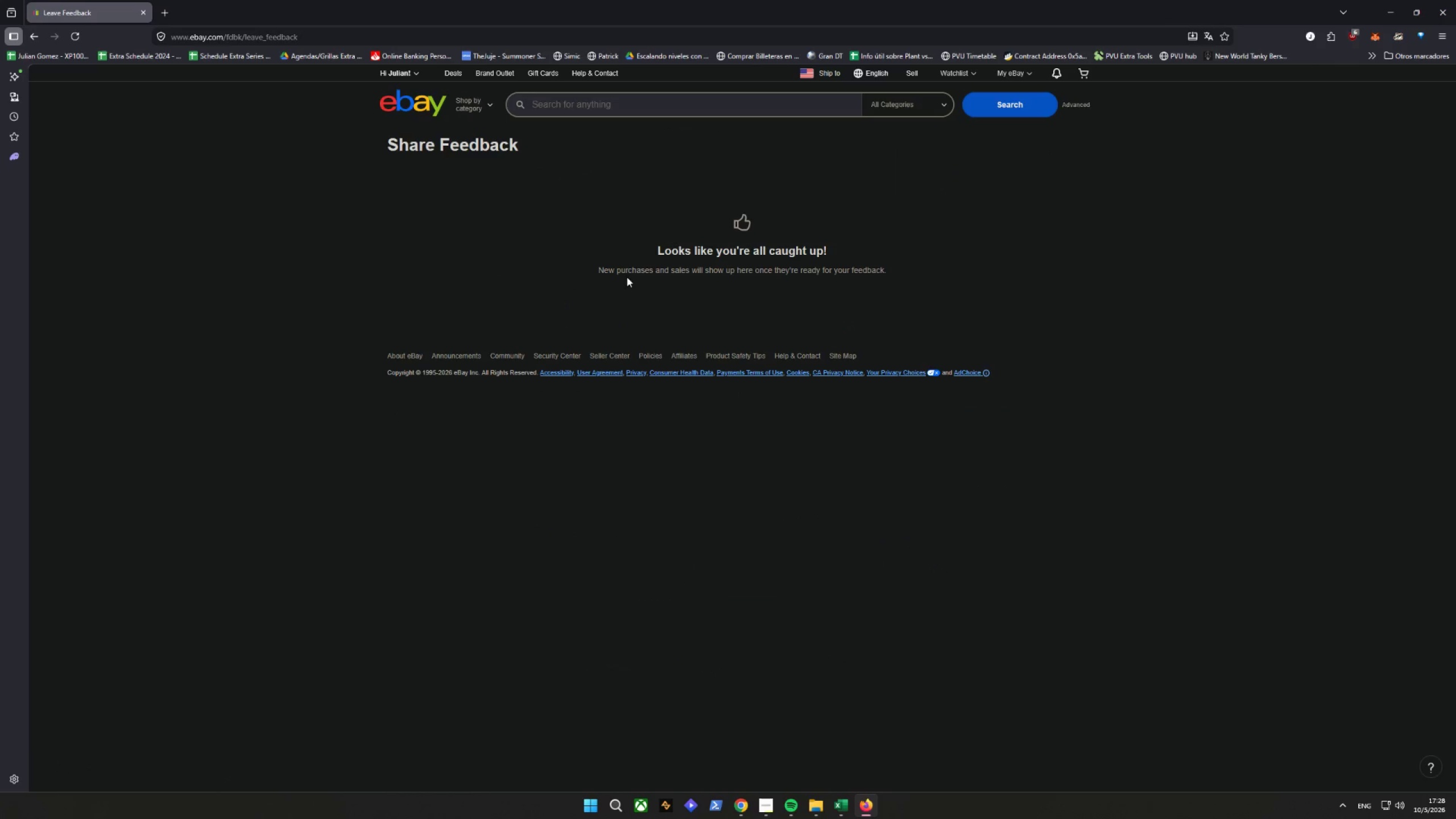 
wait(7.62)
 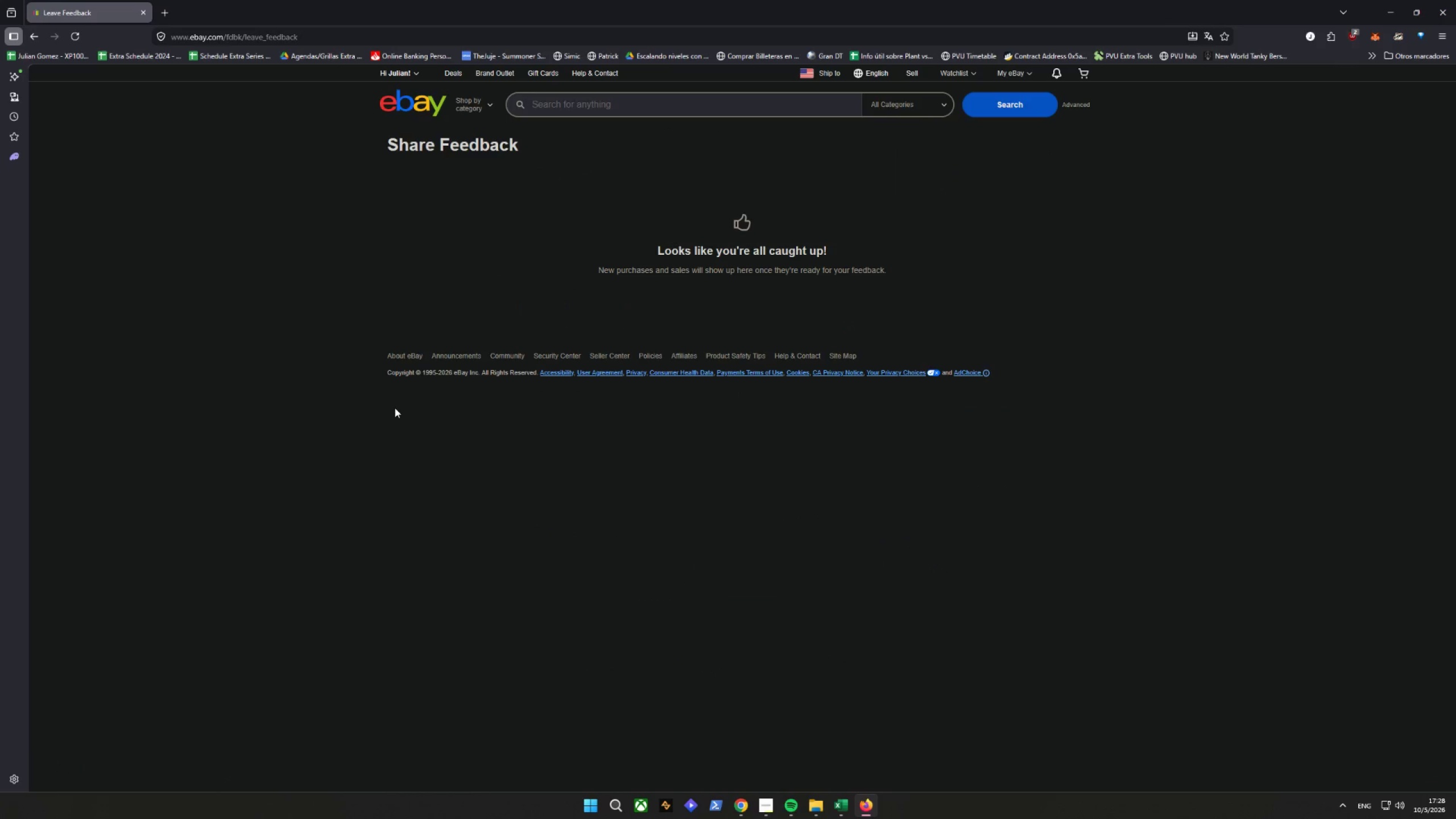 
left_click([897, 272])
 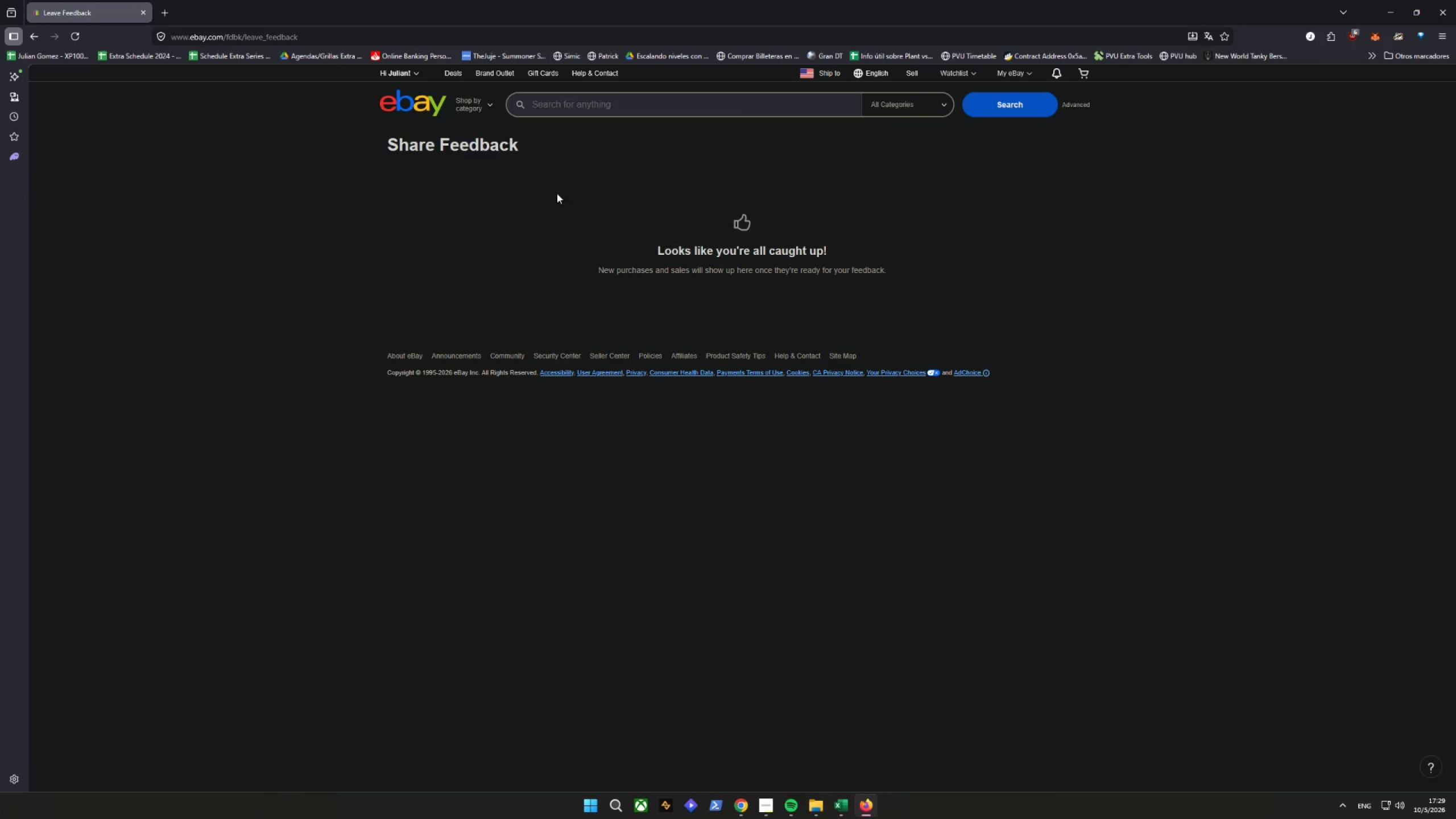 
left_click([24, 29])
 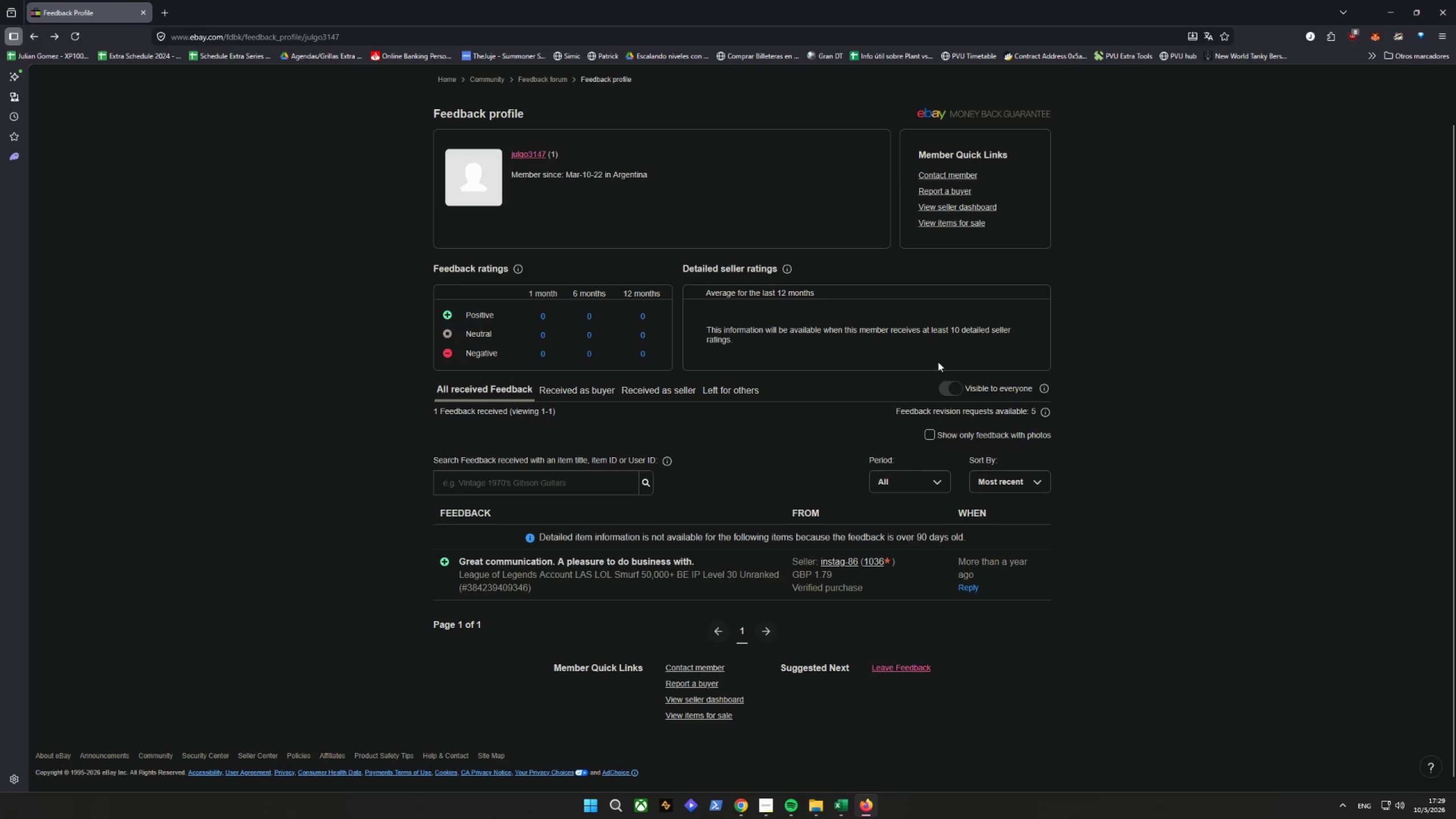 
wait(7.27)
 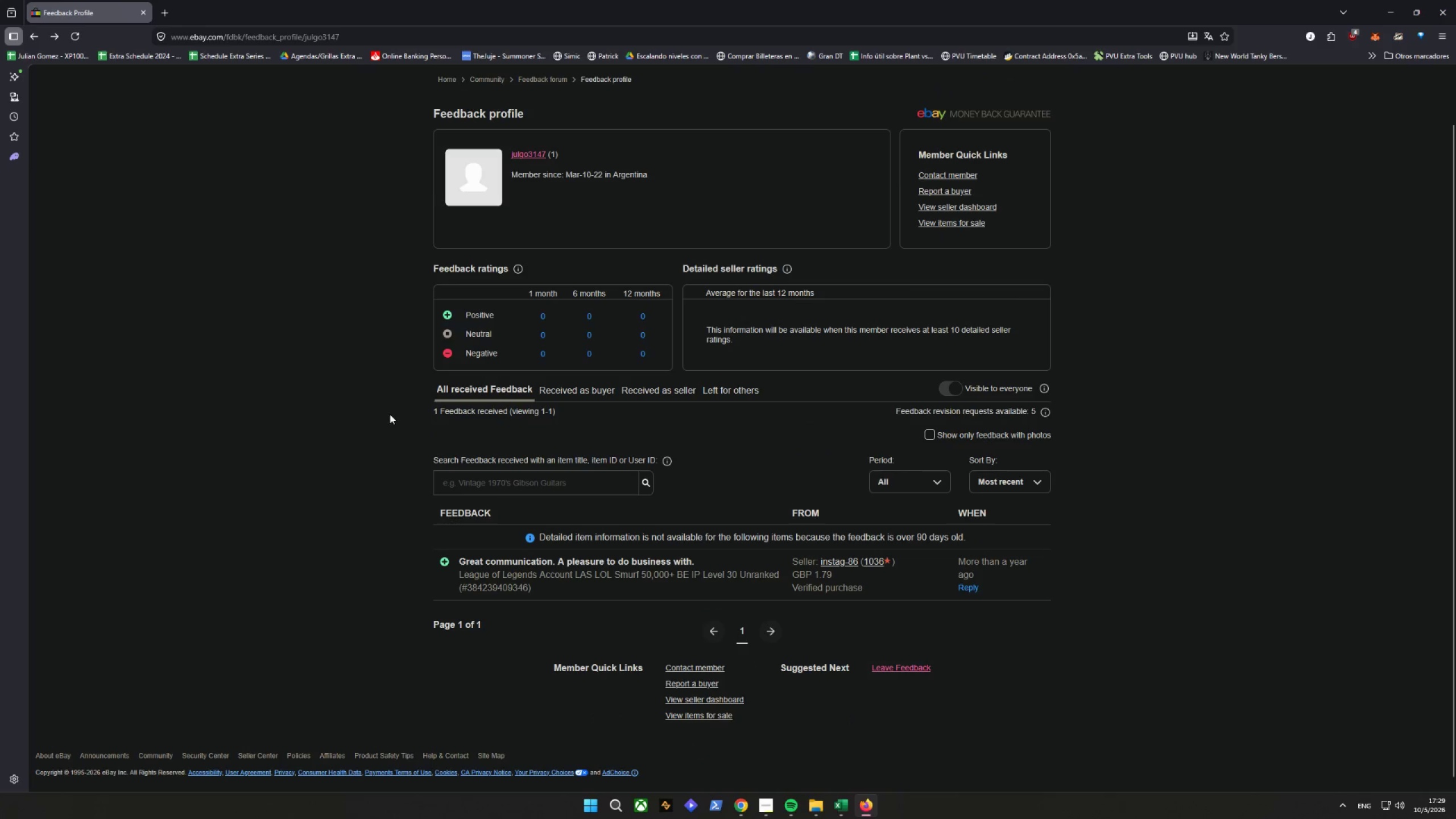 
left_click([1046, 411])
 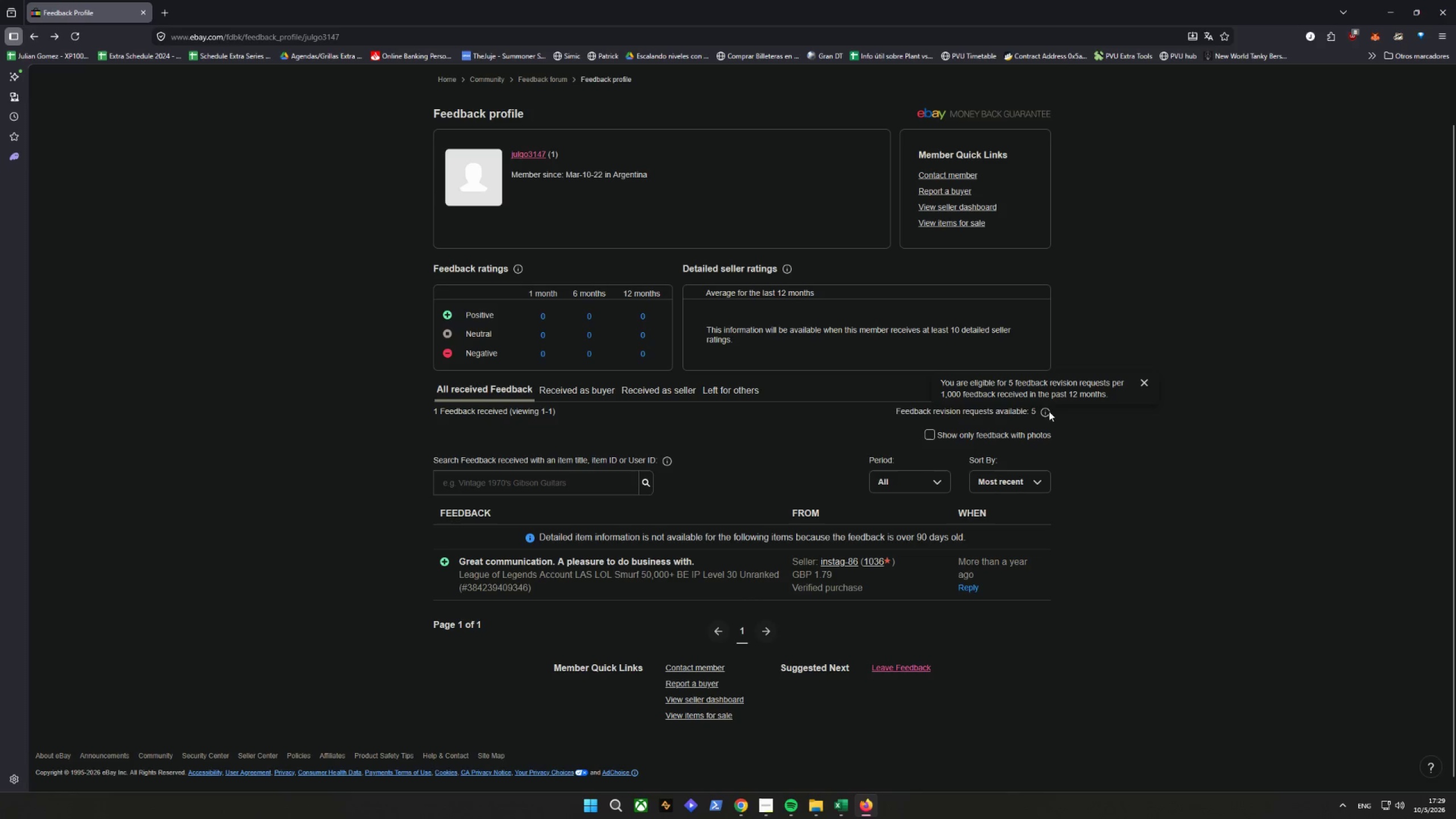 
left_click([1078, 415])
 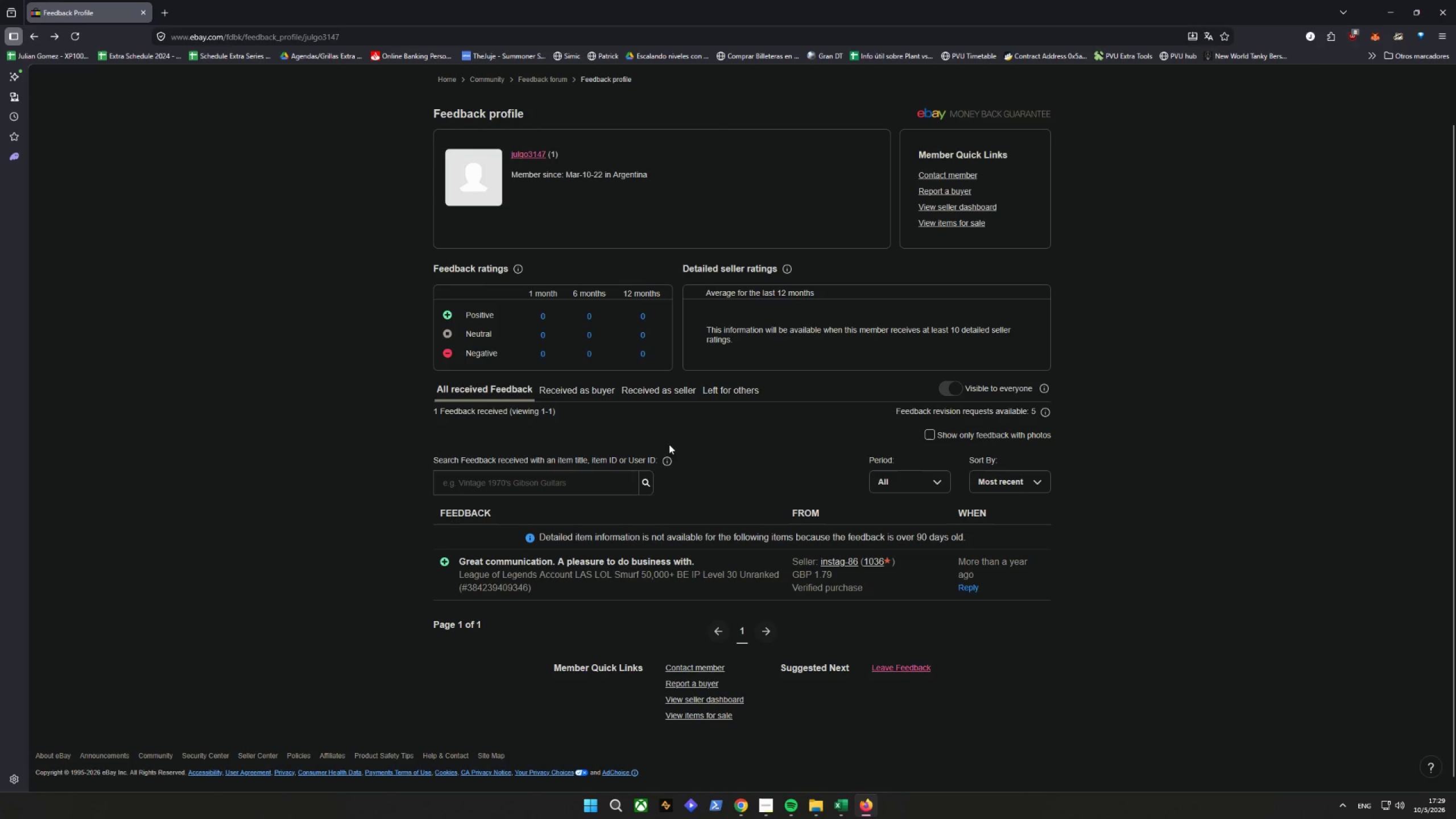 
left_click([511, 408])
 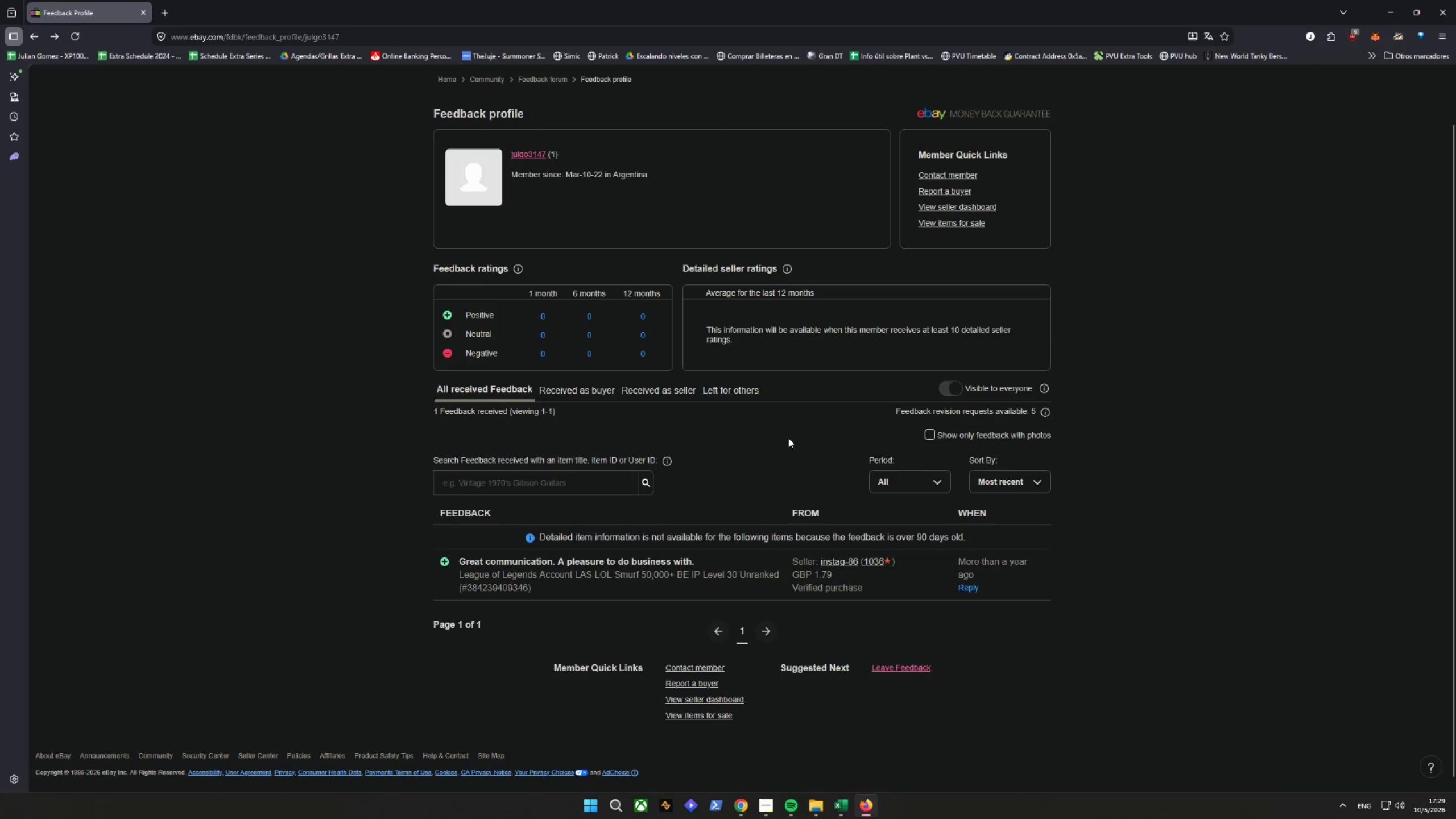 
wait(17.16)
 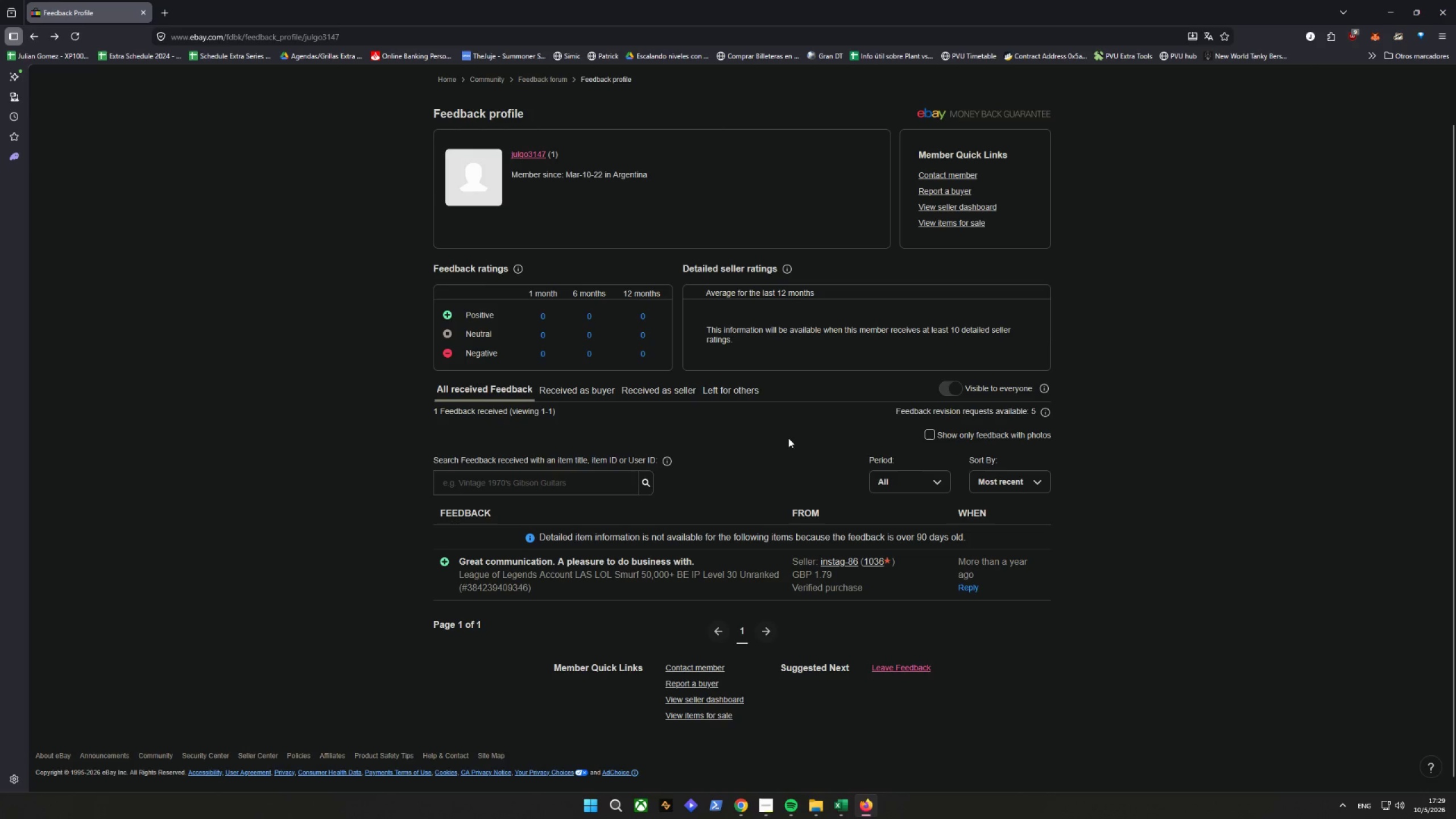 
left_click_drag(start_coordinate=[547, 542], to_coordinate=[544, 542])
 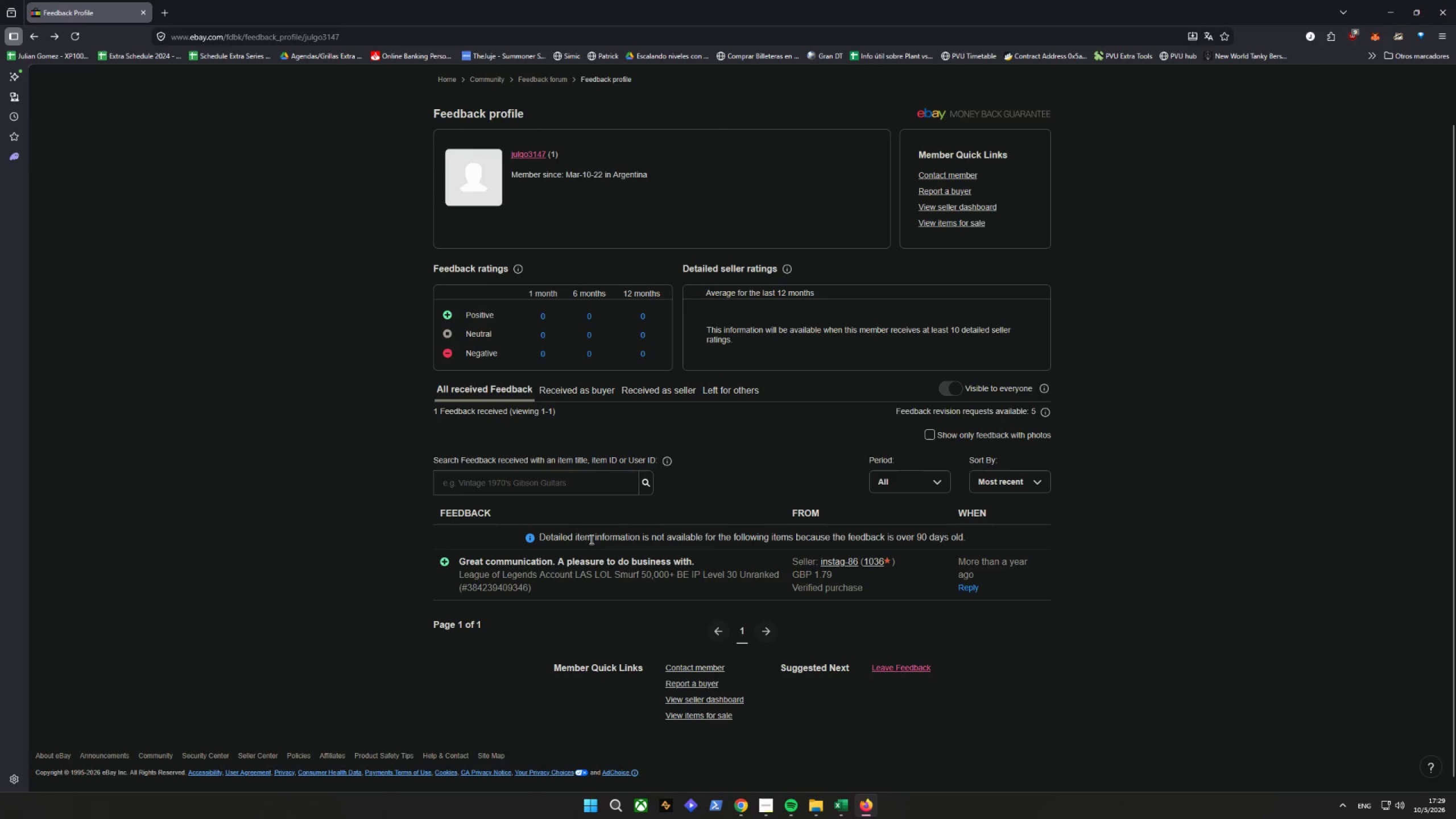 
scroll: coordinate [601, 533], scroll_direction: down, amount: 2.0
 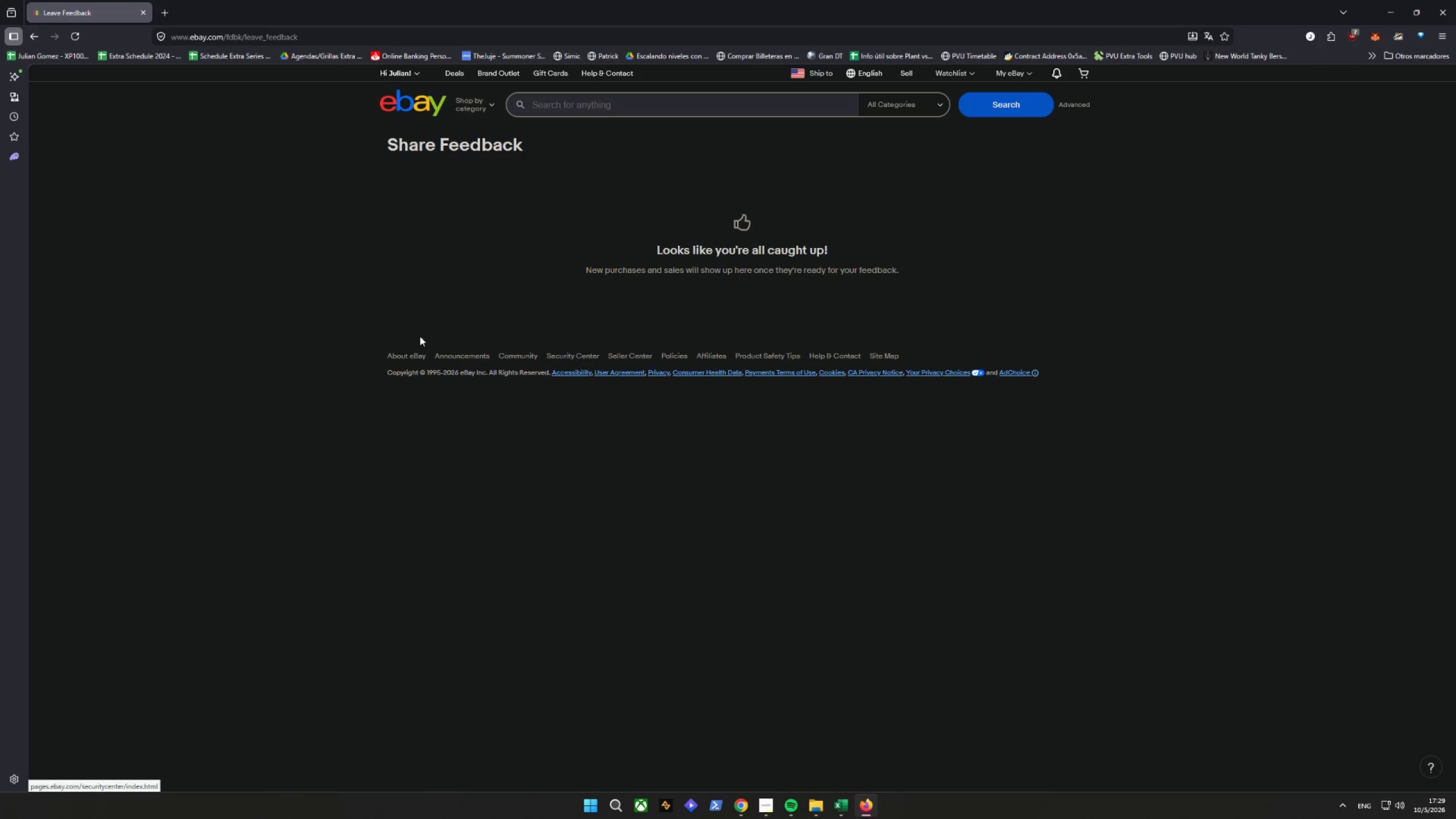 
wait(17.31)
 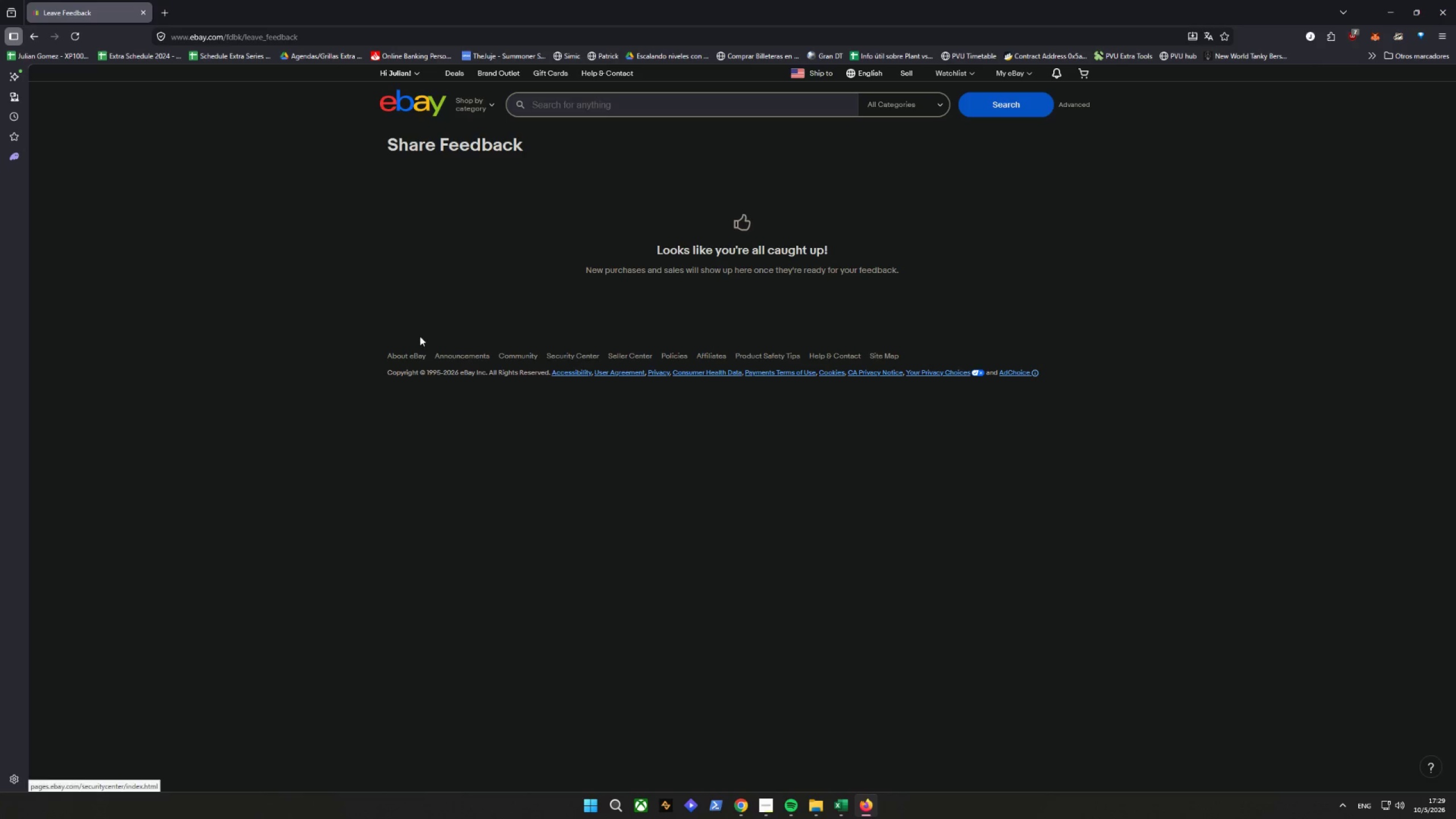 
left_click_drag(start_coordinate=[481, 391], to_coordinate=[555, 392])
 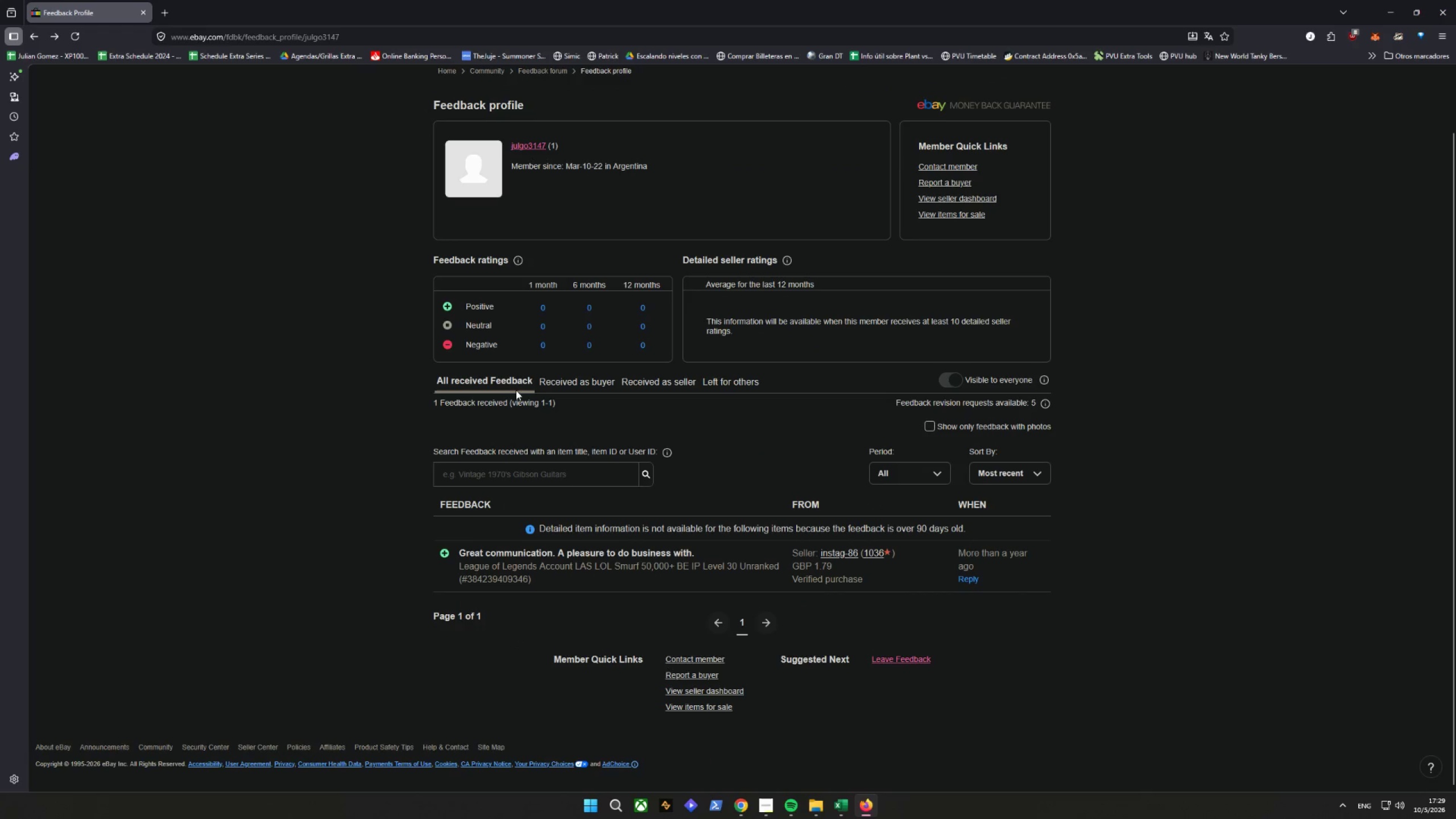 
left_click_drag(start_coordinate=[516, 391], to_coordinate=[588, 396])
 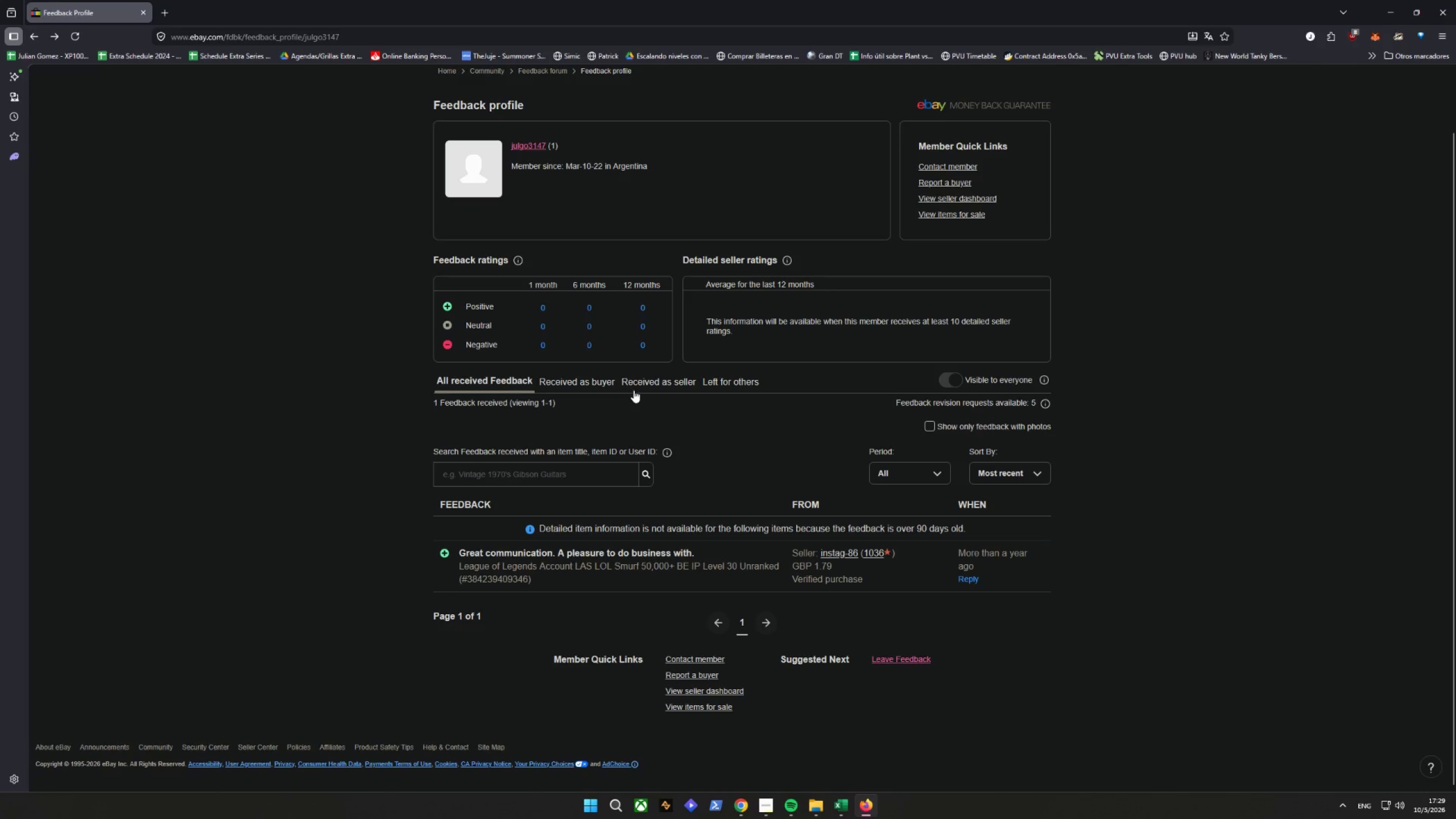 
wait(8.78)
 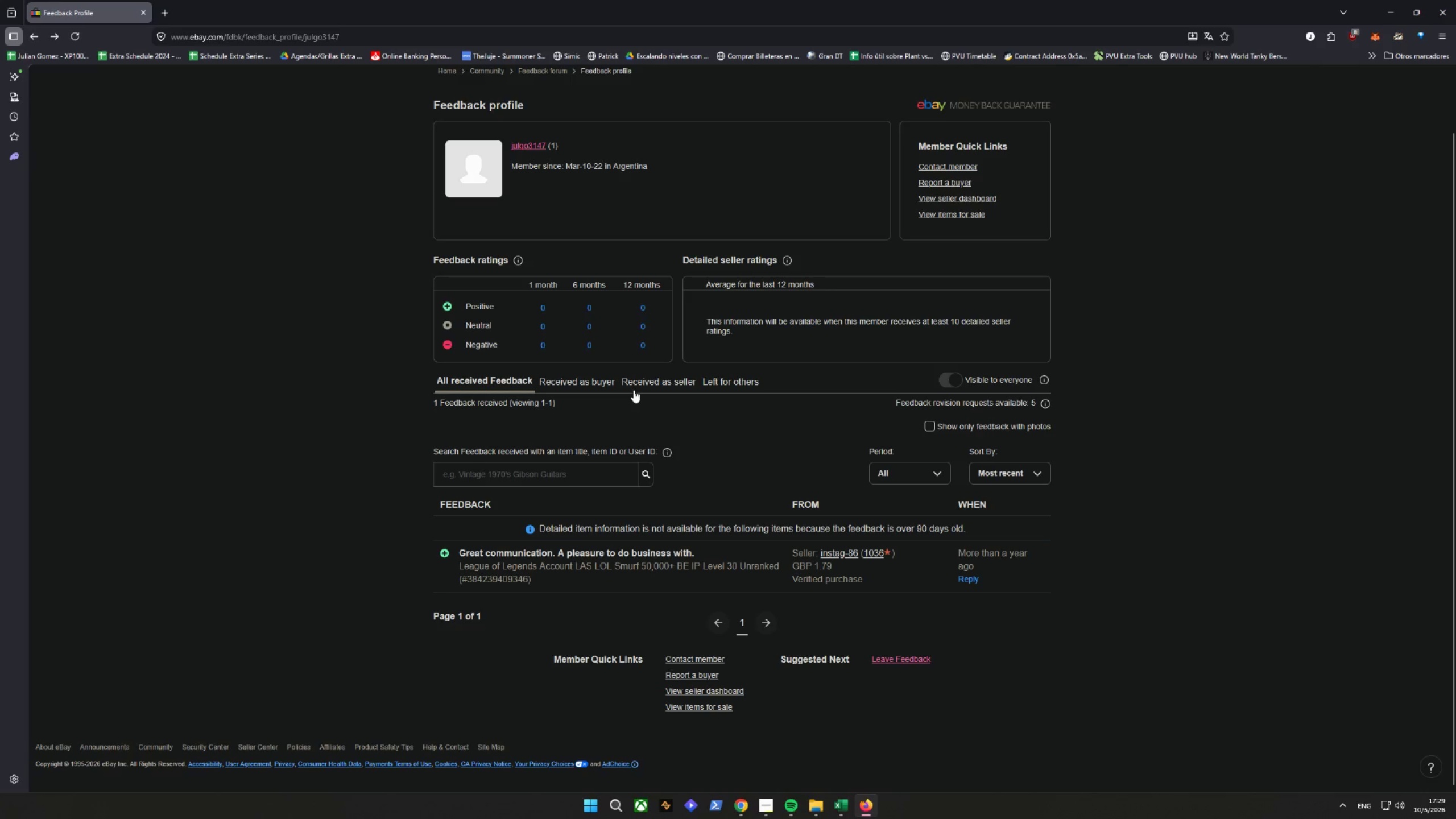 
left_click_drag(start_coordinate=[456, 511], to_coordinate=[462, 510])
 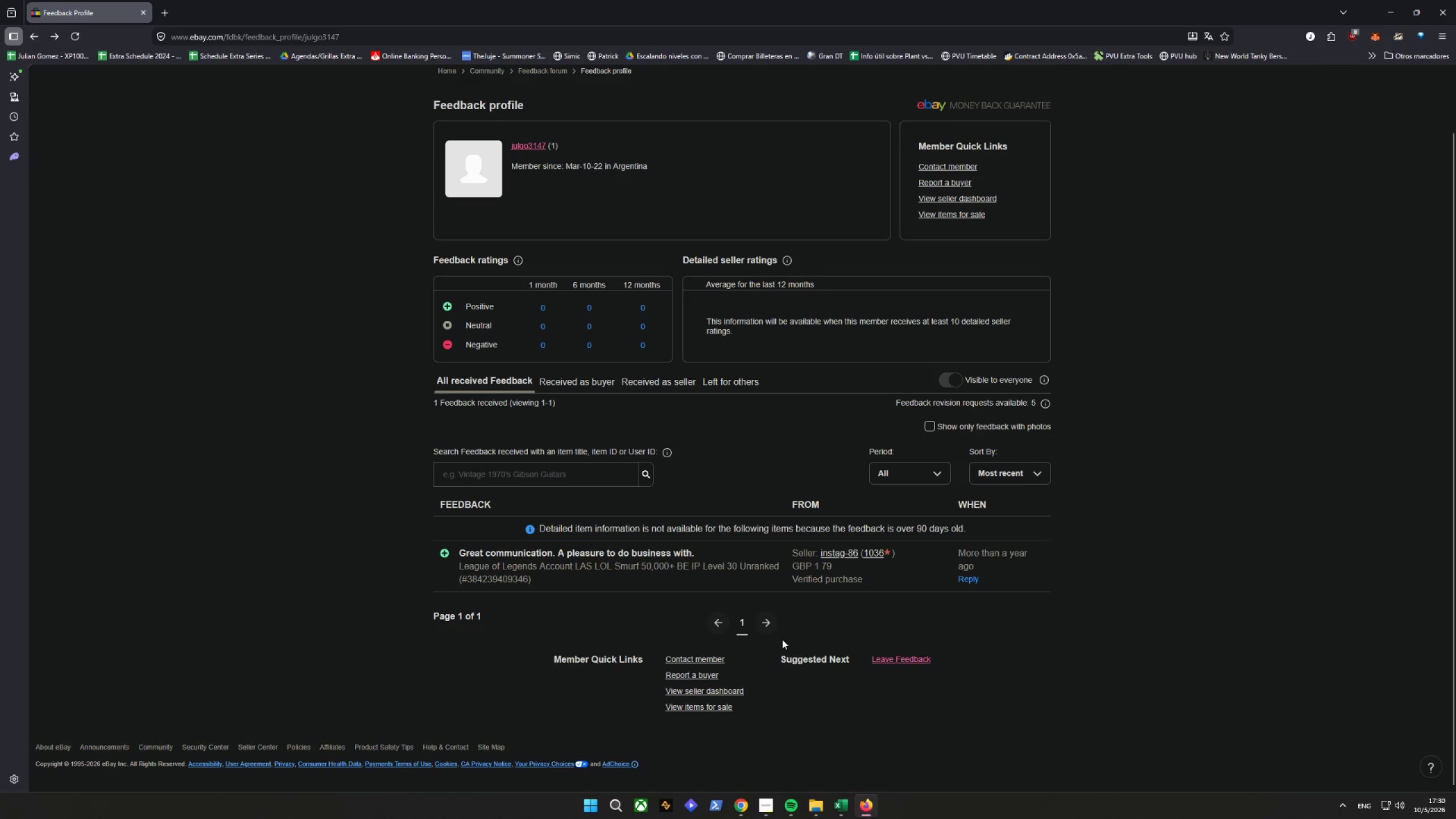 
wait(7.44)
 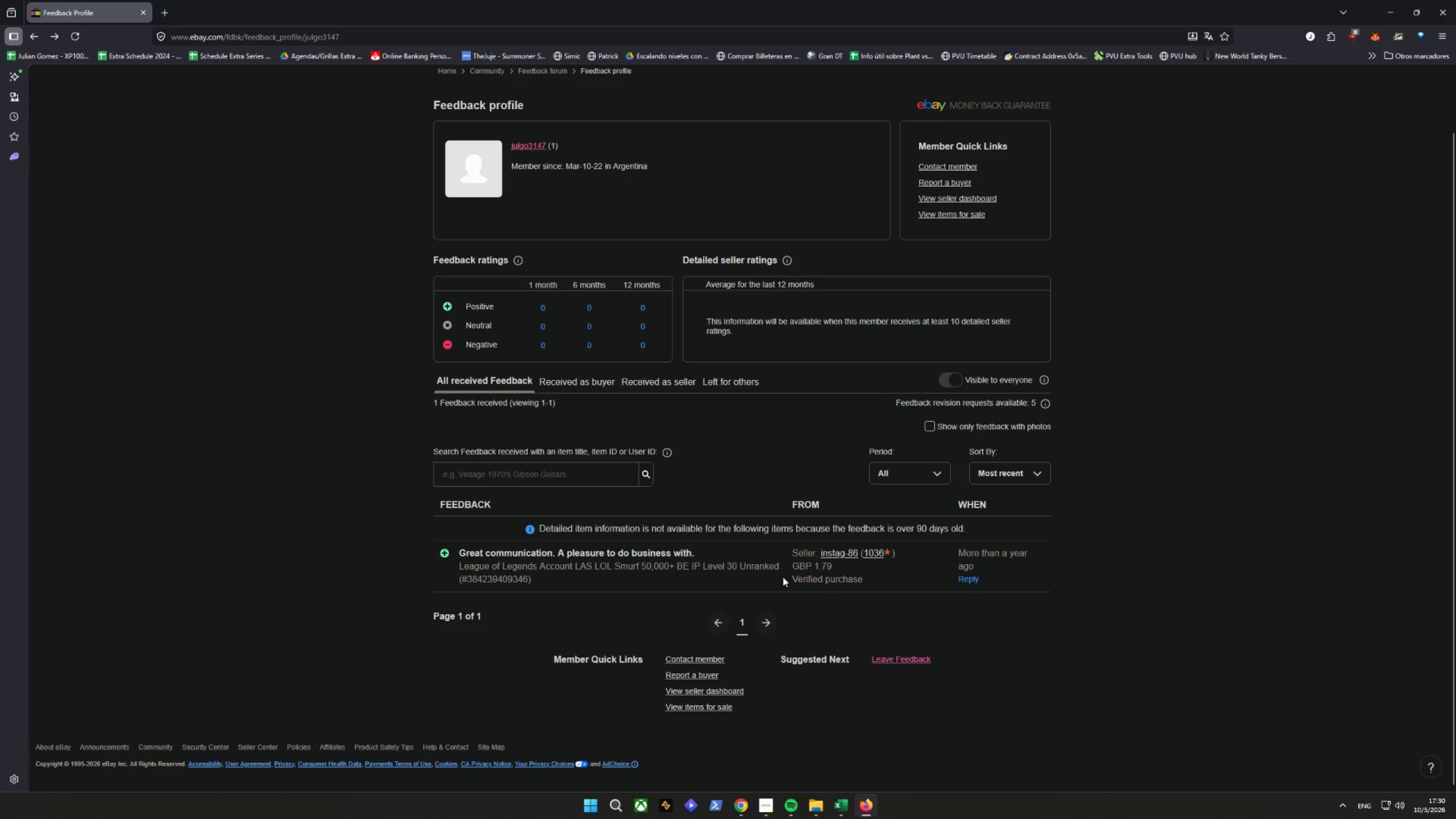 
scroll: coordinate [780, 613], scroll_direction: up, amount: 6.0
 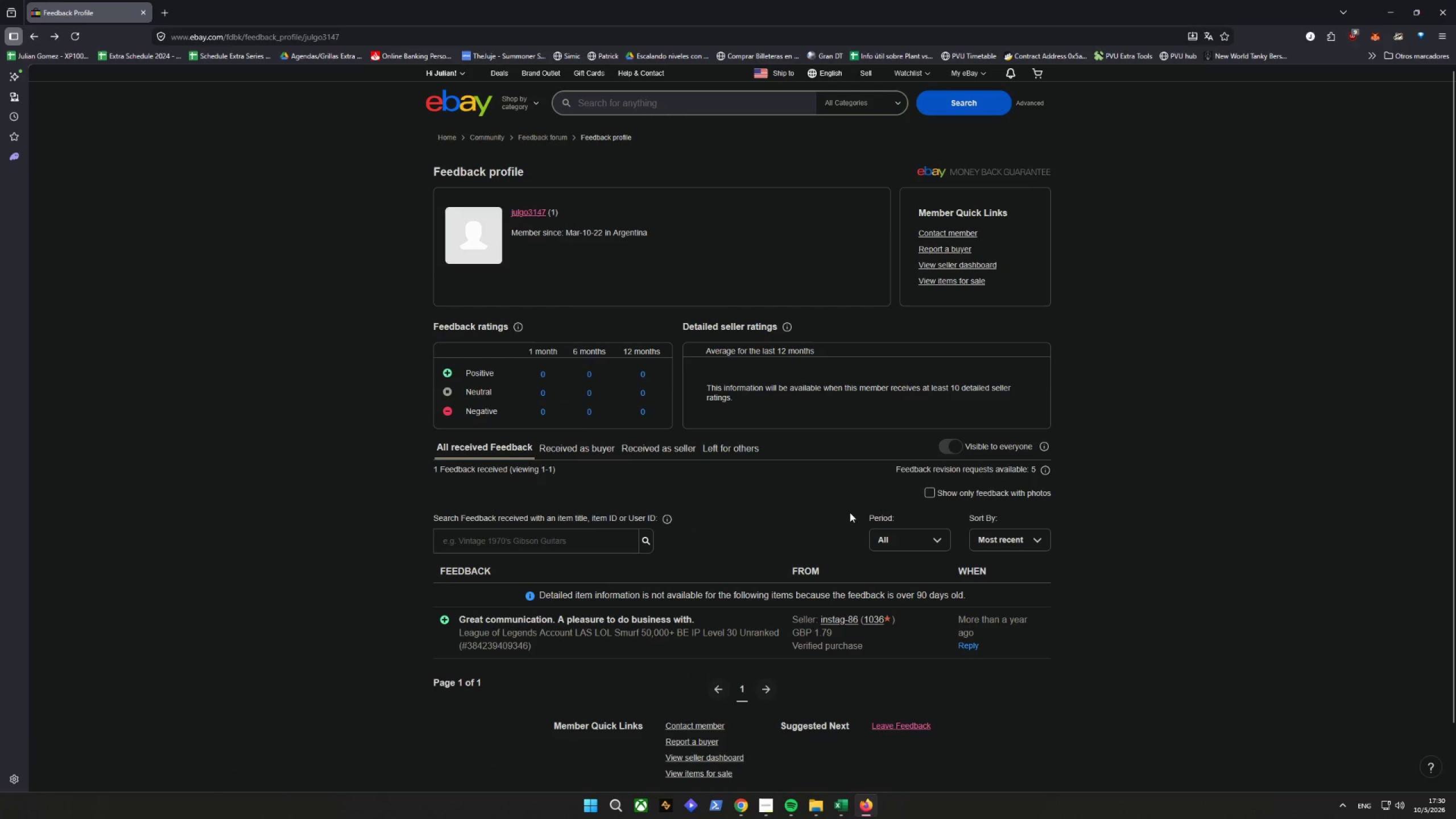 
wait(7.88)
 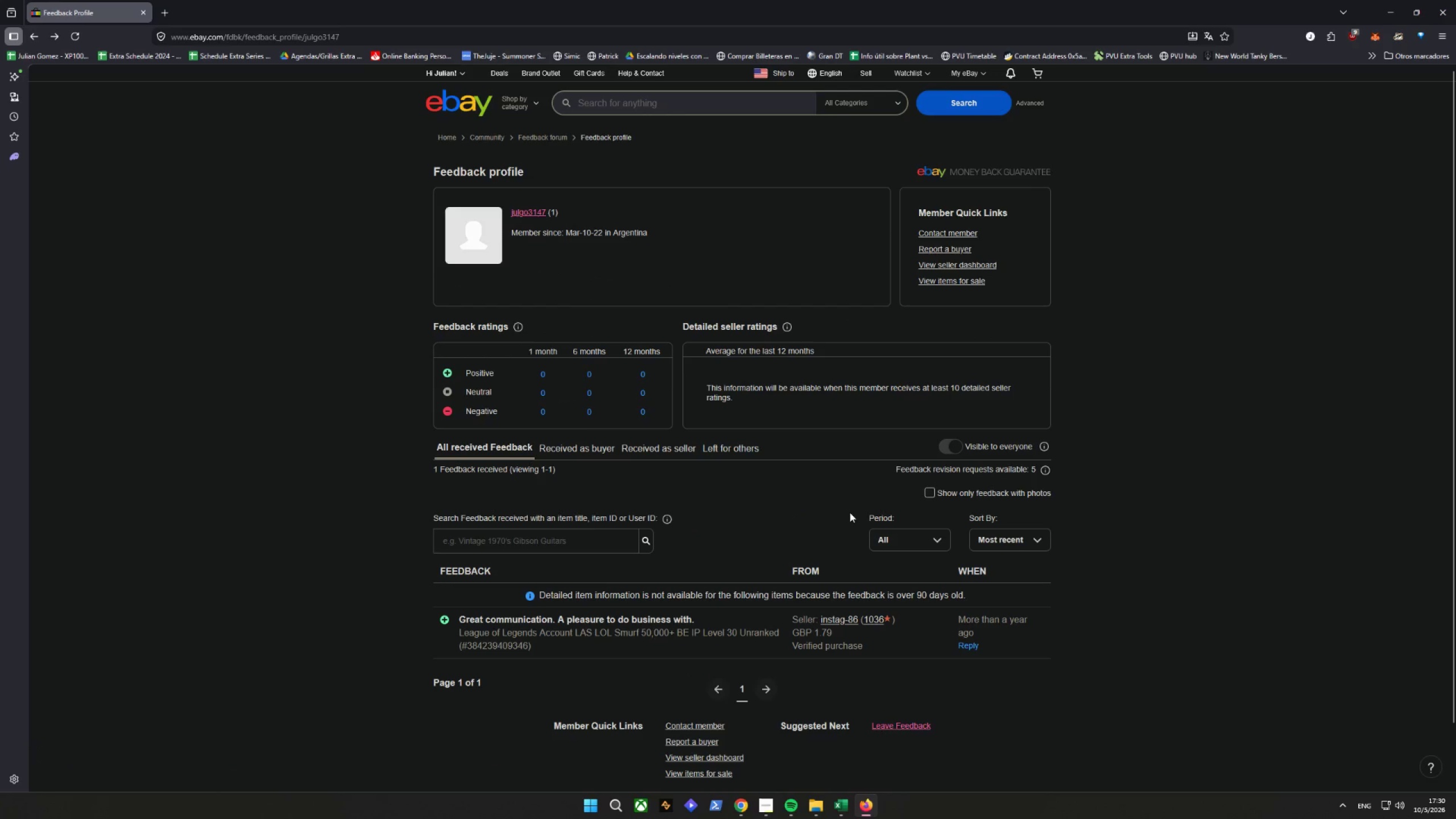 
left_click([461, 133])
 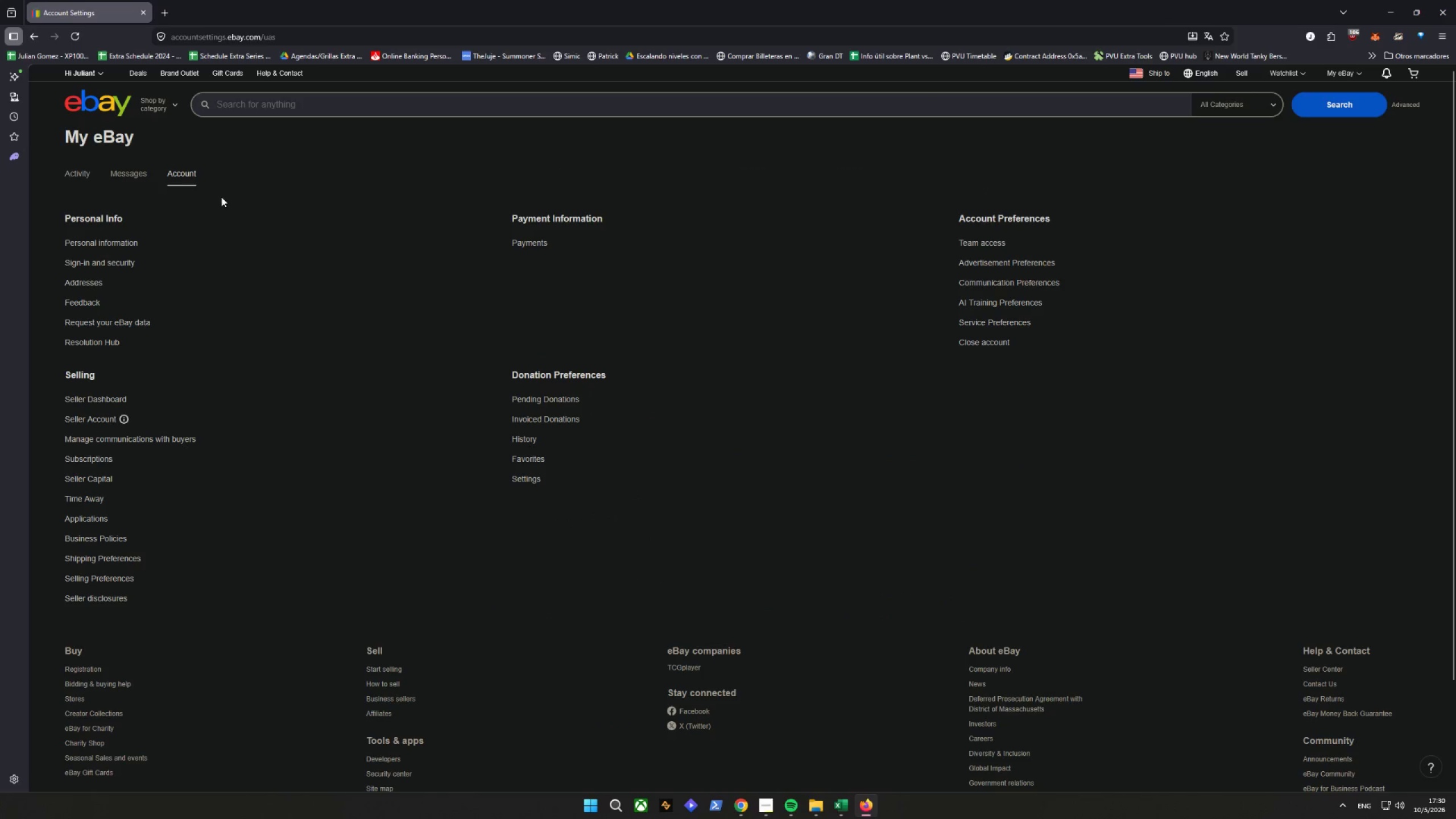 
wait(7.64)
 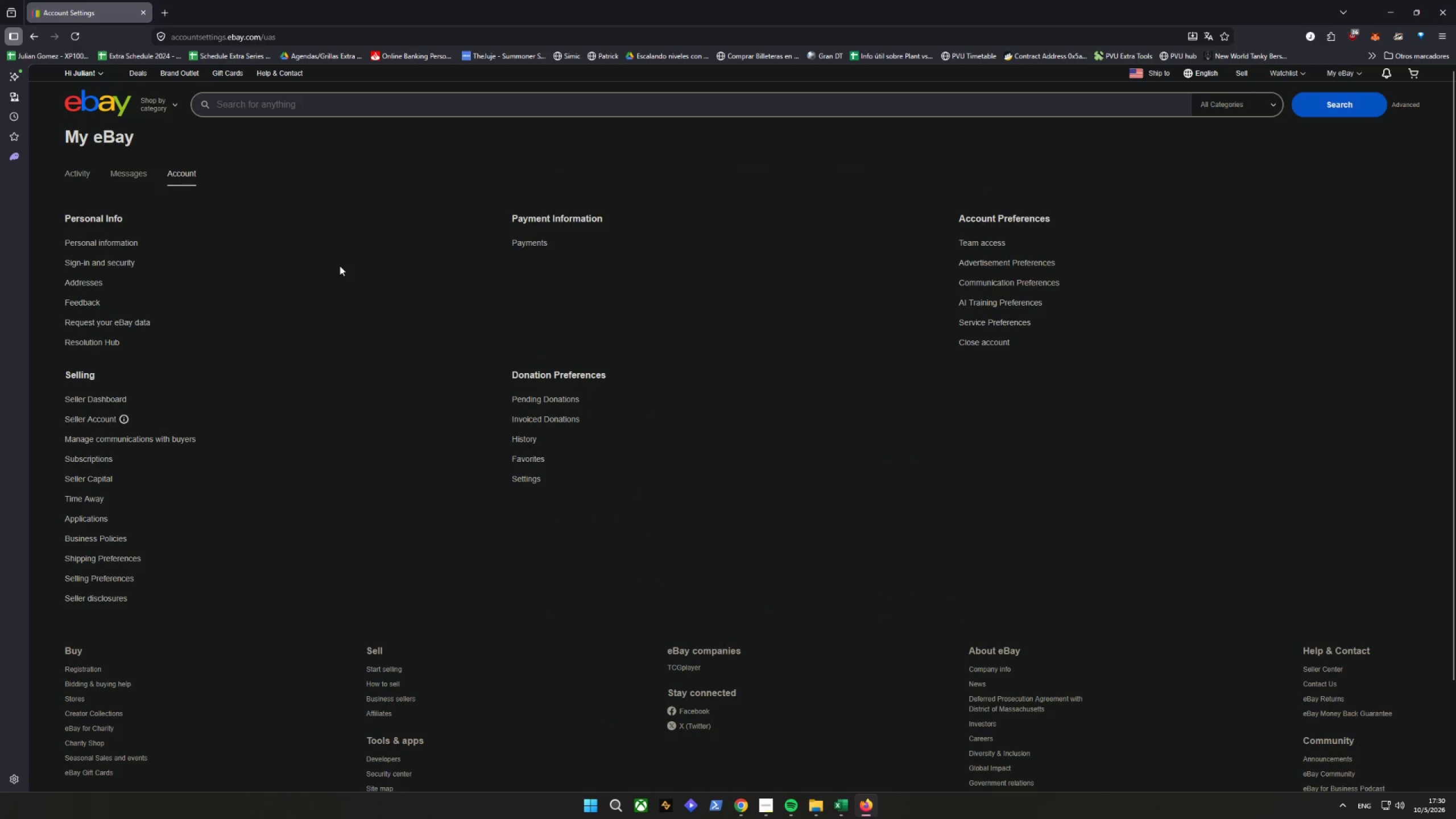 
left_click_drag(start_coordinate=[297, 39], to_coordinate=[291, 39])
 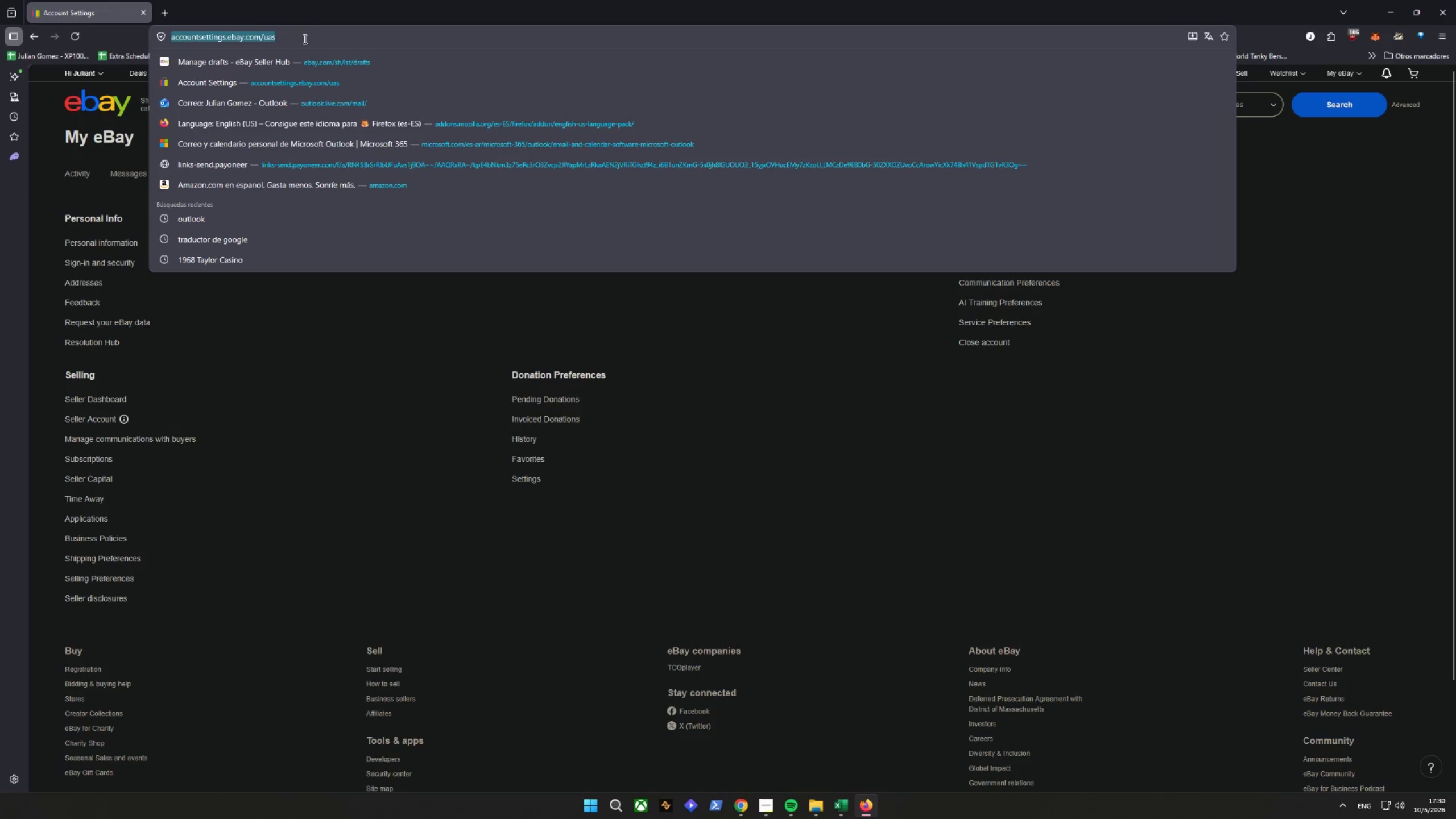 
left_click([310, 39])
 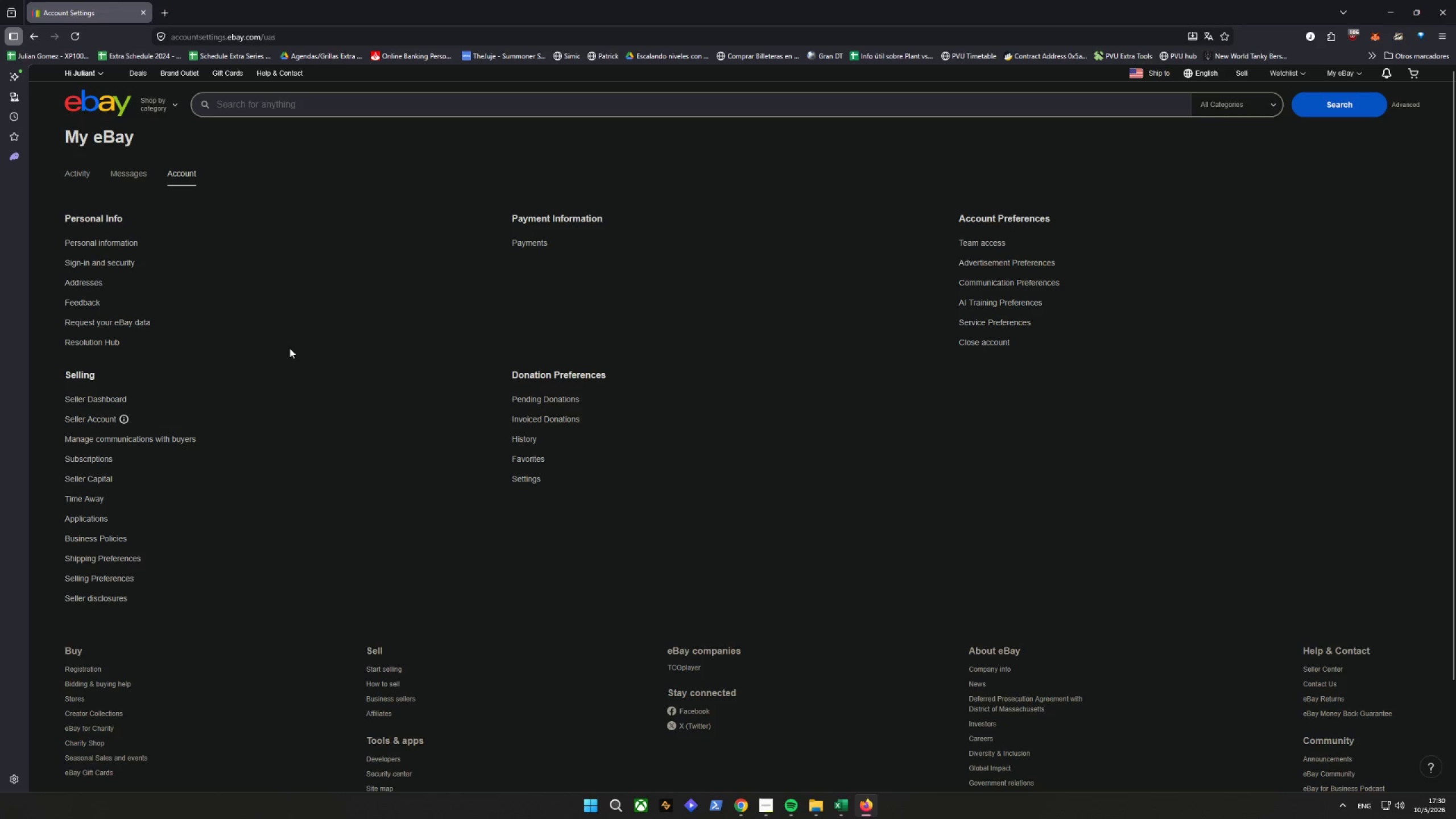 
wait(15.61)
 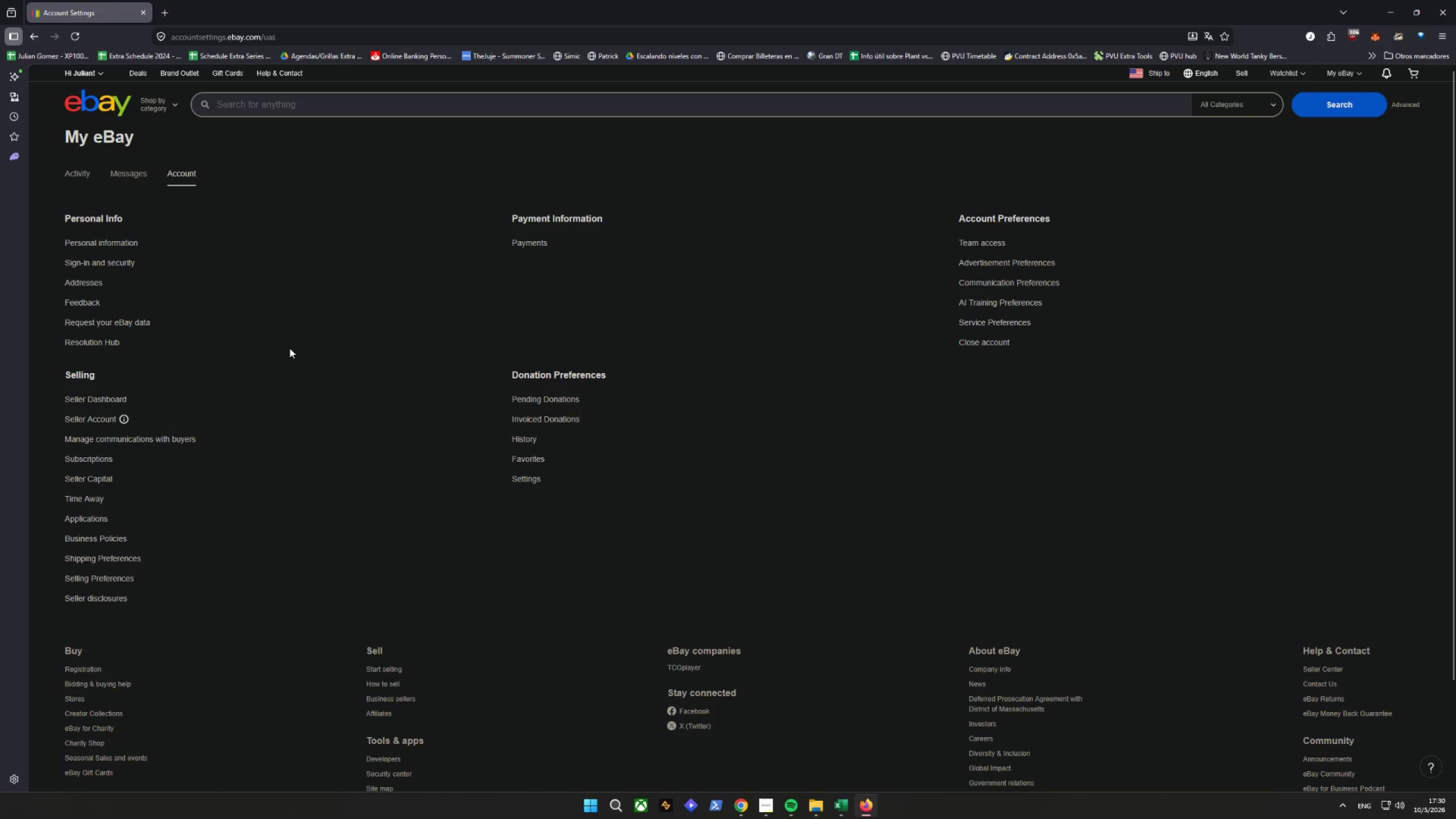 
scroll: coordinate [289, 348], scroll_direction: down, amount: 2.0
 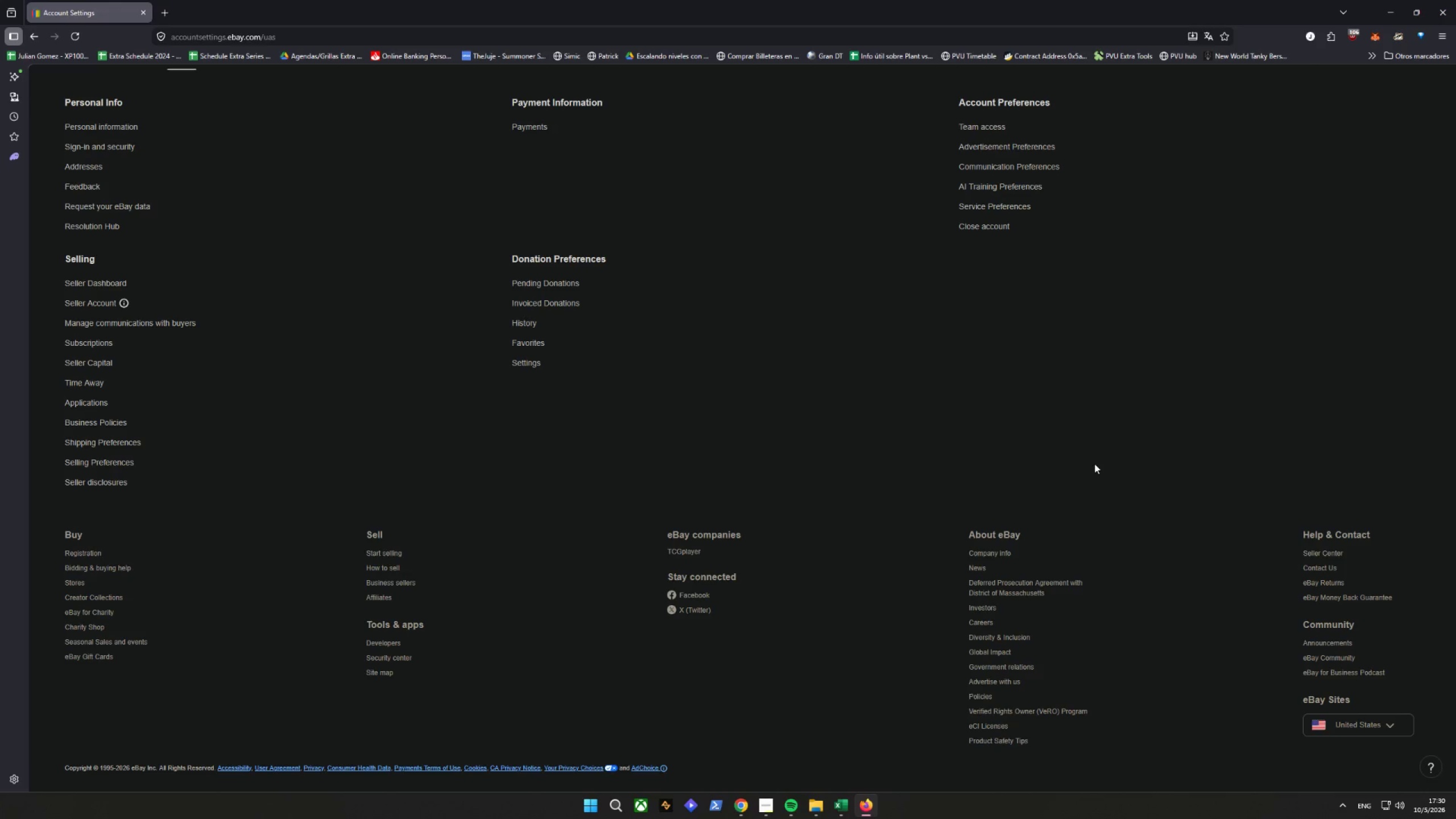 
wait(15.55)
 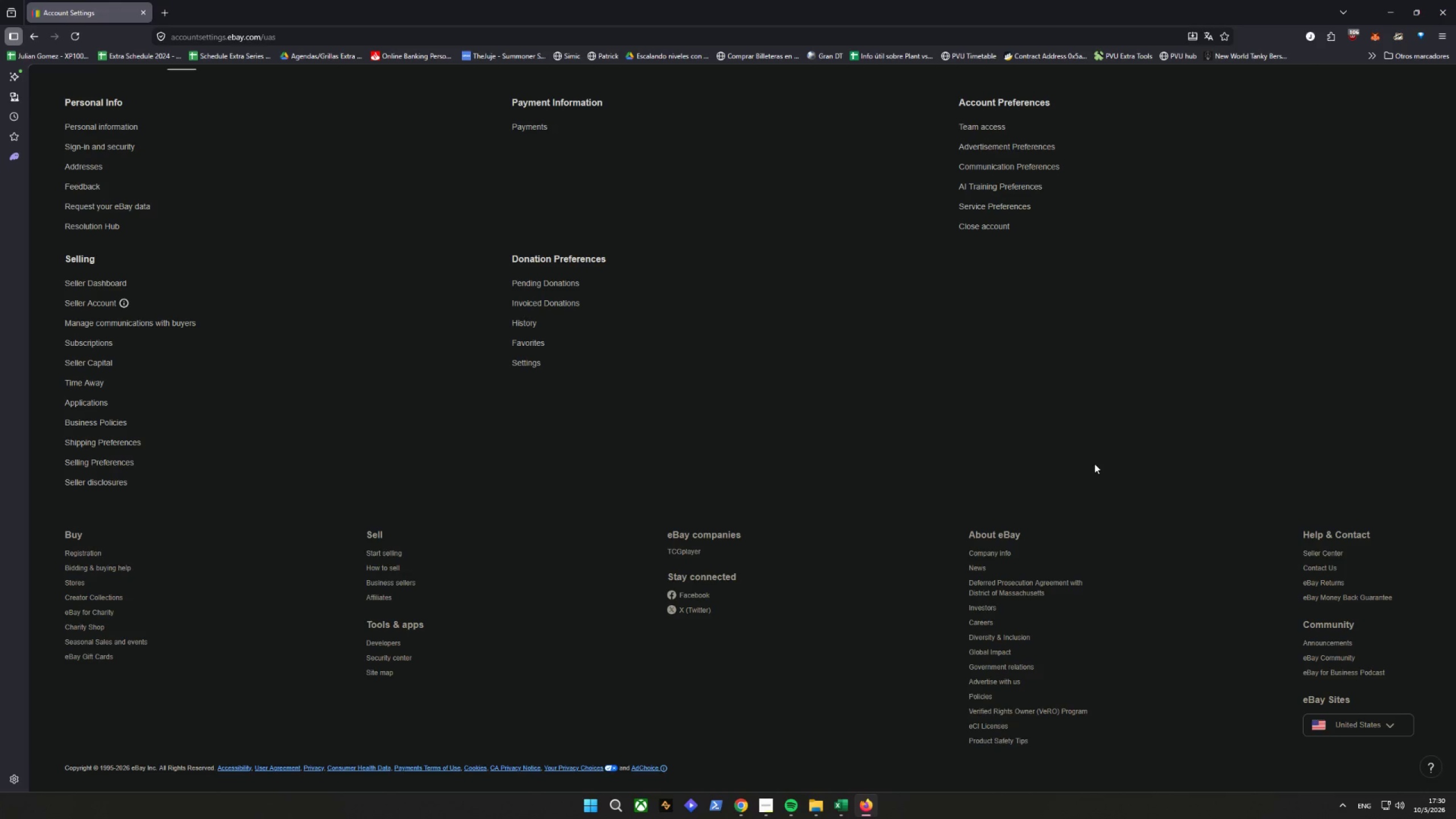 
left_click([112, 302])
 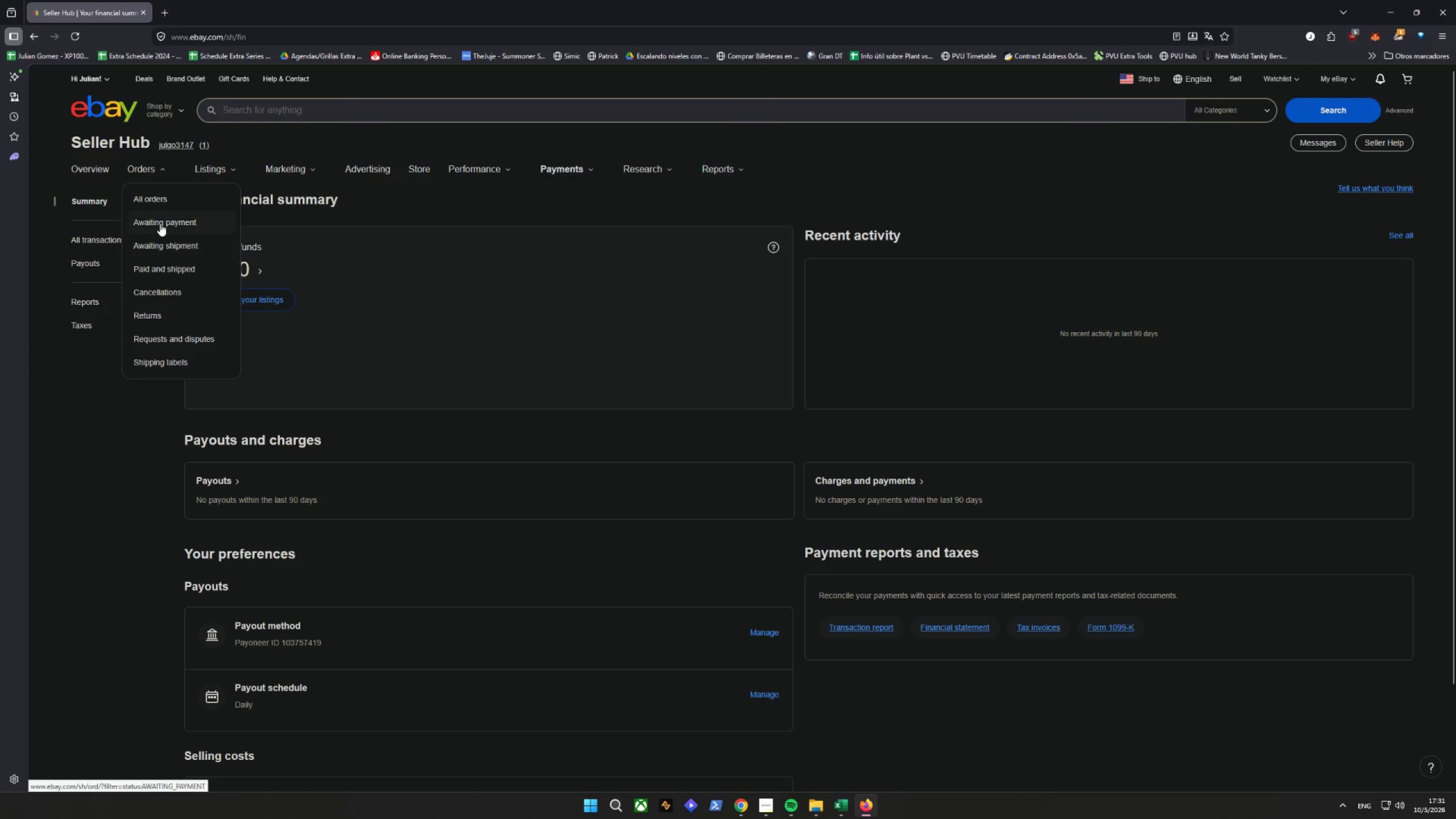 
wait(25.36)
 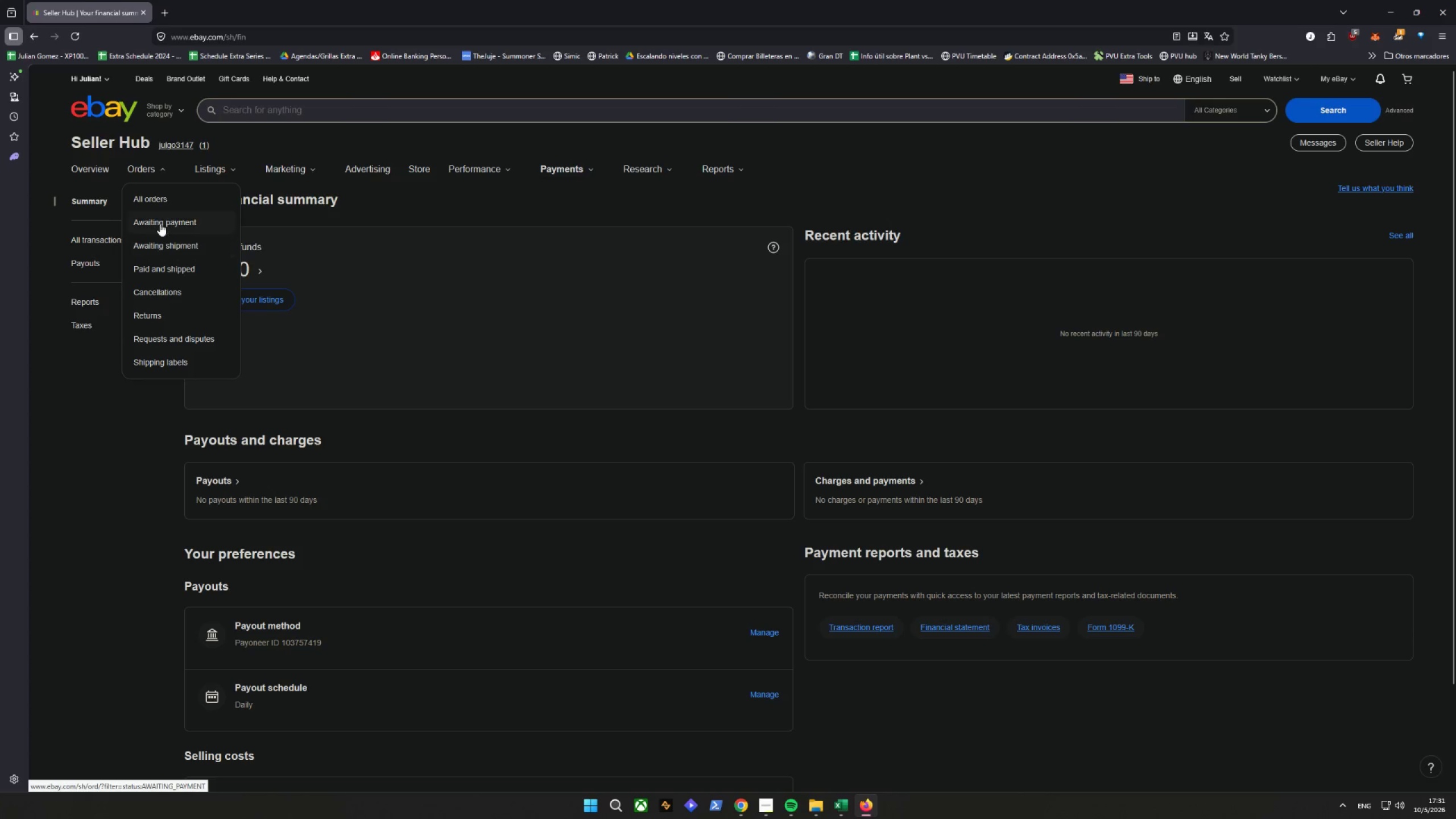 
left_click([146, 166])
 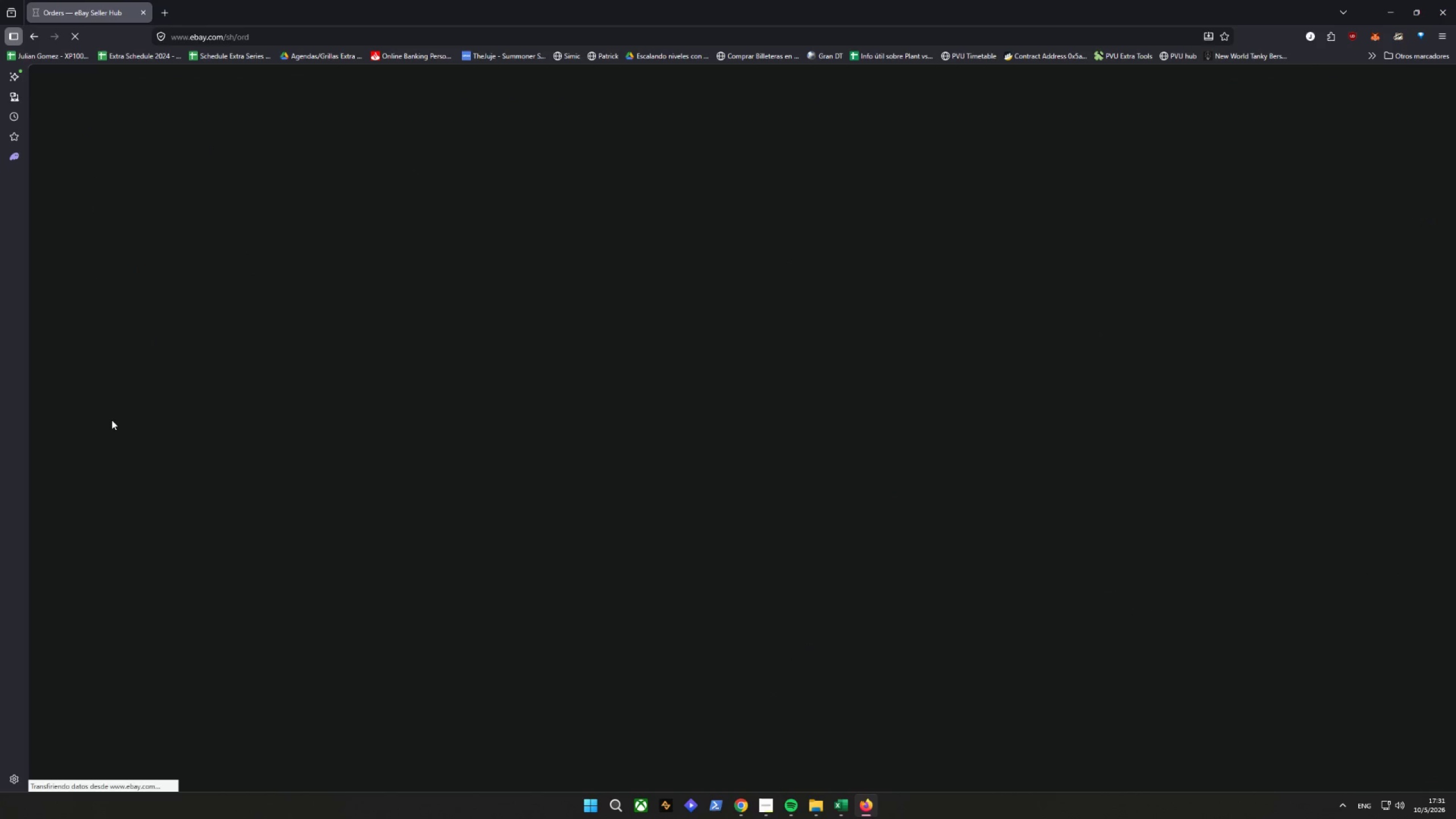 
mouse_move([113, 398])
 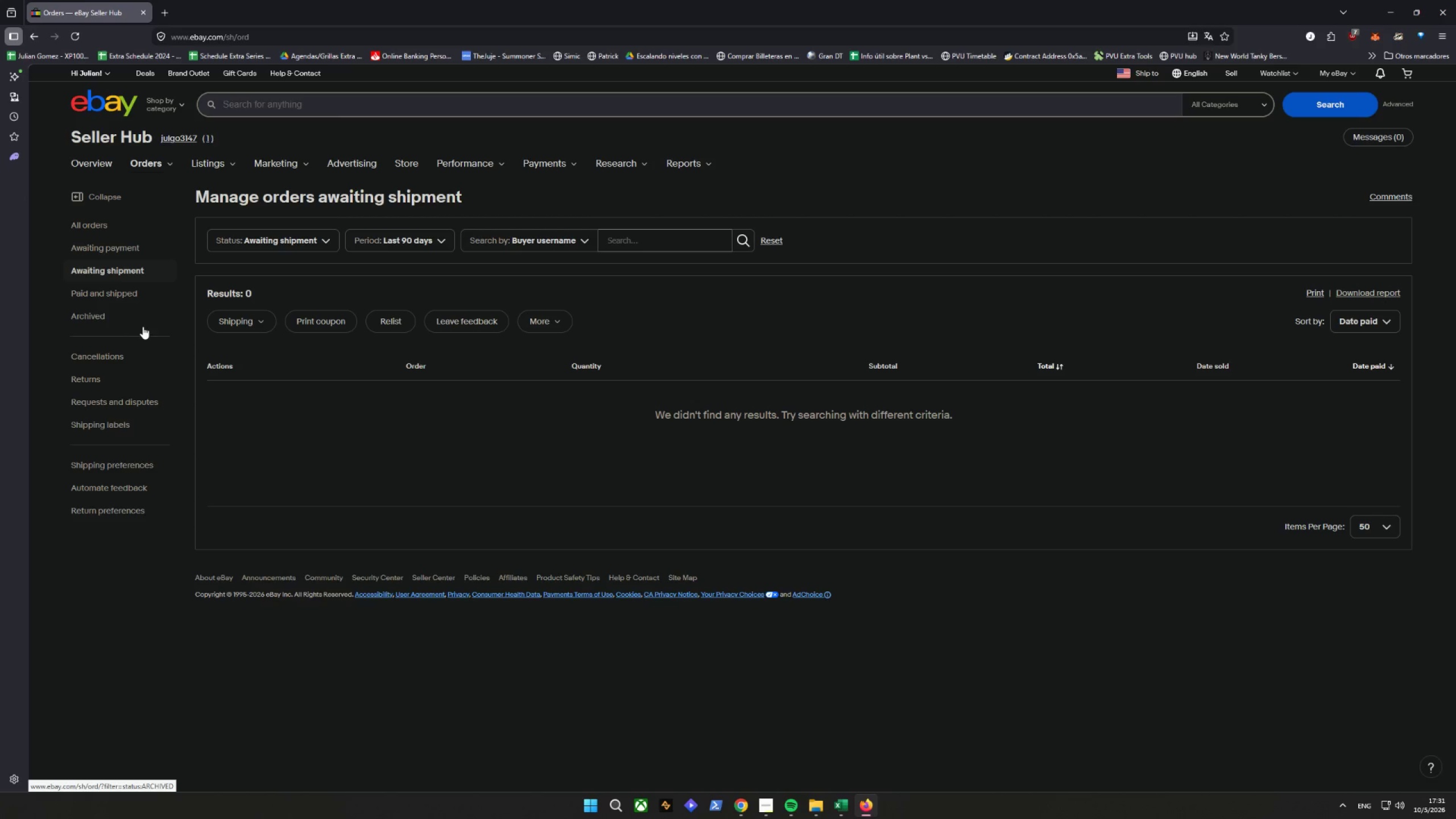 
wait(5.33)
 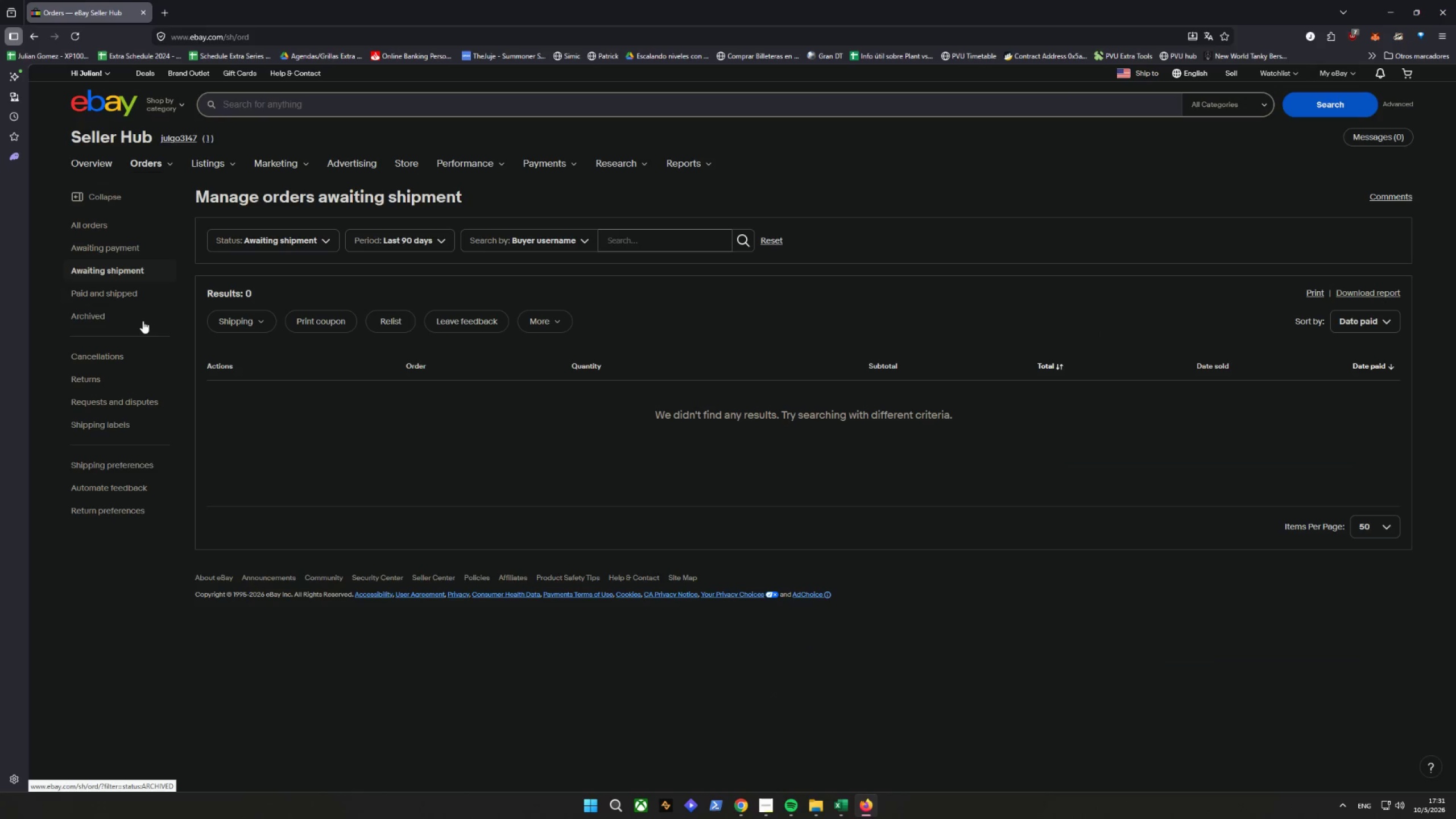 
left_click([122, 487])
 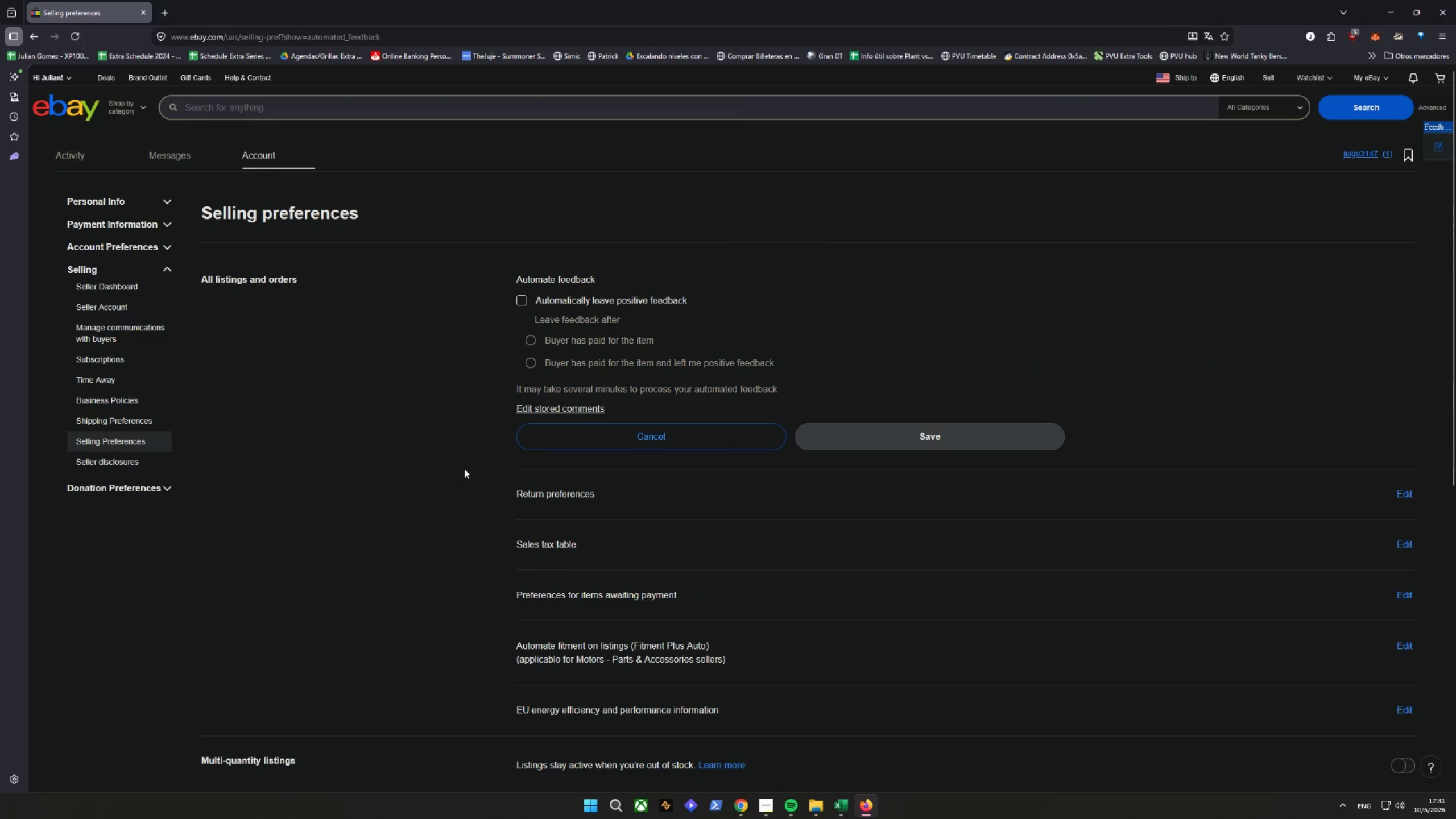 
wait(6.66)
 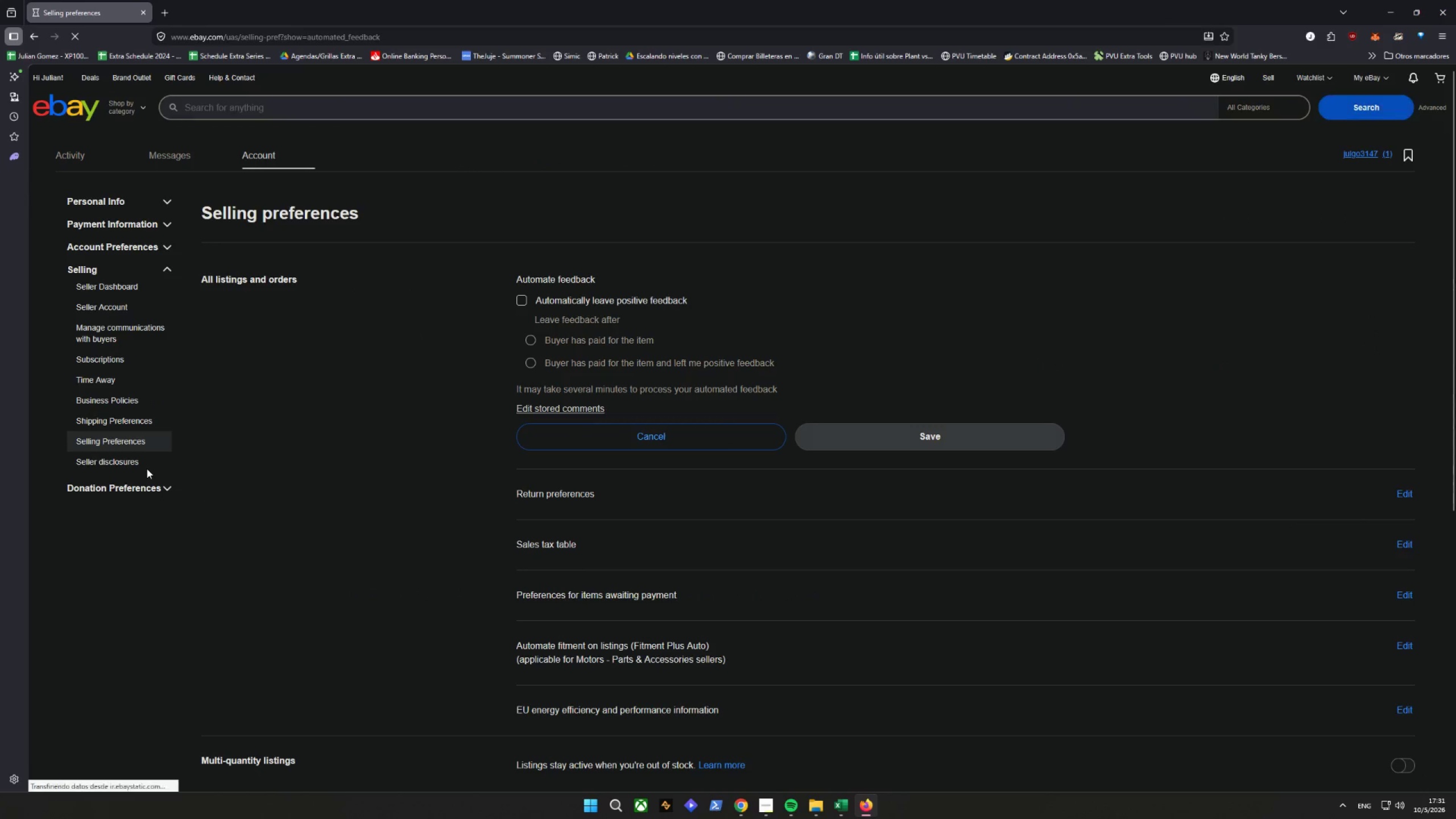 
left_click([536, 412])
 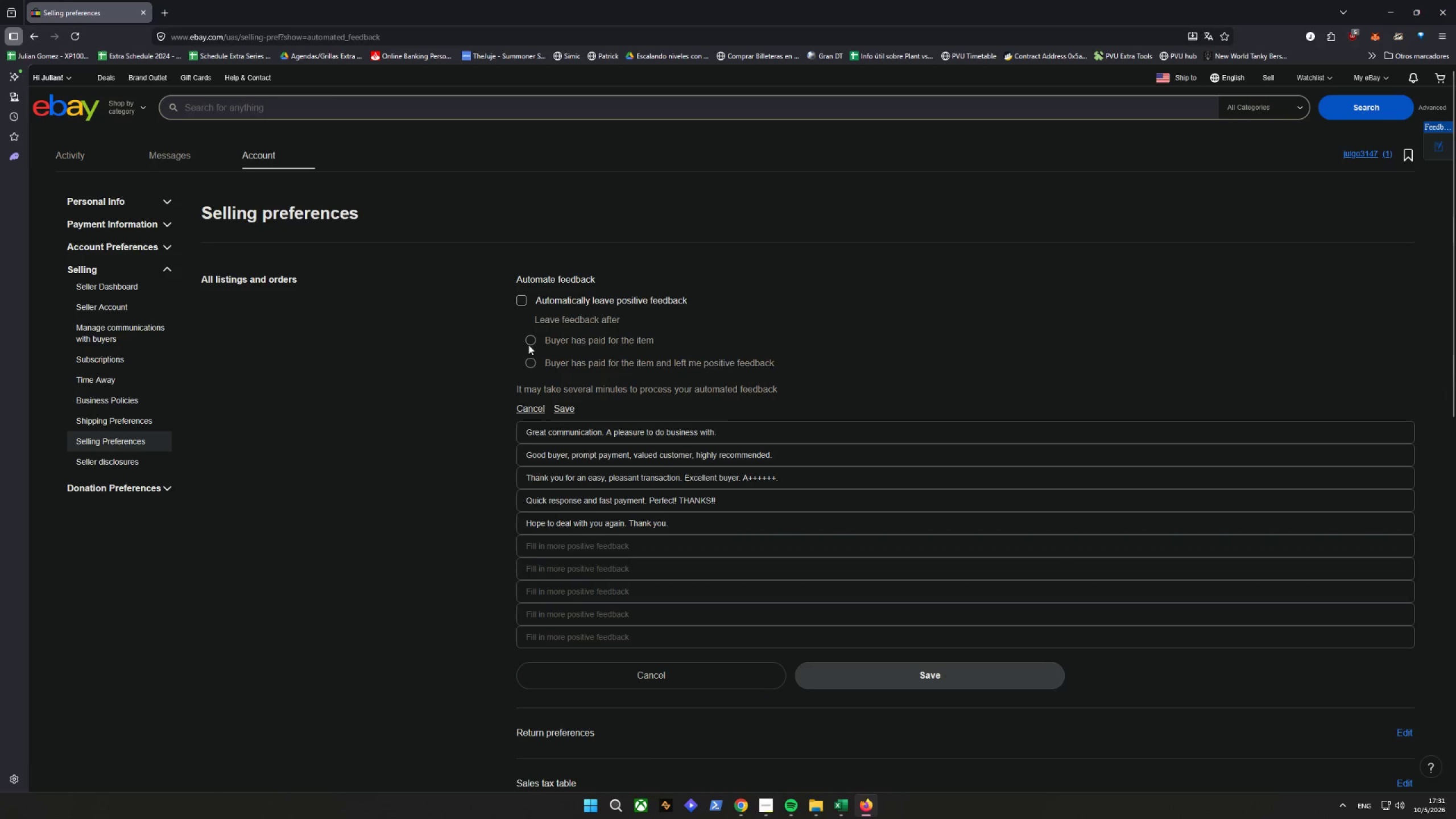 
scroll: coordinate [476, 402], scroll_direction: down, amount: 17.0
 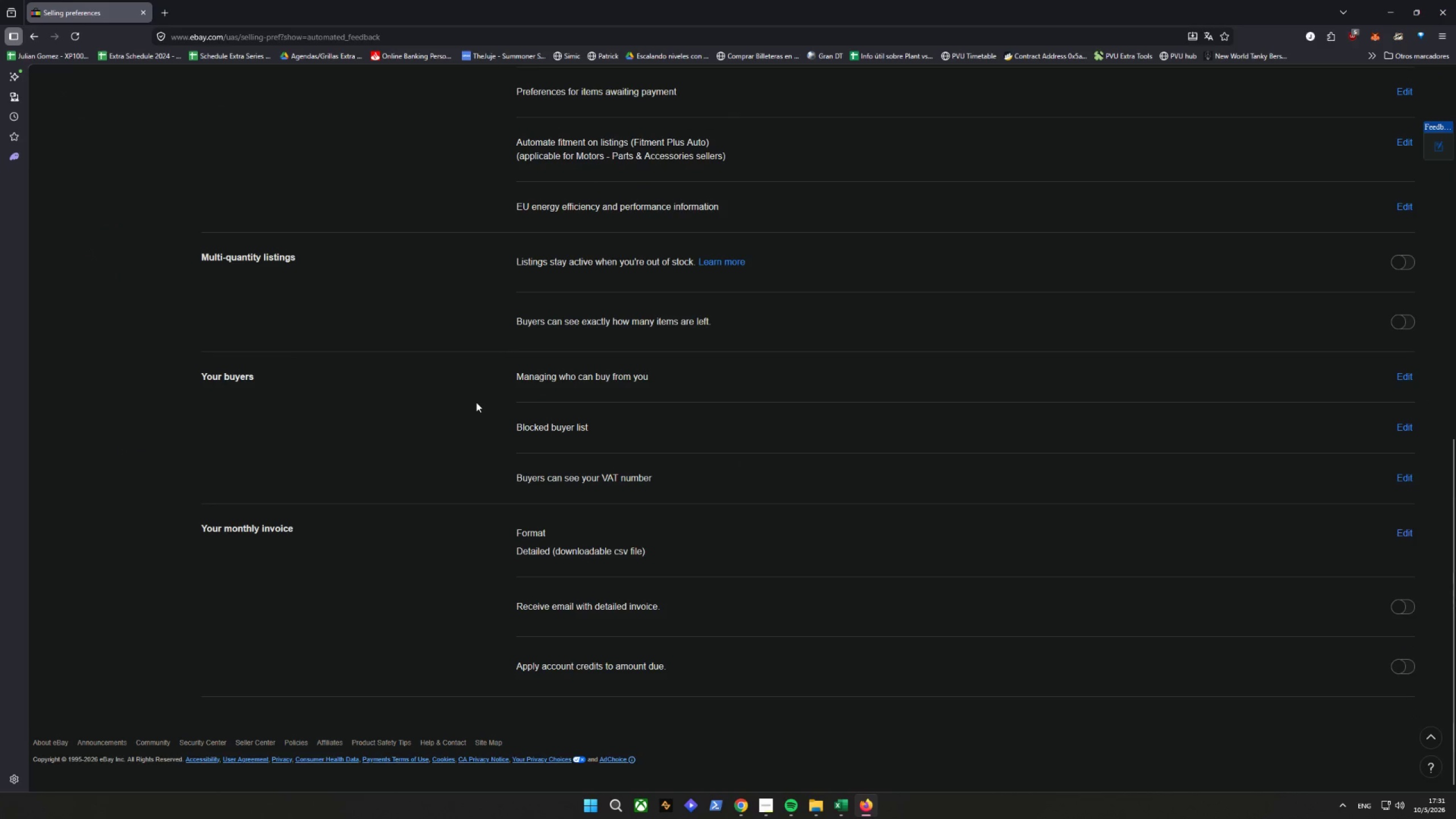 
scroll: coordinate [477, 406], scroll_direction: up, amount: 4.0
 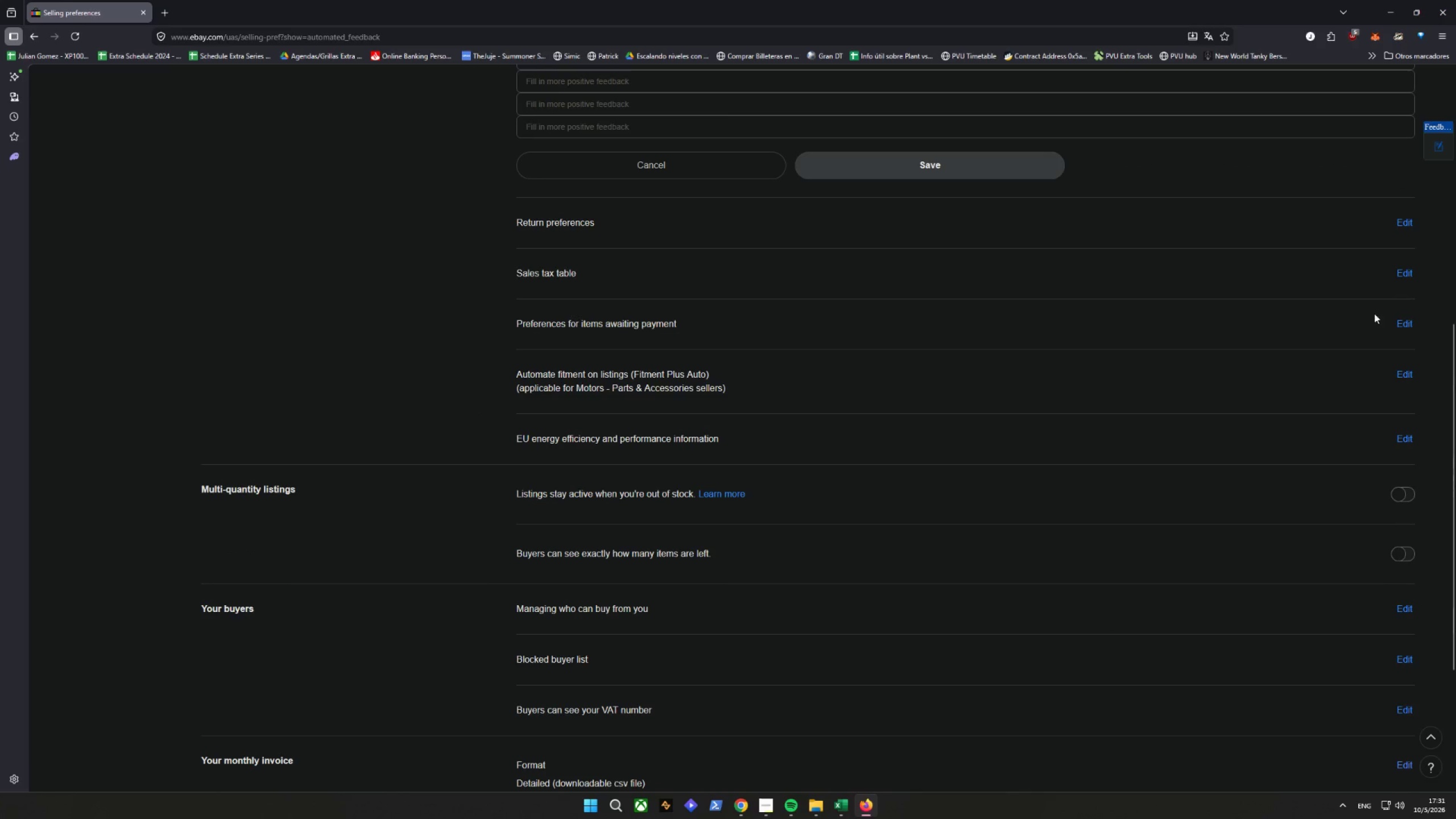 
left_click([1405, 325])
 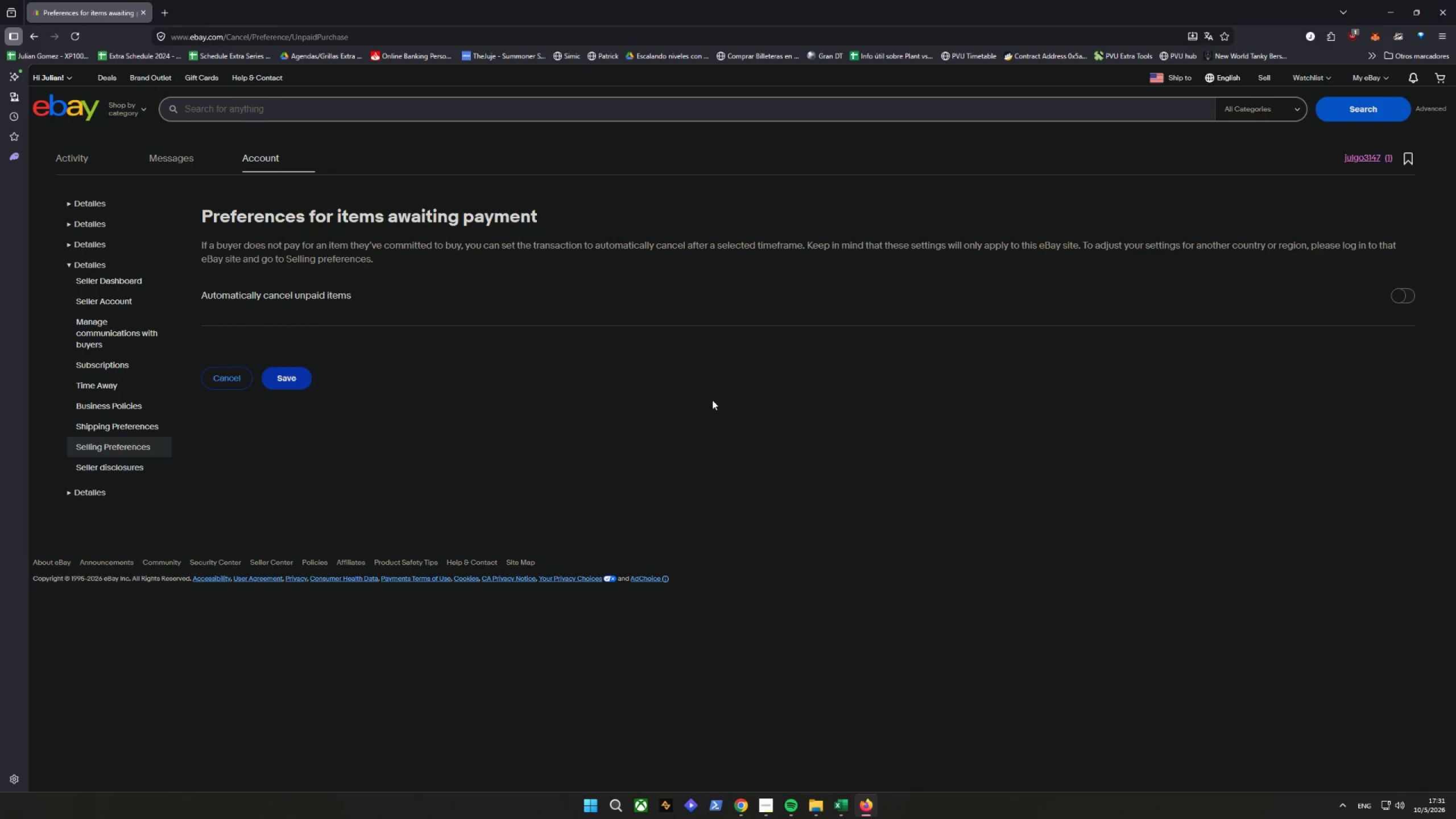 
left_click_drag(start_coordinate=[317, 300], to_coordinate=[318, 297])
 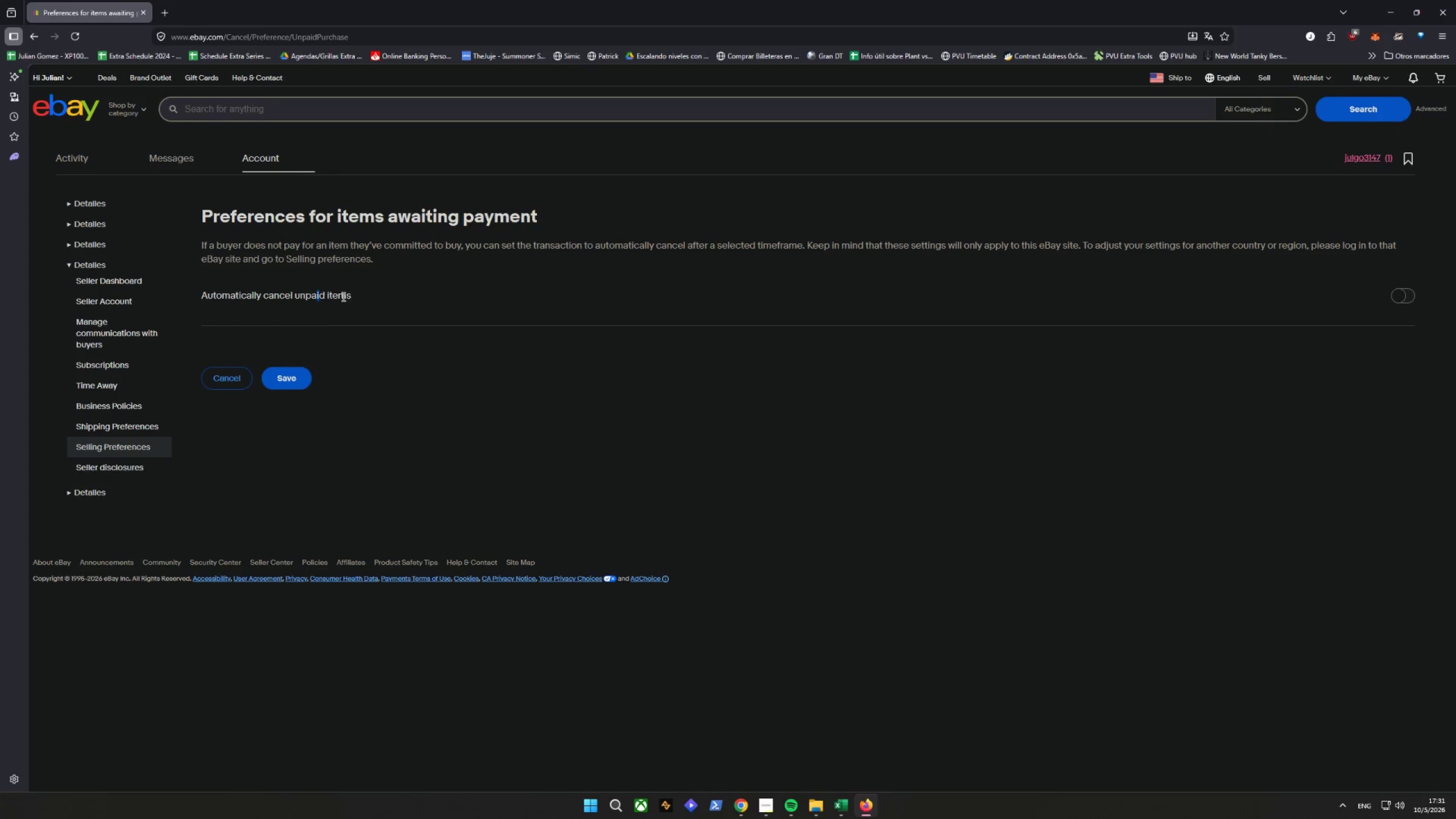 
double_click([373, 297])
 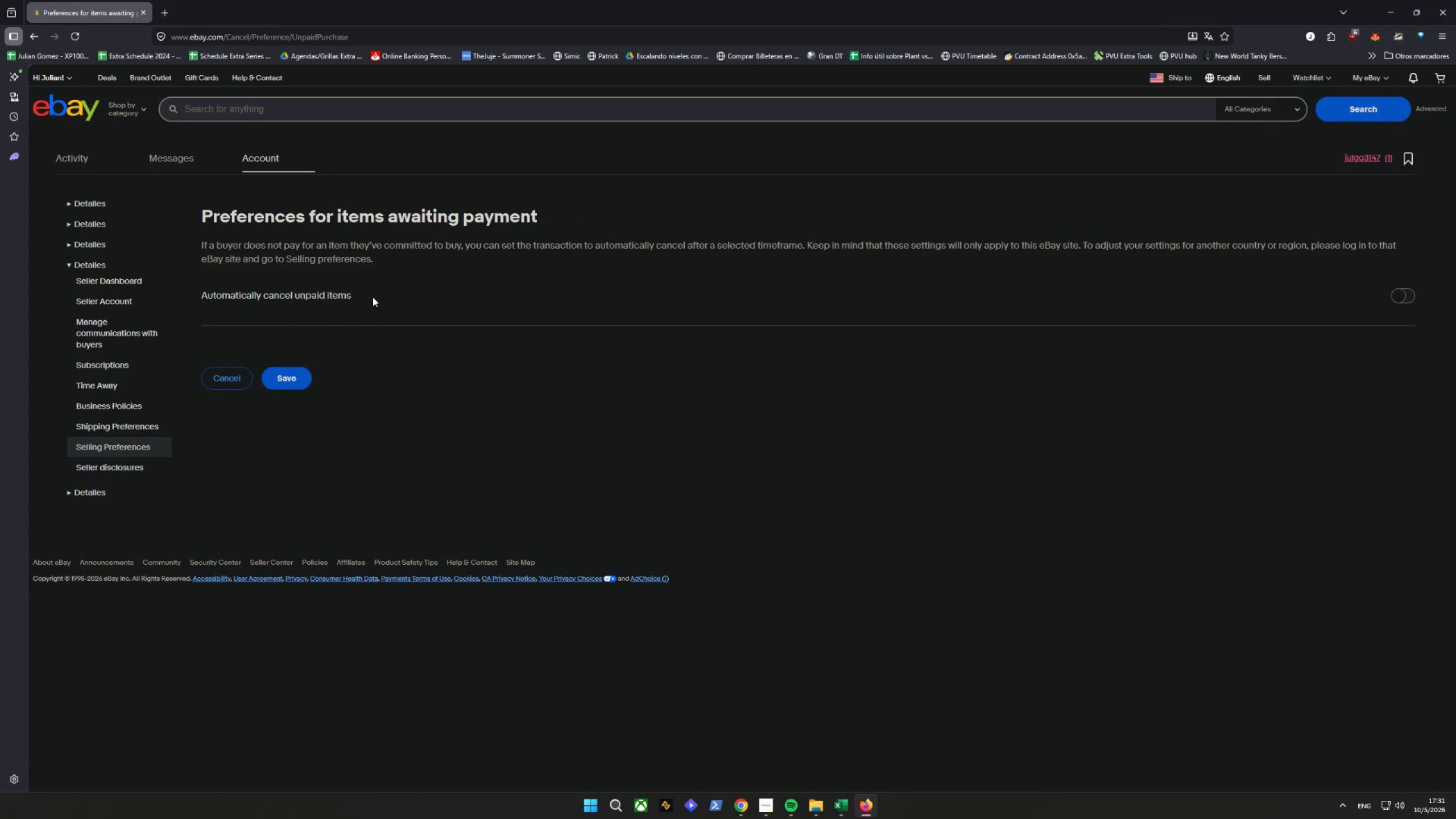 
triple_click([373, 297])
 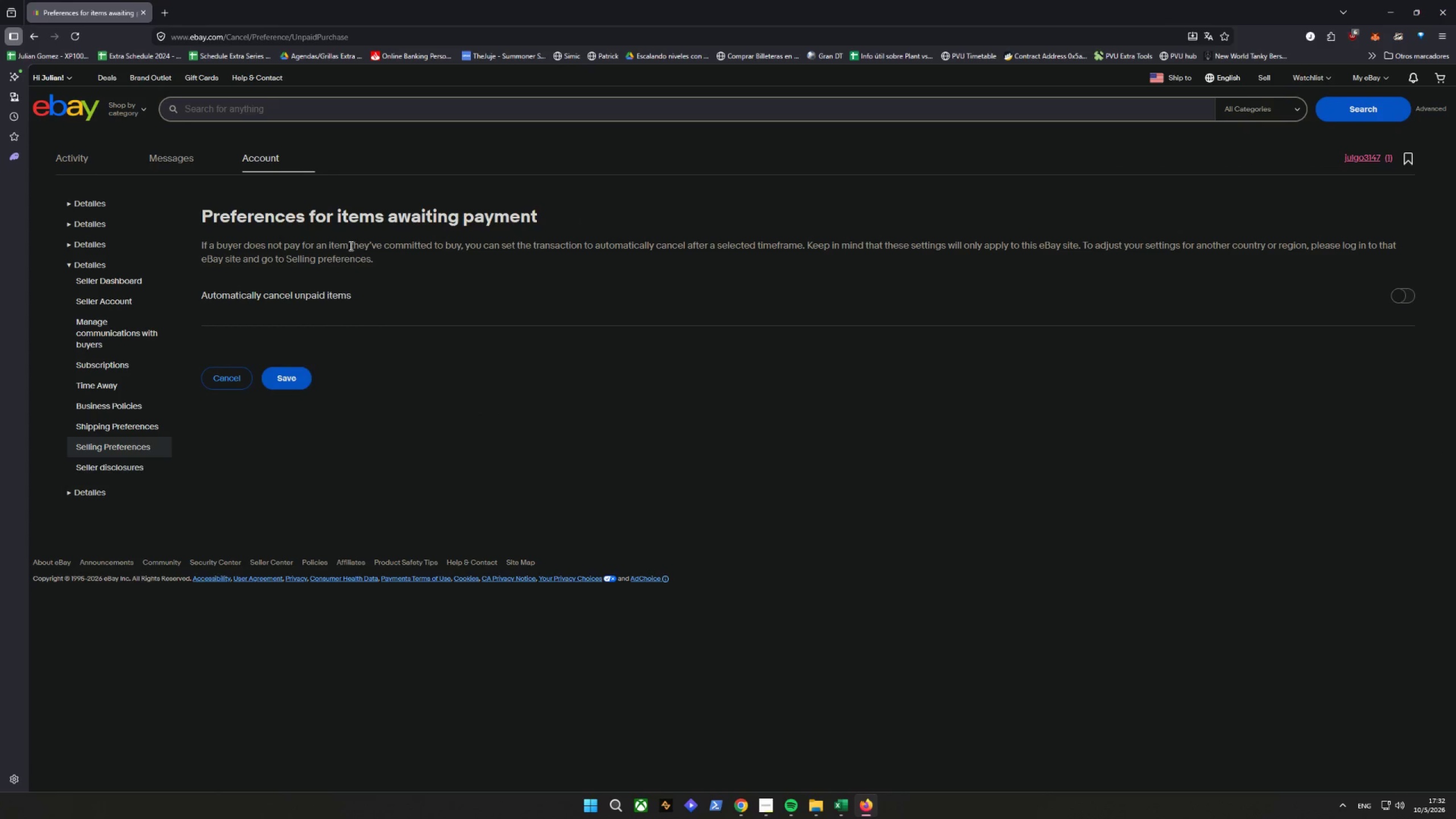 
triple_click([350, 247])
 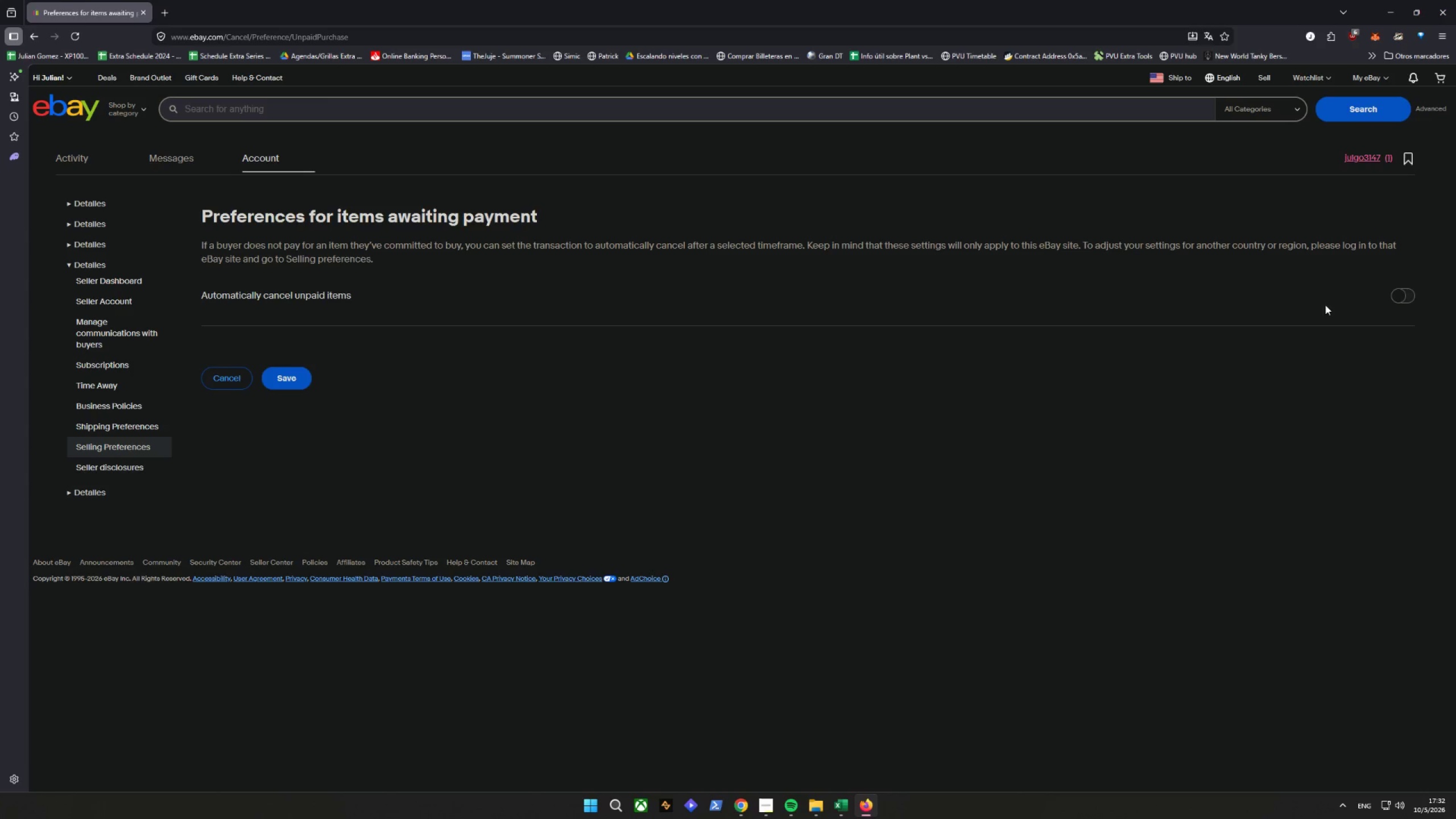 
double_click([1408, 298])
 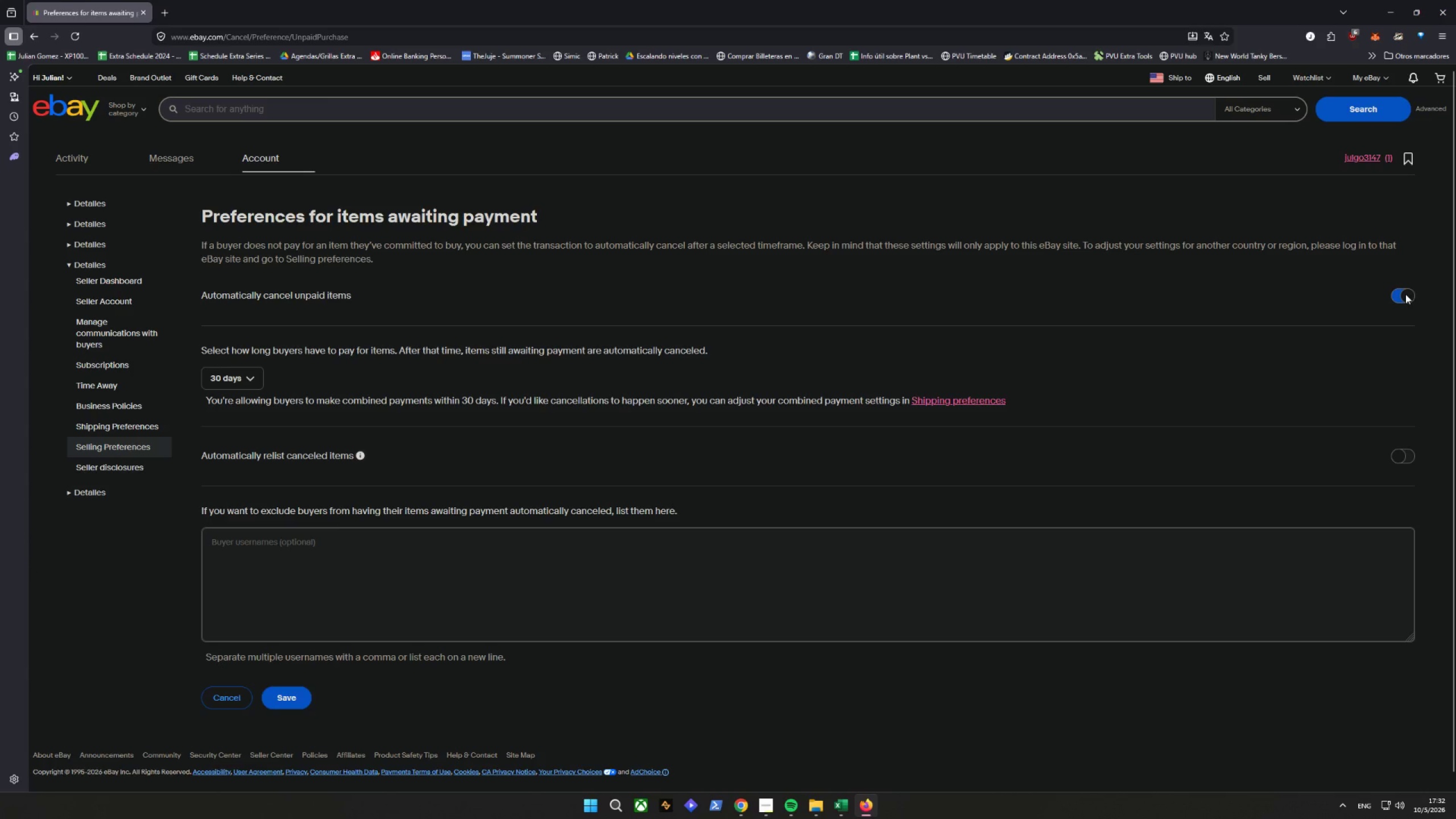 
wait(6.41)
 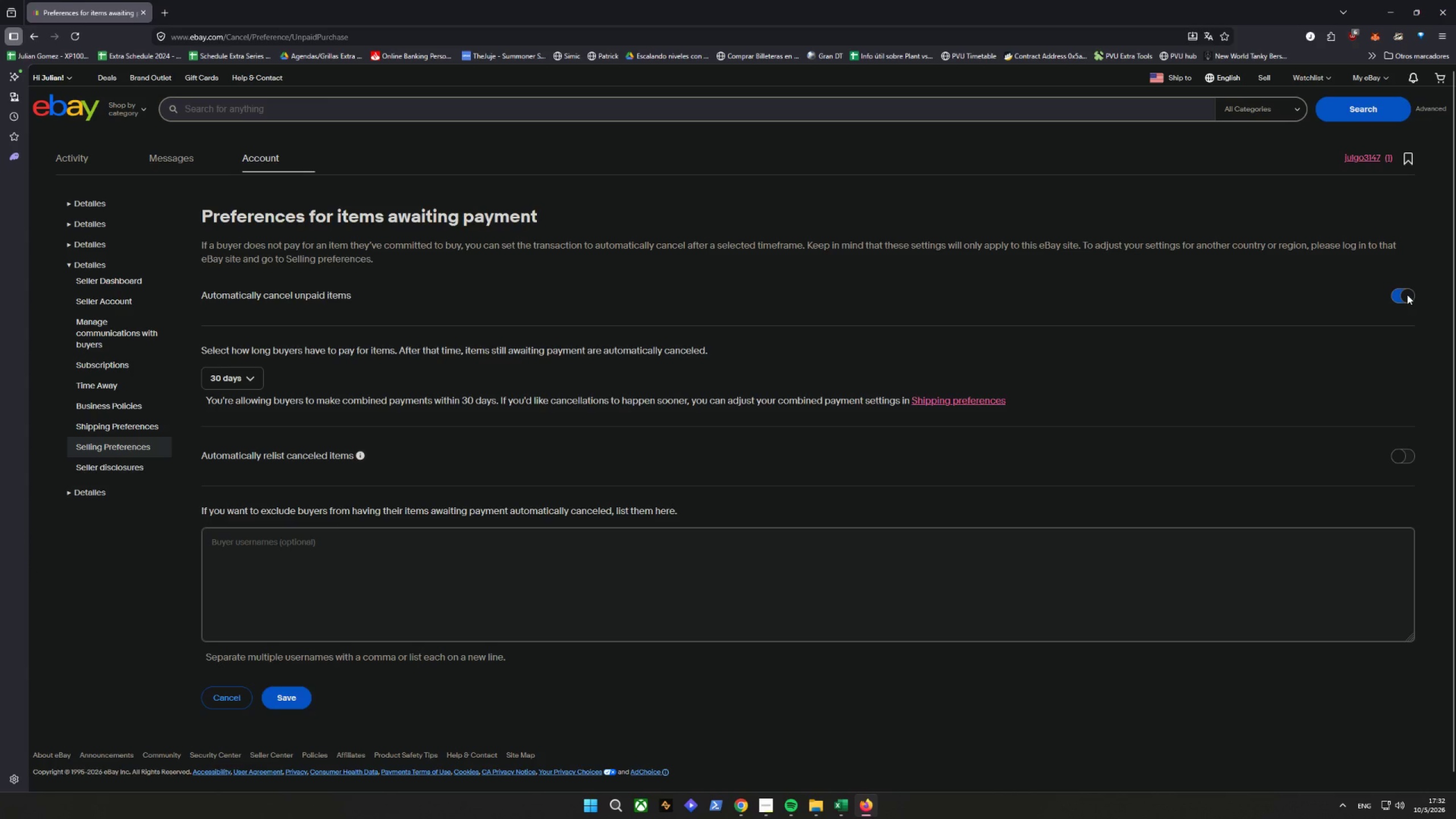 
double_click([1405, 294])
 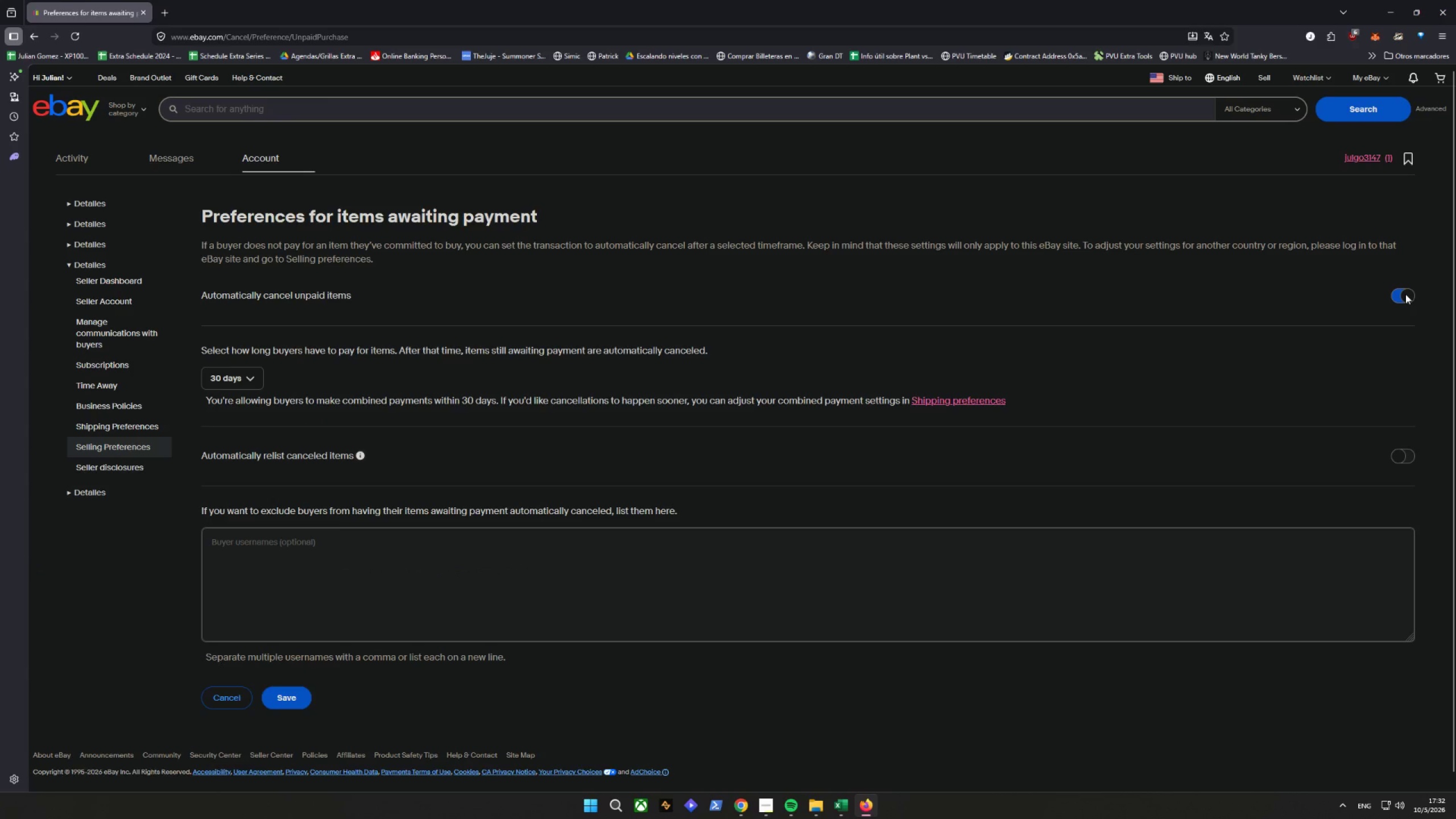 
left_click_drag(start_coordinate=[1405, 294], to_coordinate=[1401, 293])
 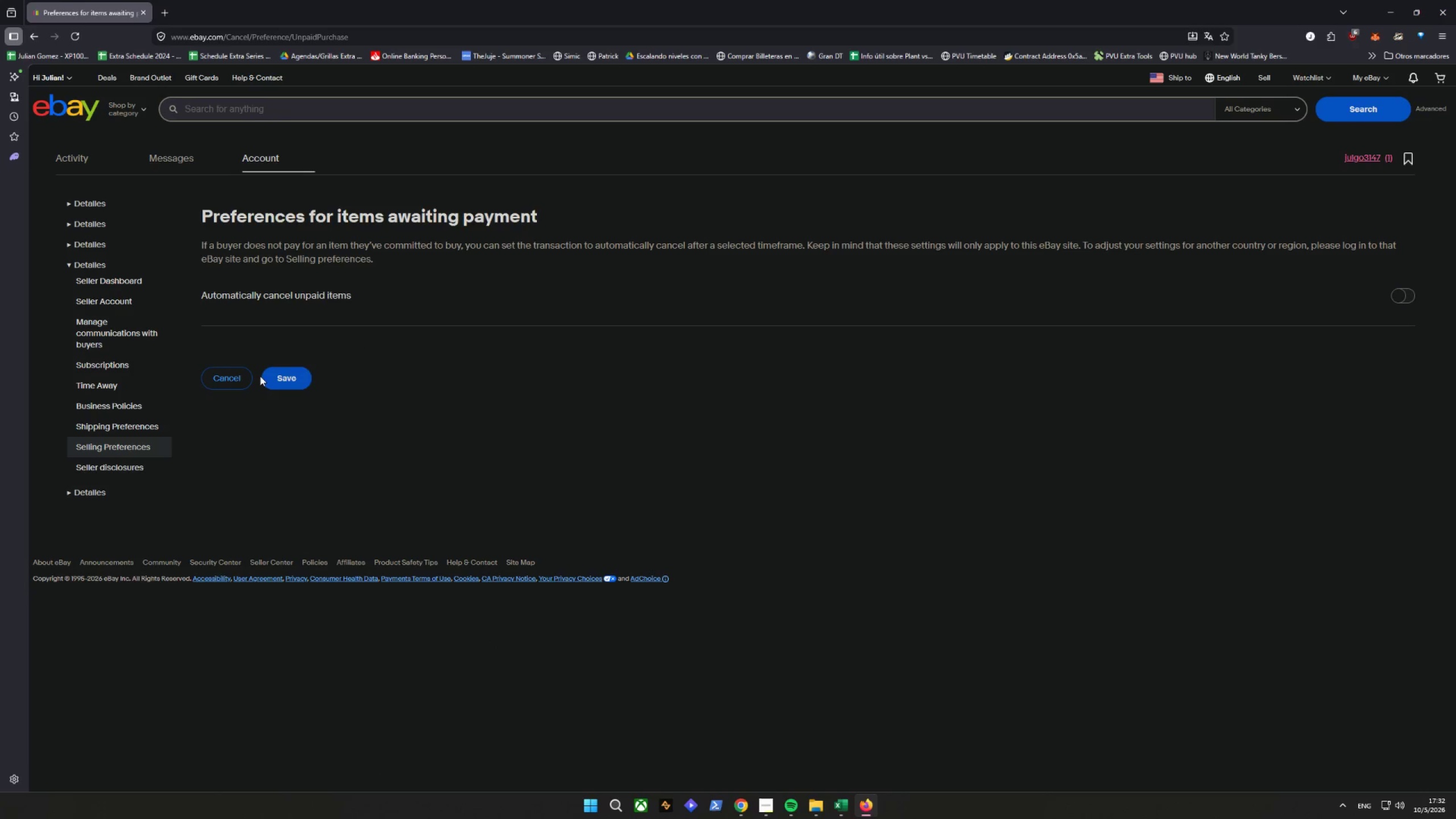 
left_click([221, 381])
 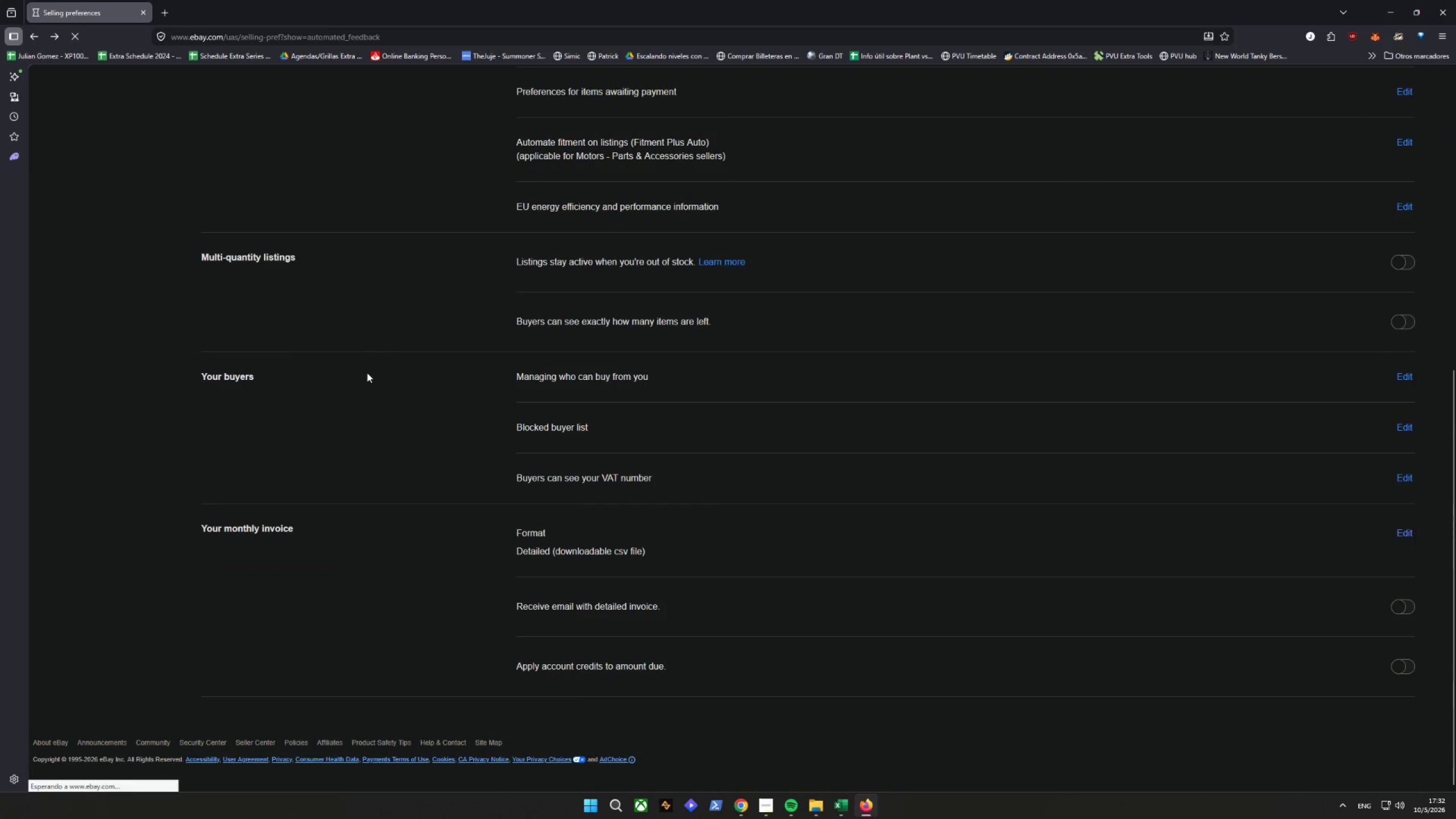 
scroll: coordinate [389, 374], scroll_direction: up, amount: 10.0
 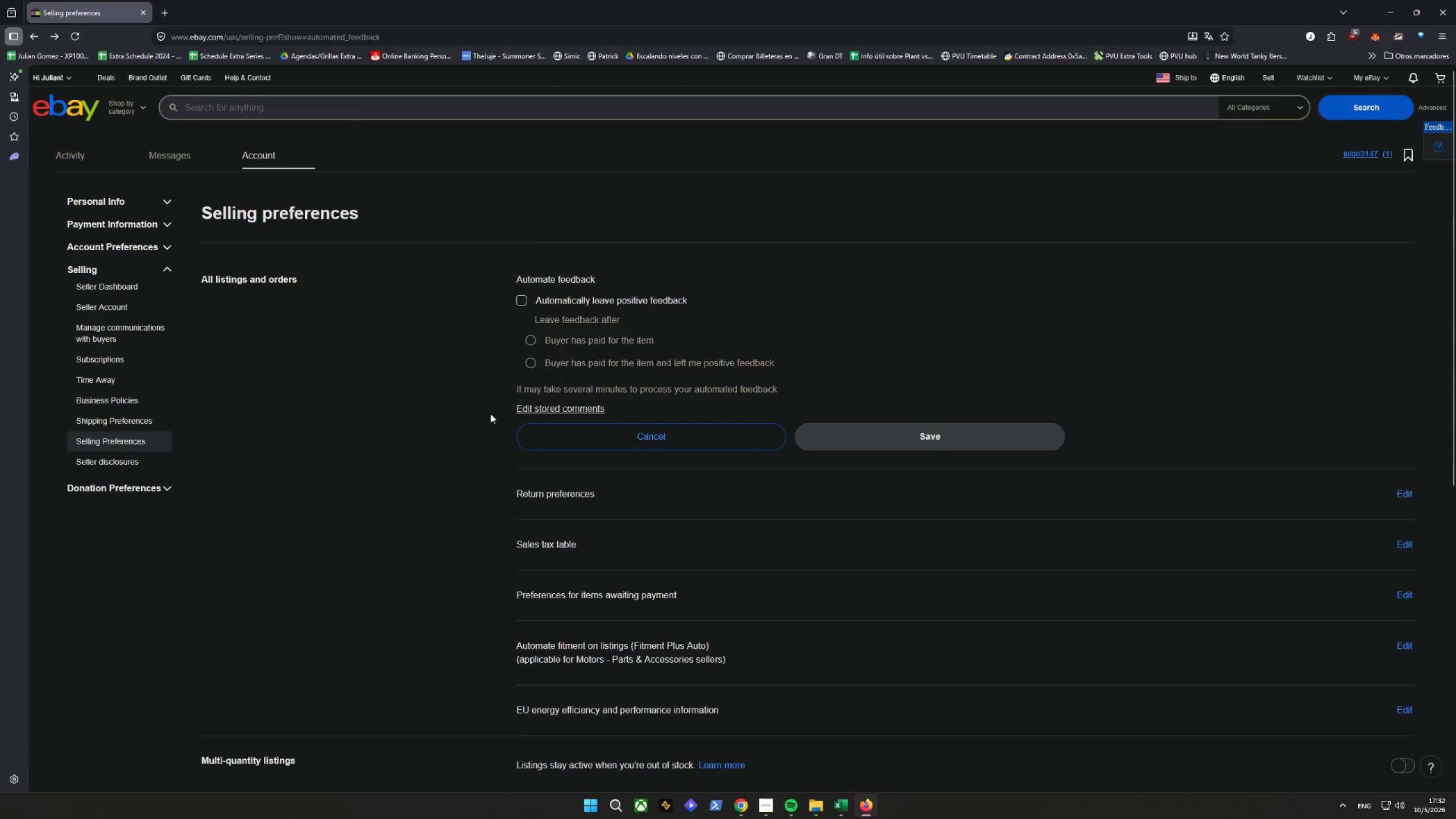 
wait(5.99)
 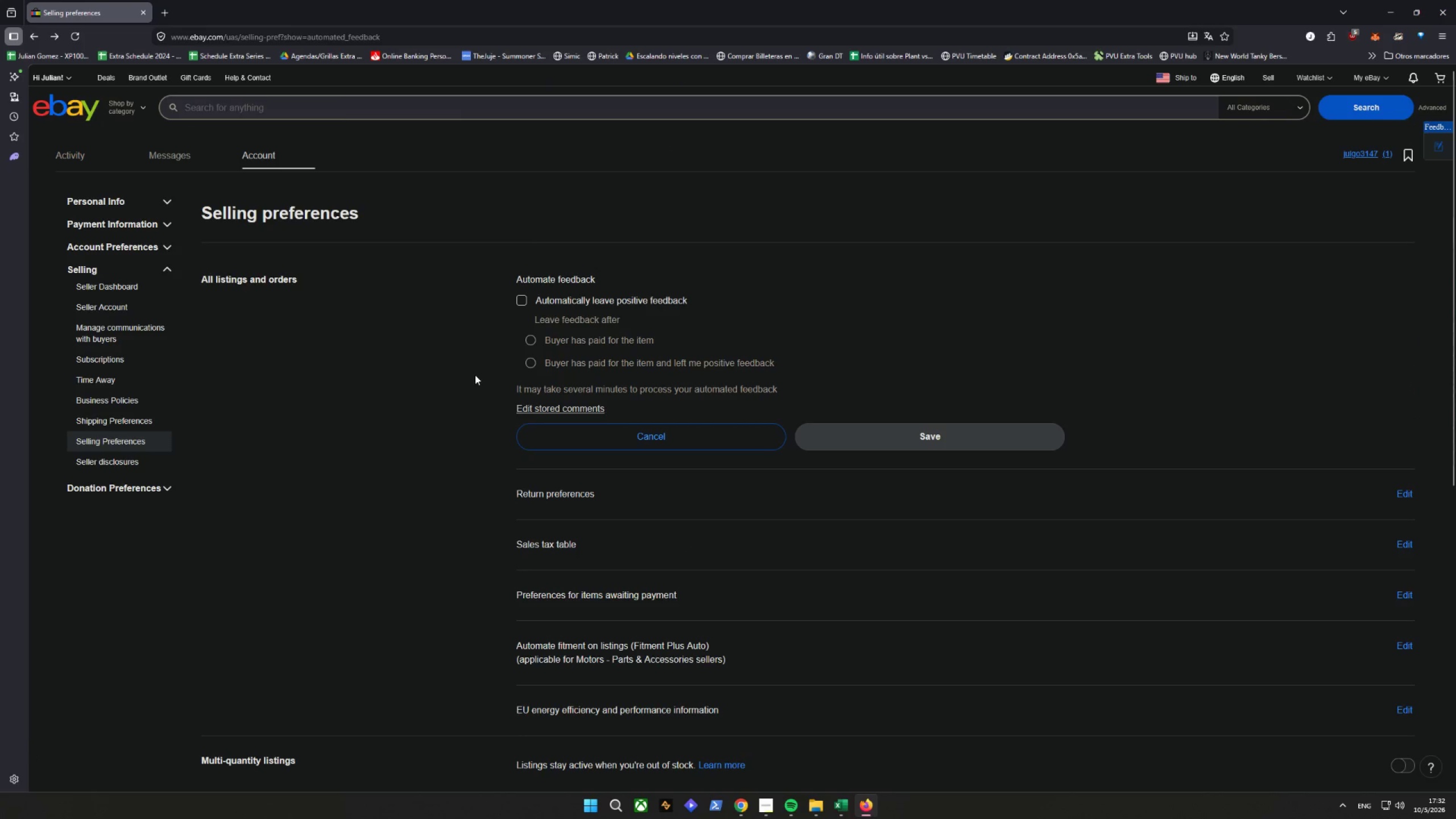 
left_click([540, 410])
 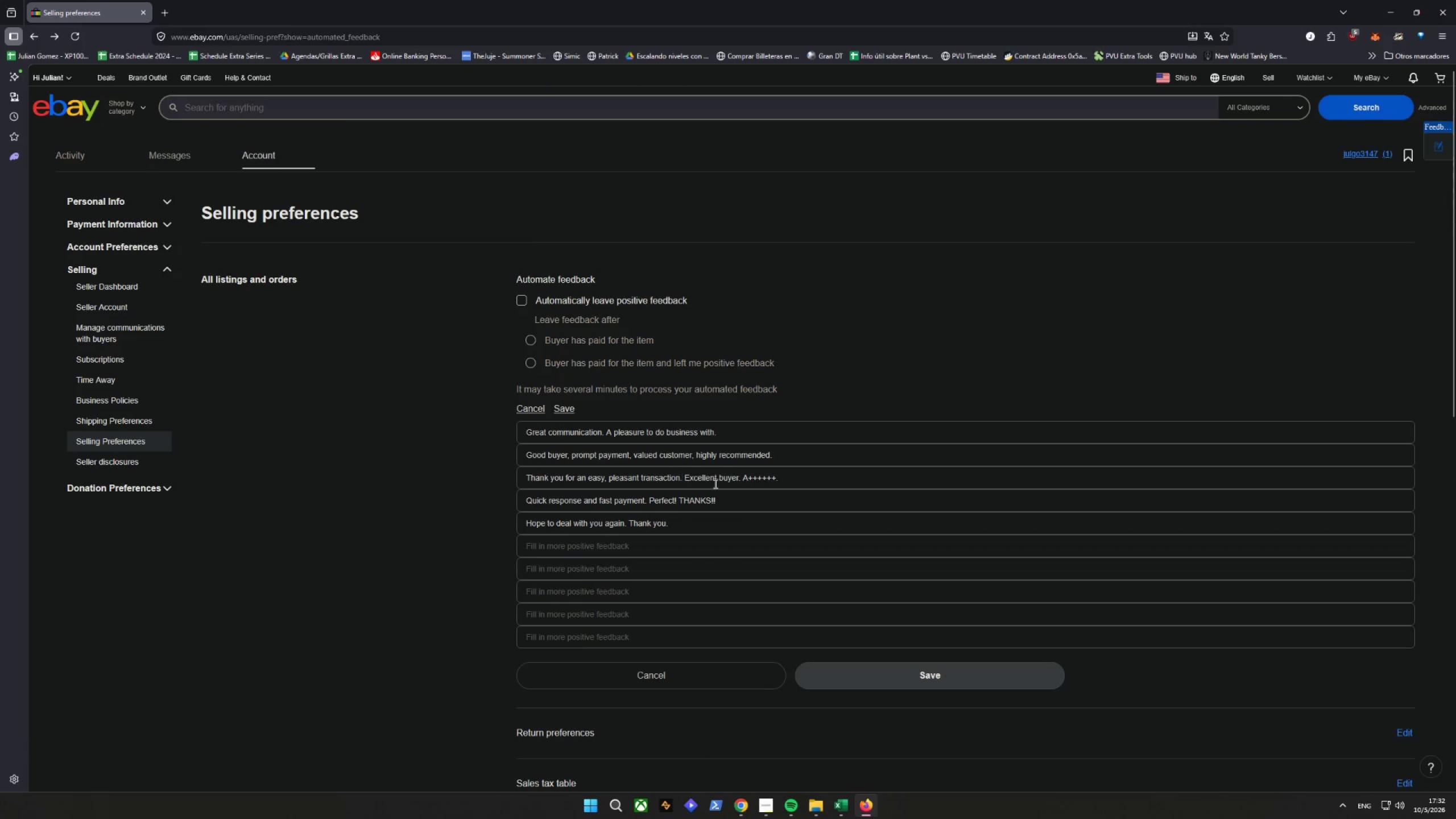 
left_click_drag(start_coordinate=[642, 428], to_coordinate=[642, 431])
 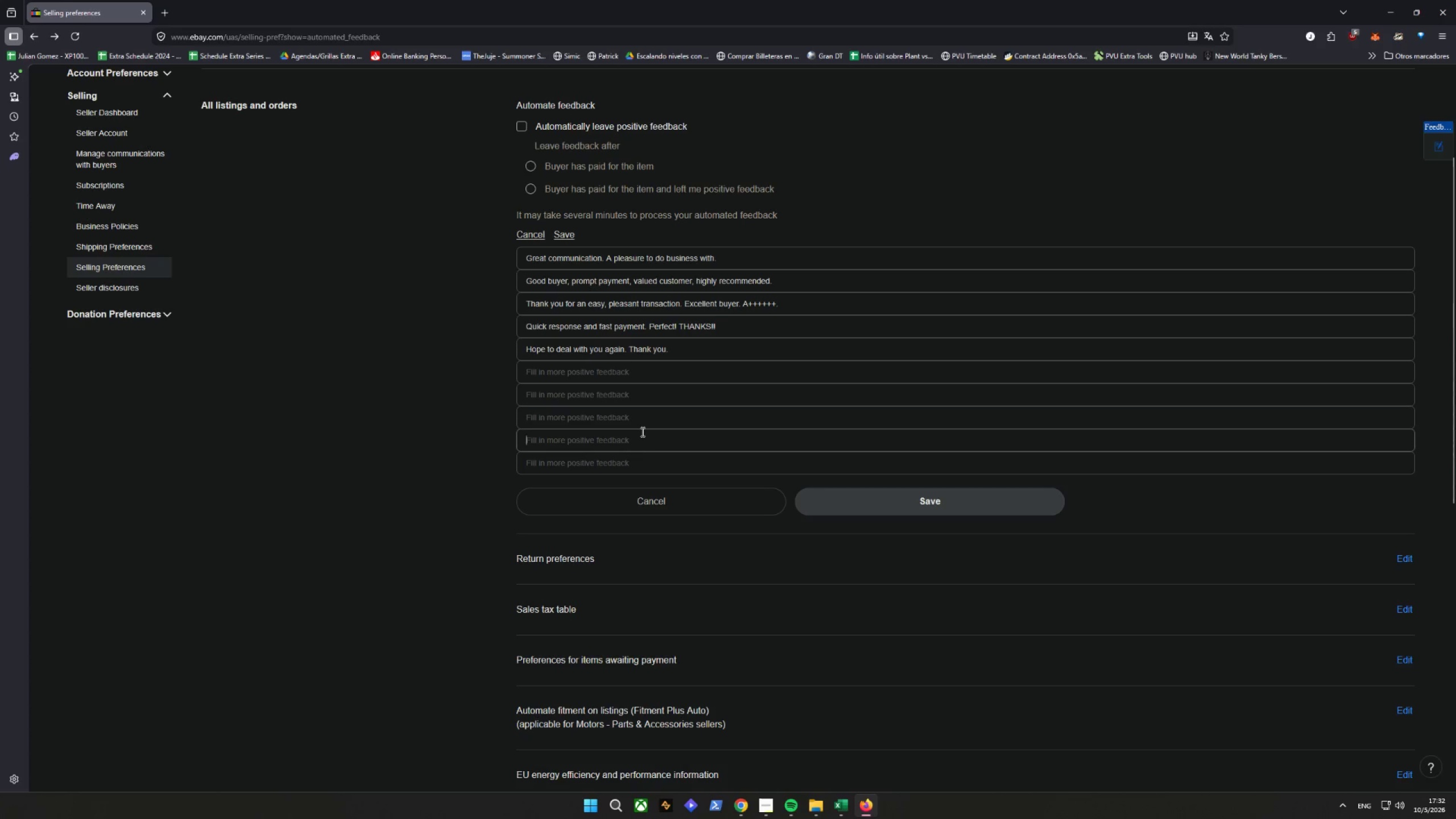 
scroll: coordinate [777, 501], scroll_direction: down, amount: 3.0
 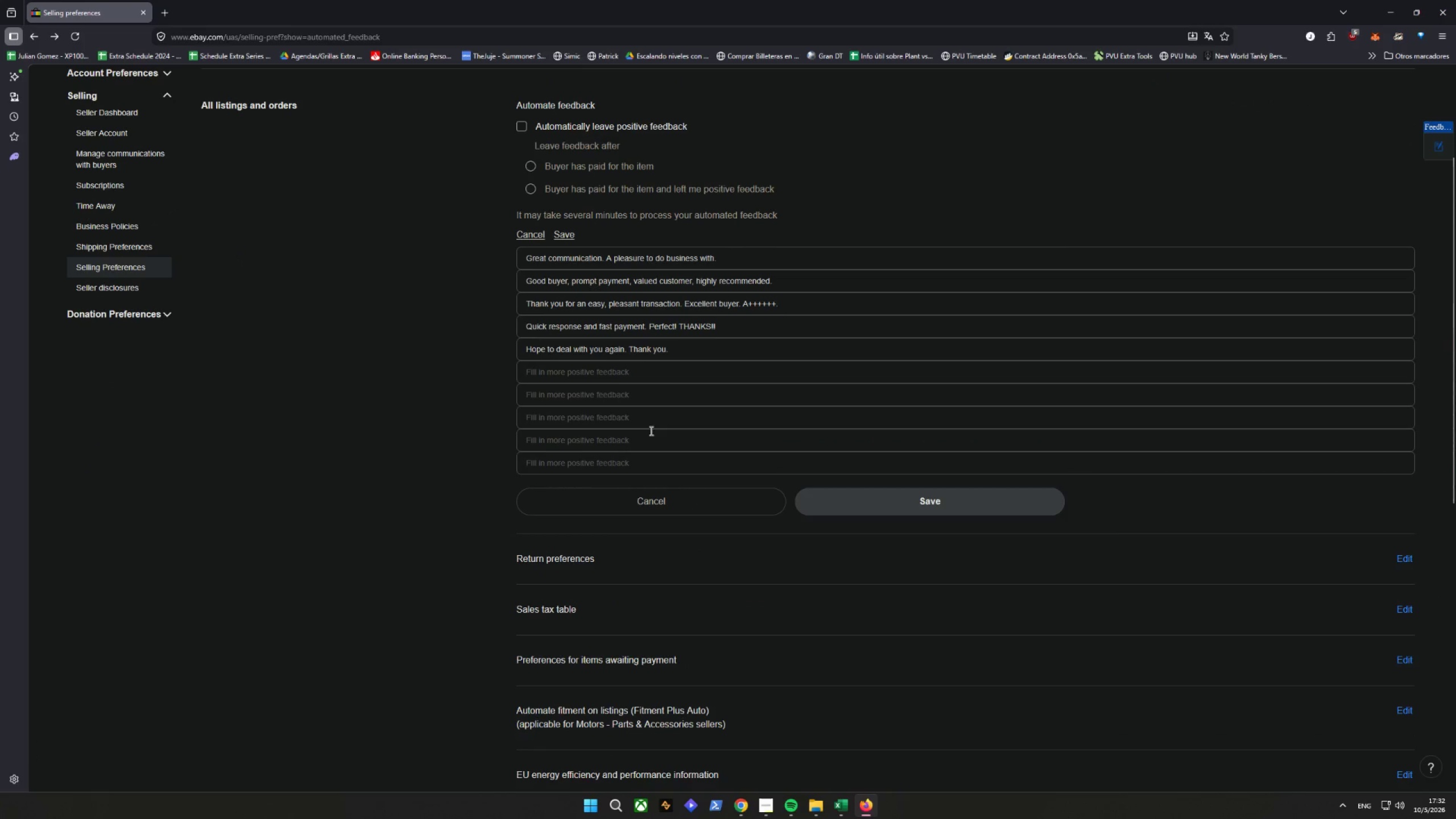 
left_click_drag(start_coordinate=[642, 432], to_coordinate=[644, 435])
 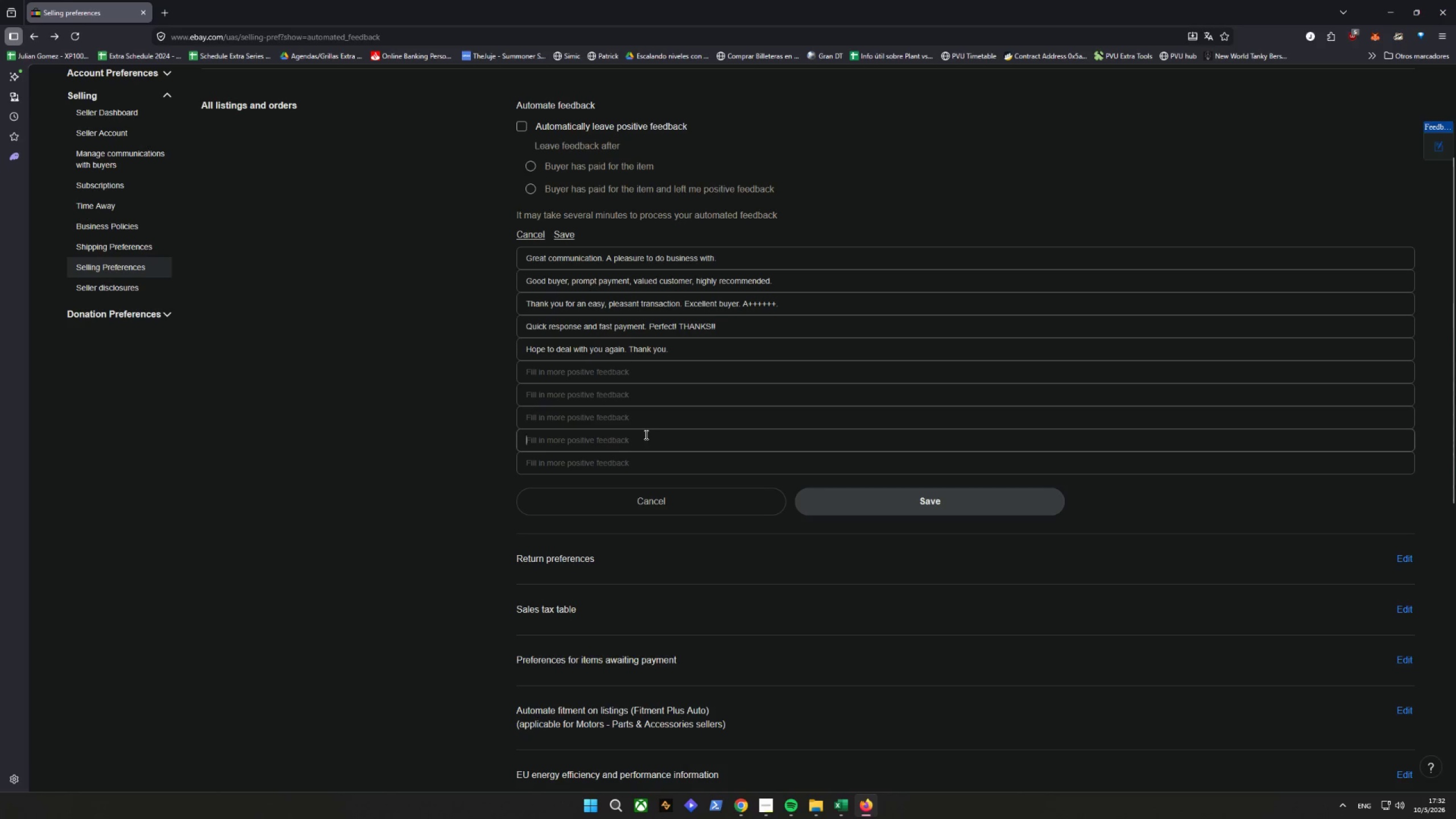 
triple_click([645, 435])
 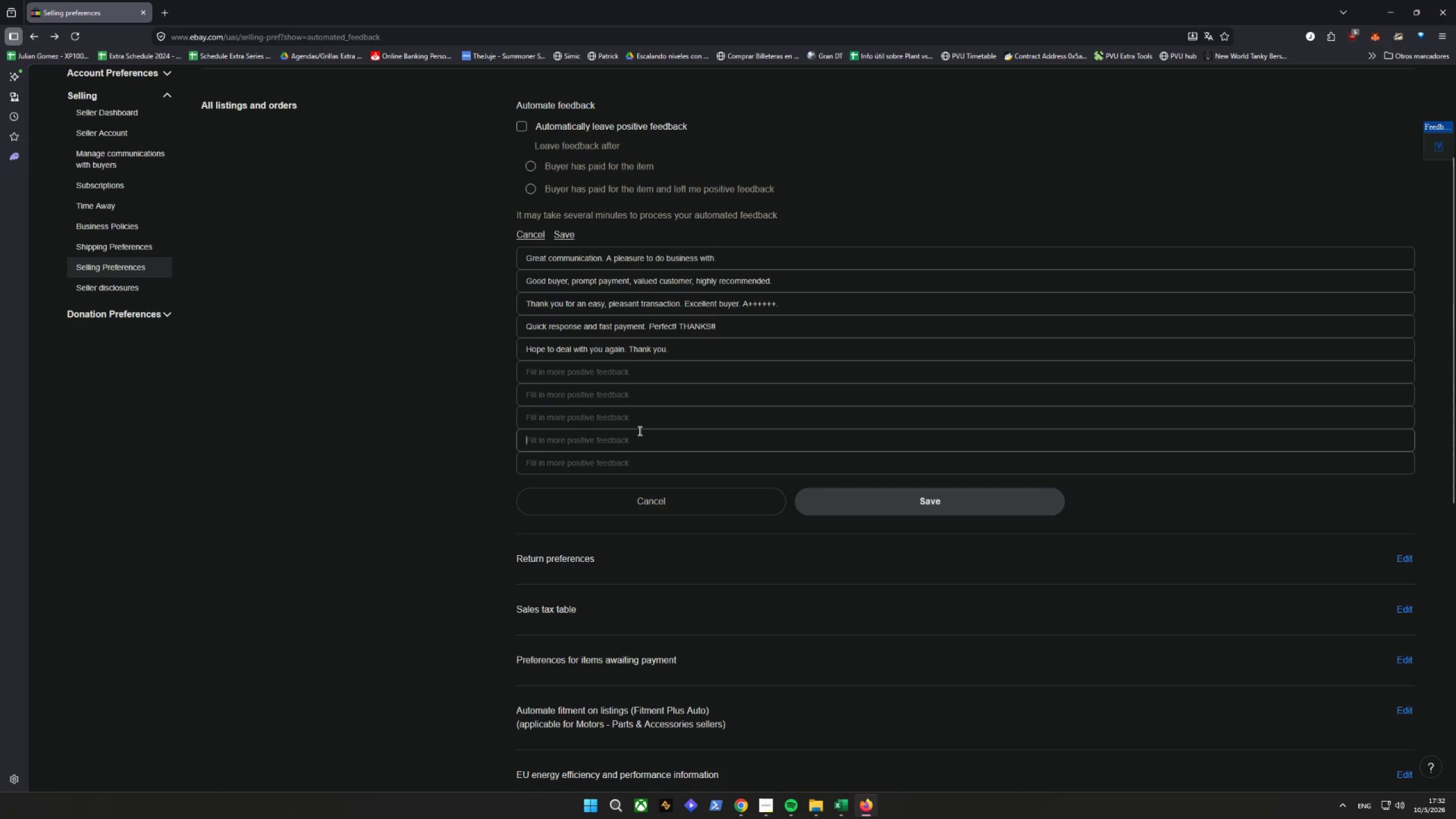 
left_click([610, 377])
 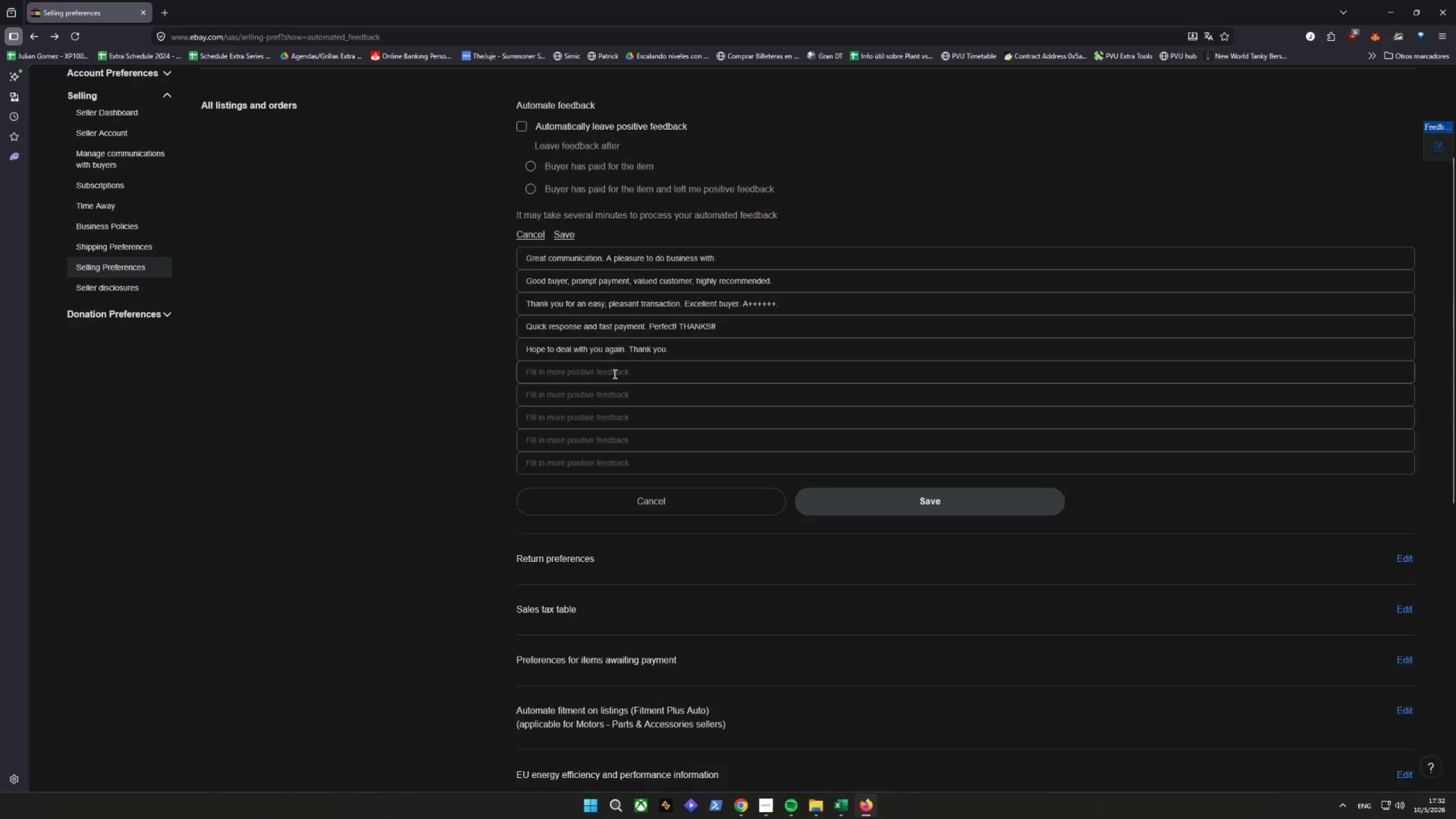 
left_click_drag(start_coordinate=[720, 351], to_coordinate=[487, 374])
 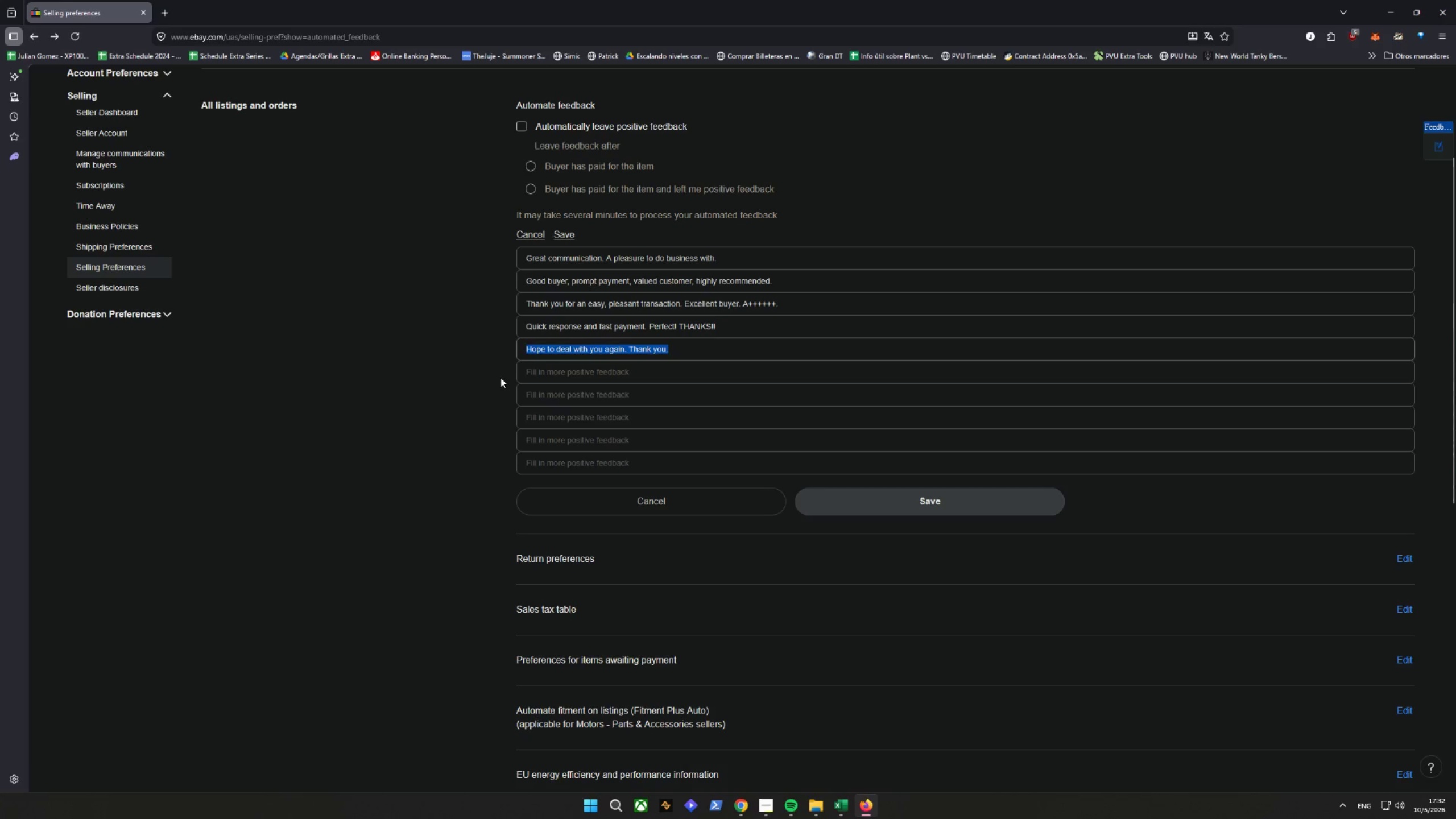 
key(Backspace)
 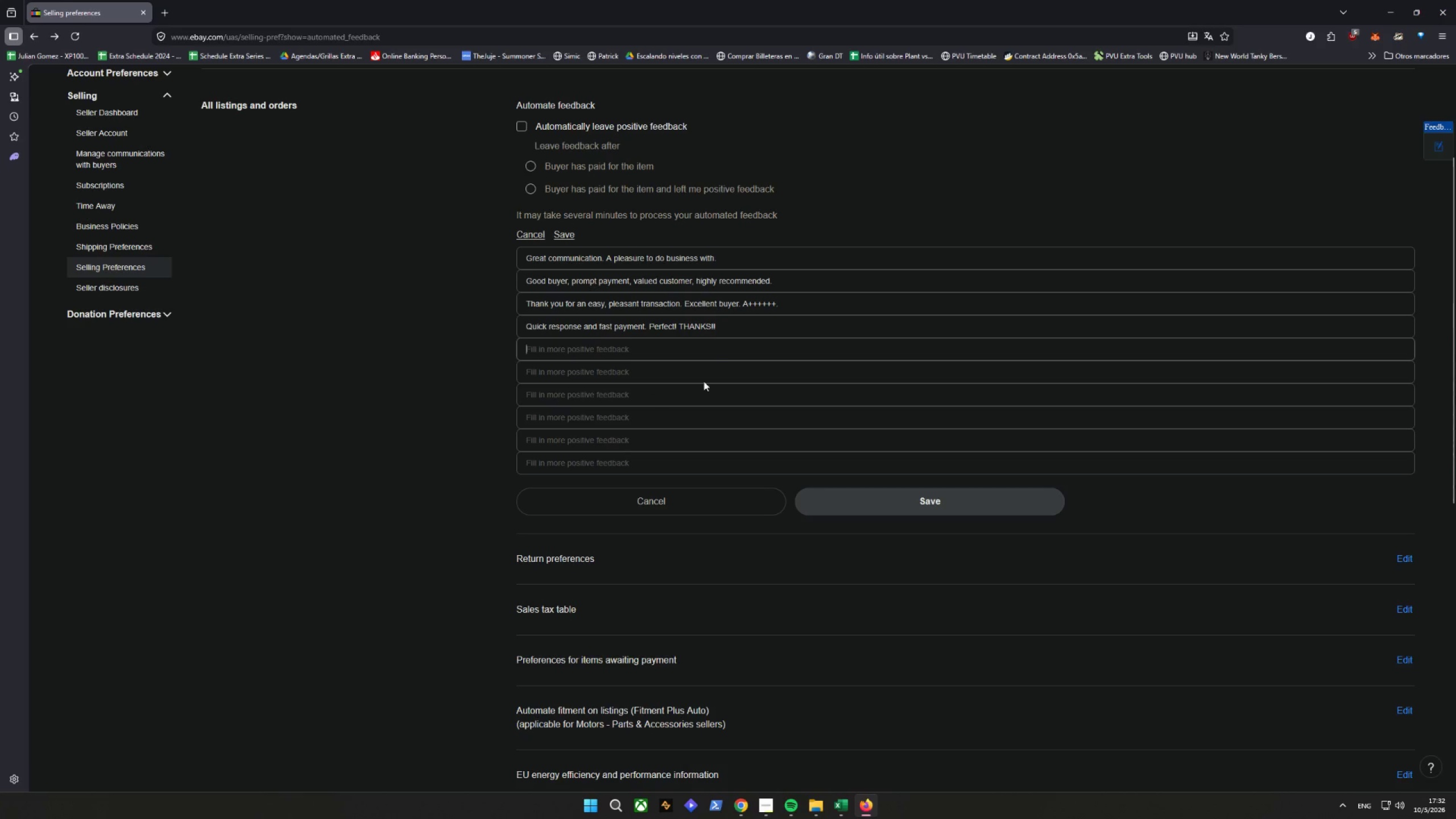 
left_click_drag(start_coordinate=[740, 321], to_coordinate=[497, 295])
 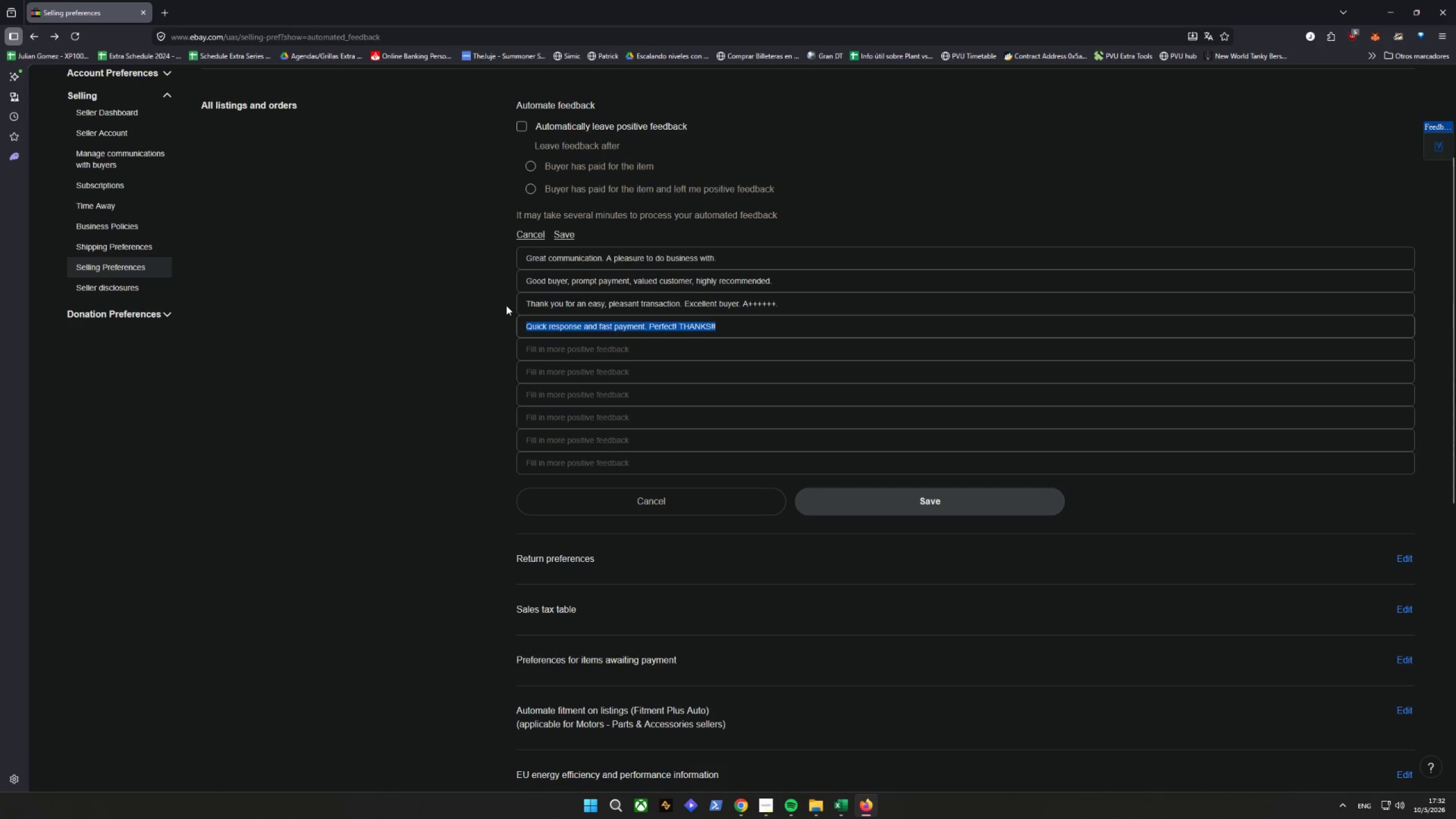 
key(Backspace)
 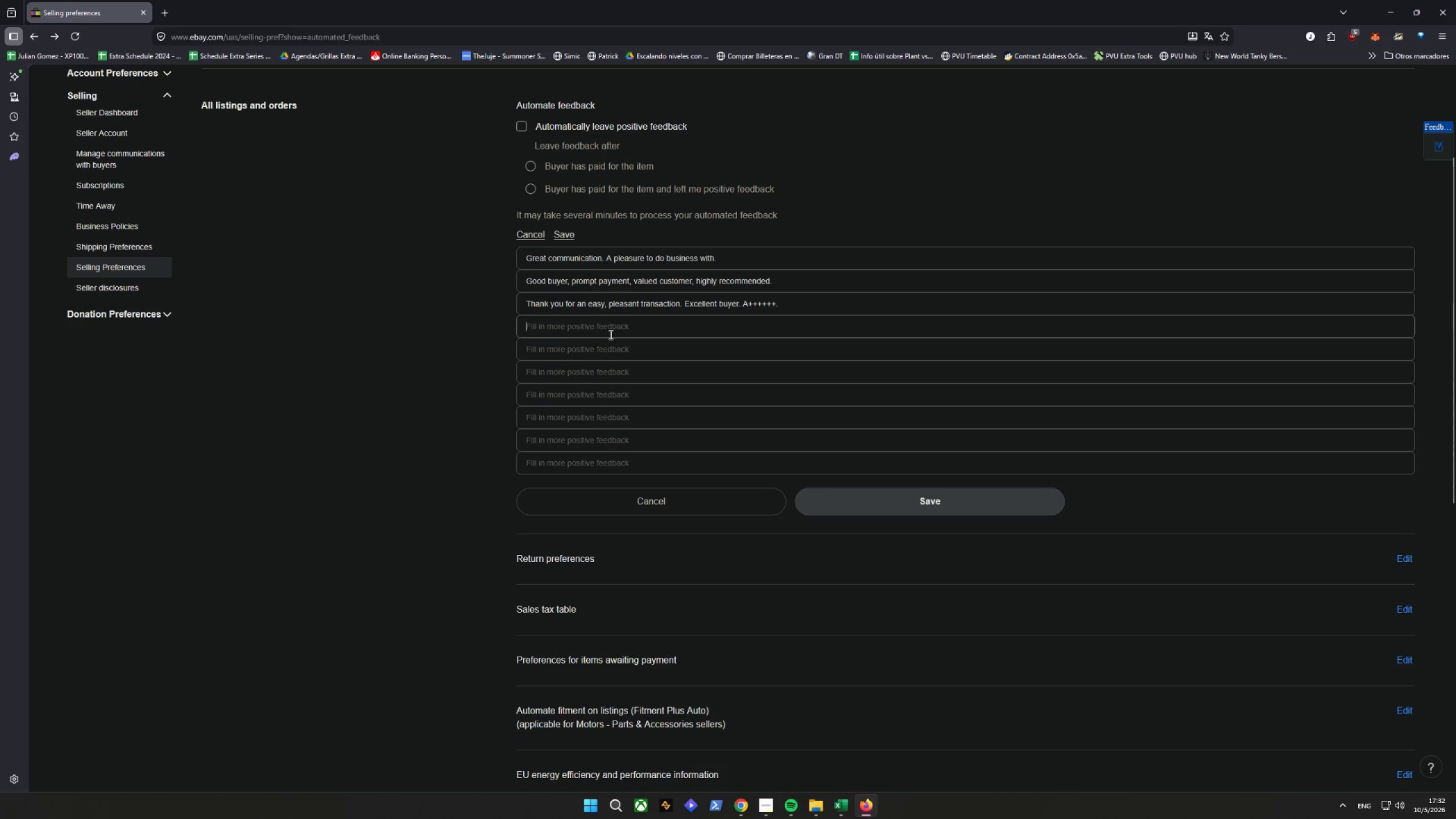 
scroll: coordinate [575, 375], scroll_direction: up, amount: 2.0
 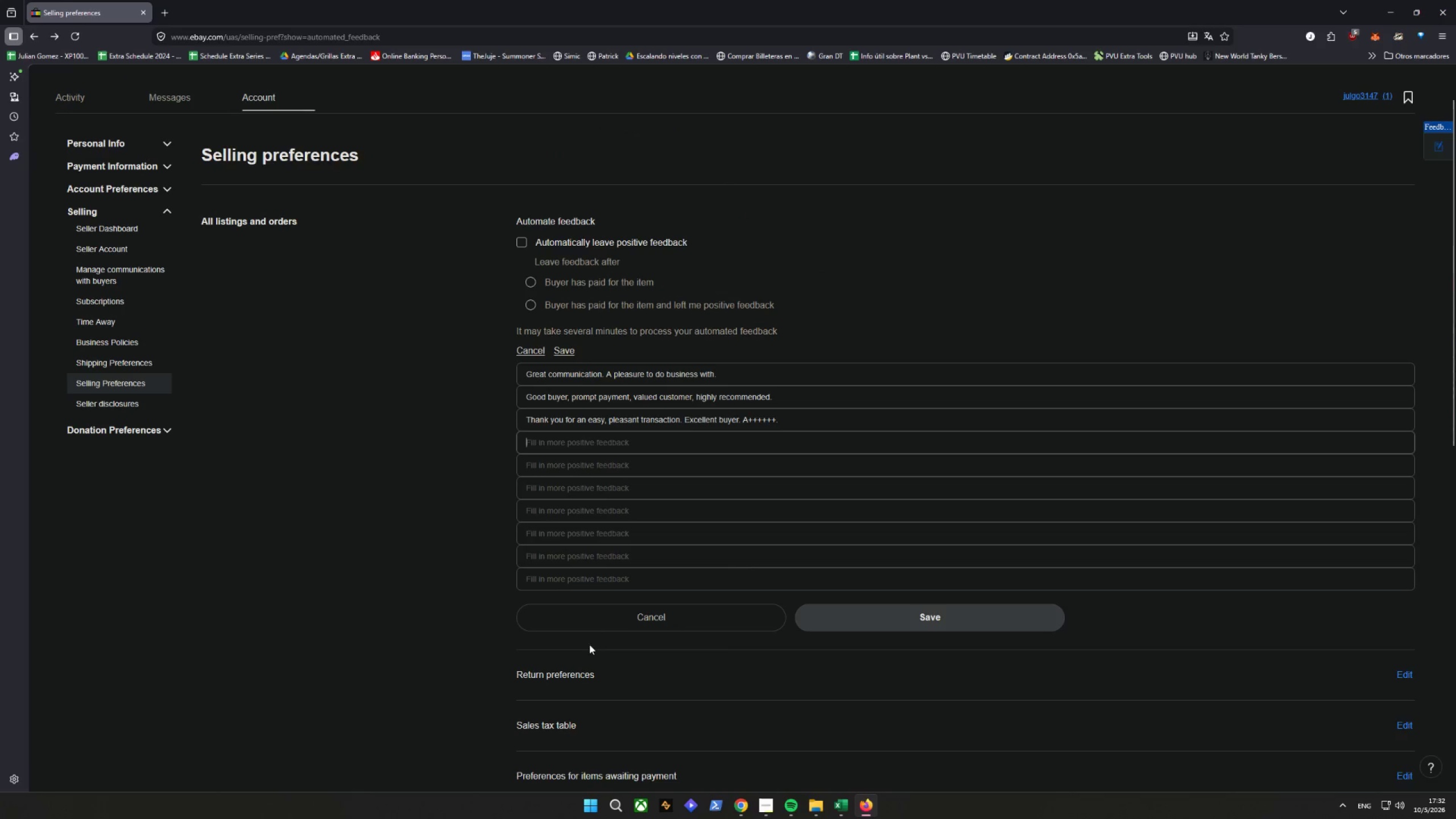 
left_click([596, 607])
 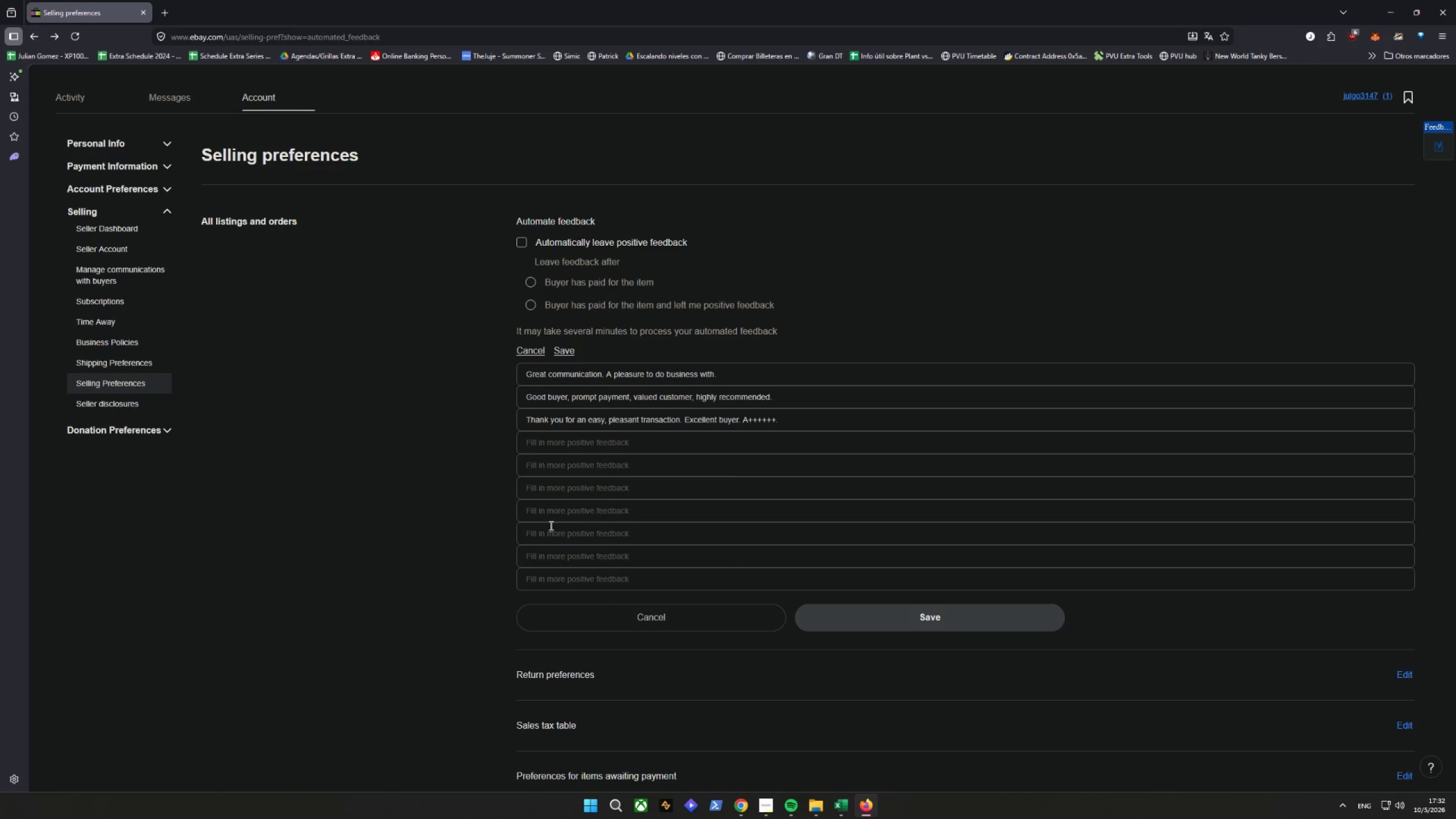 
wait(20.02)
 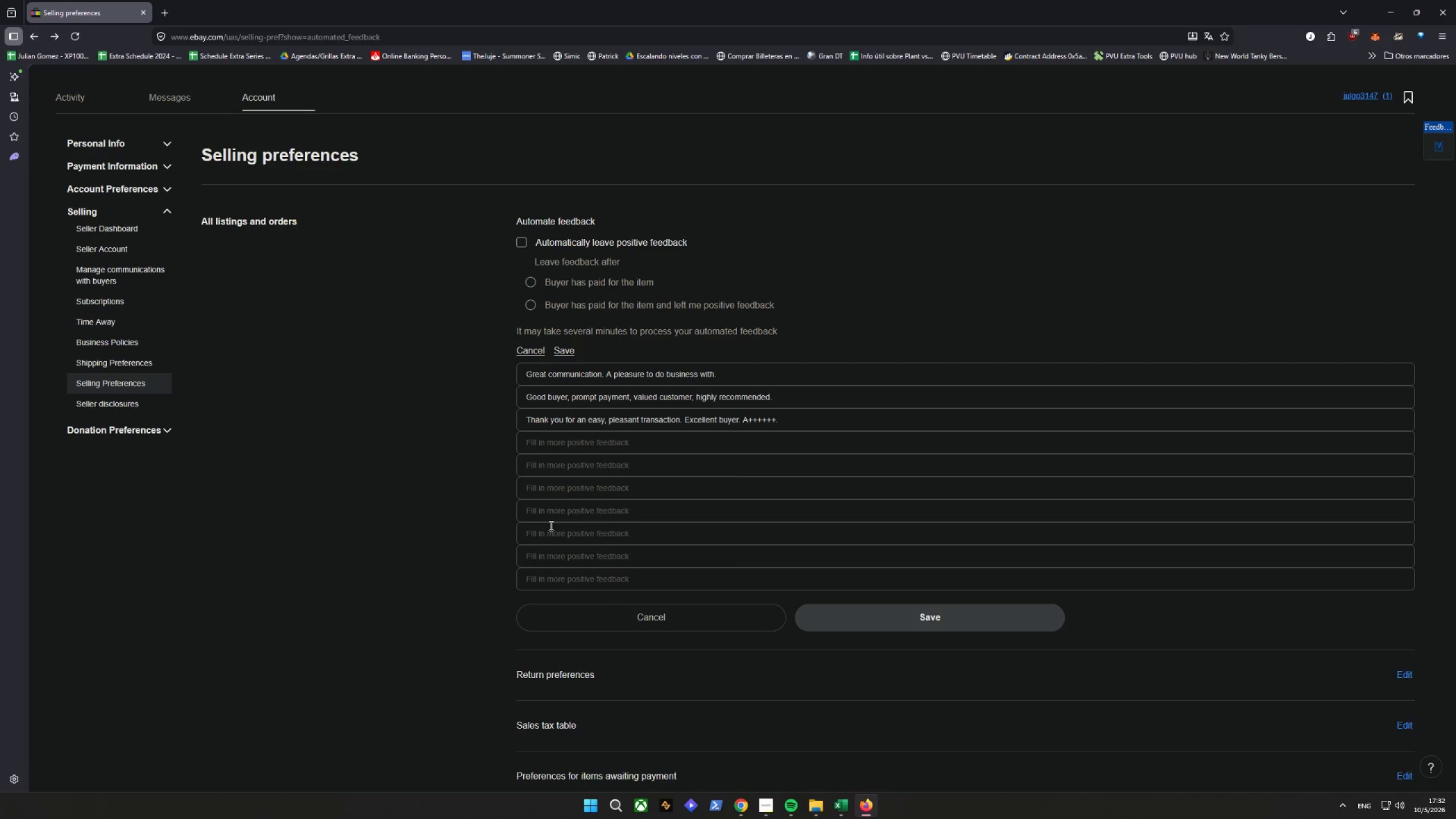 
left_click([28, 37])
 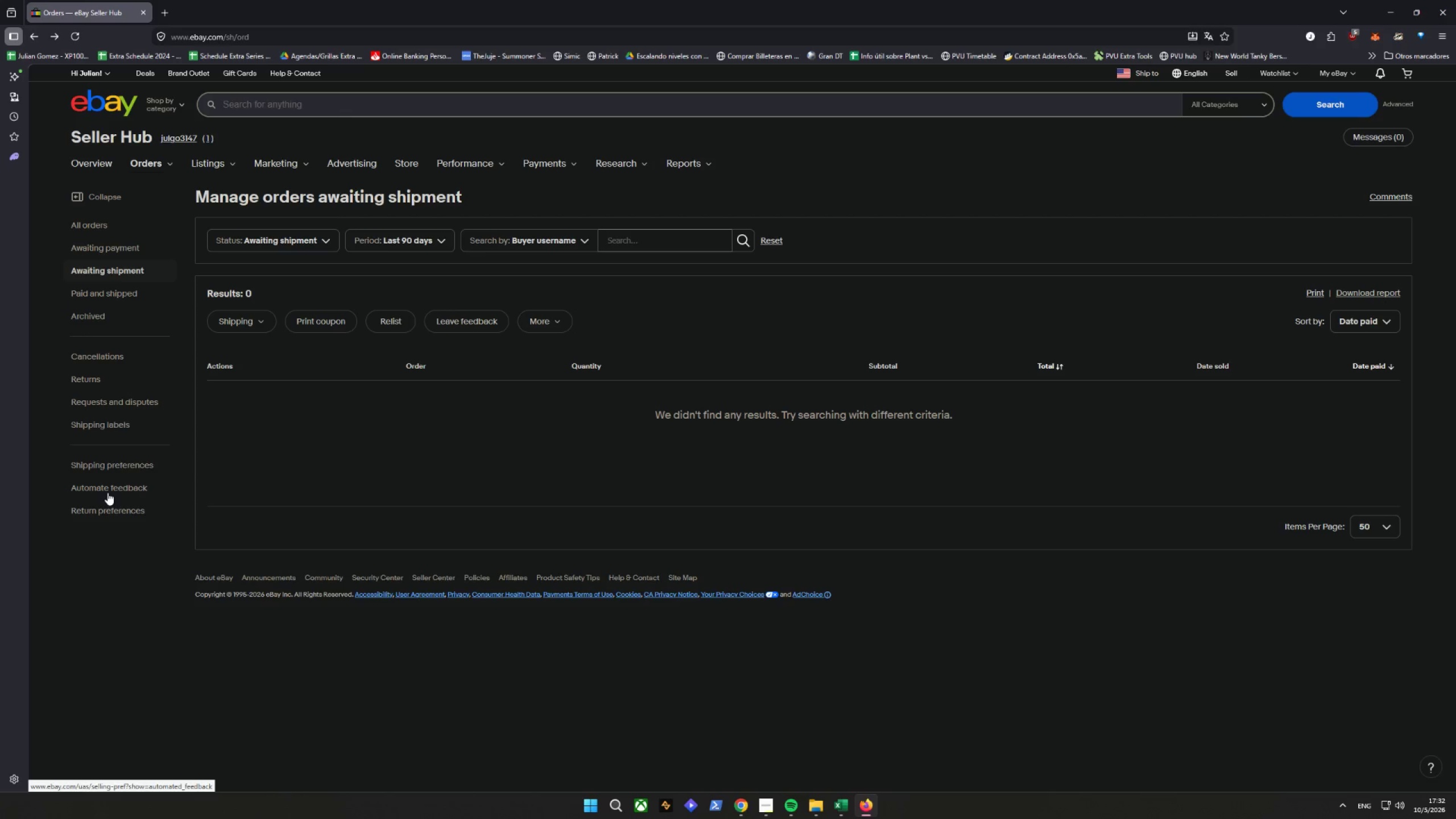 
left_click([107, 493])
 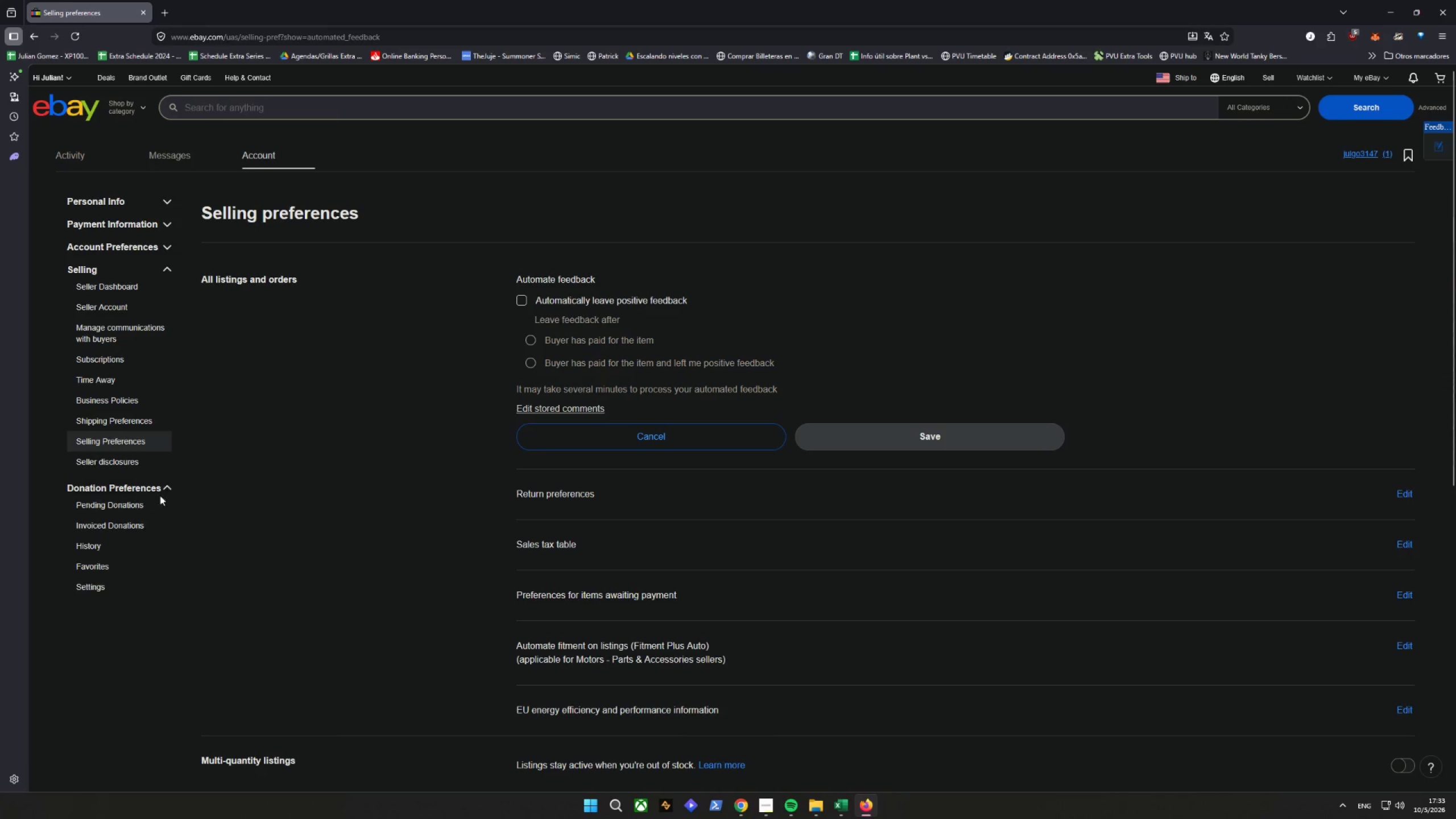 
scroll: coordinate [227, 506], scroll_direction: none, amount: 0.0
 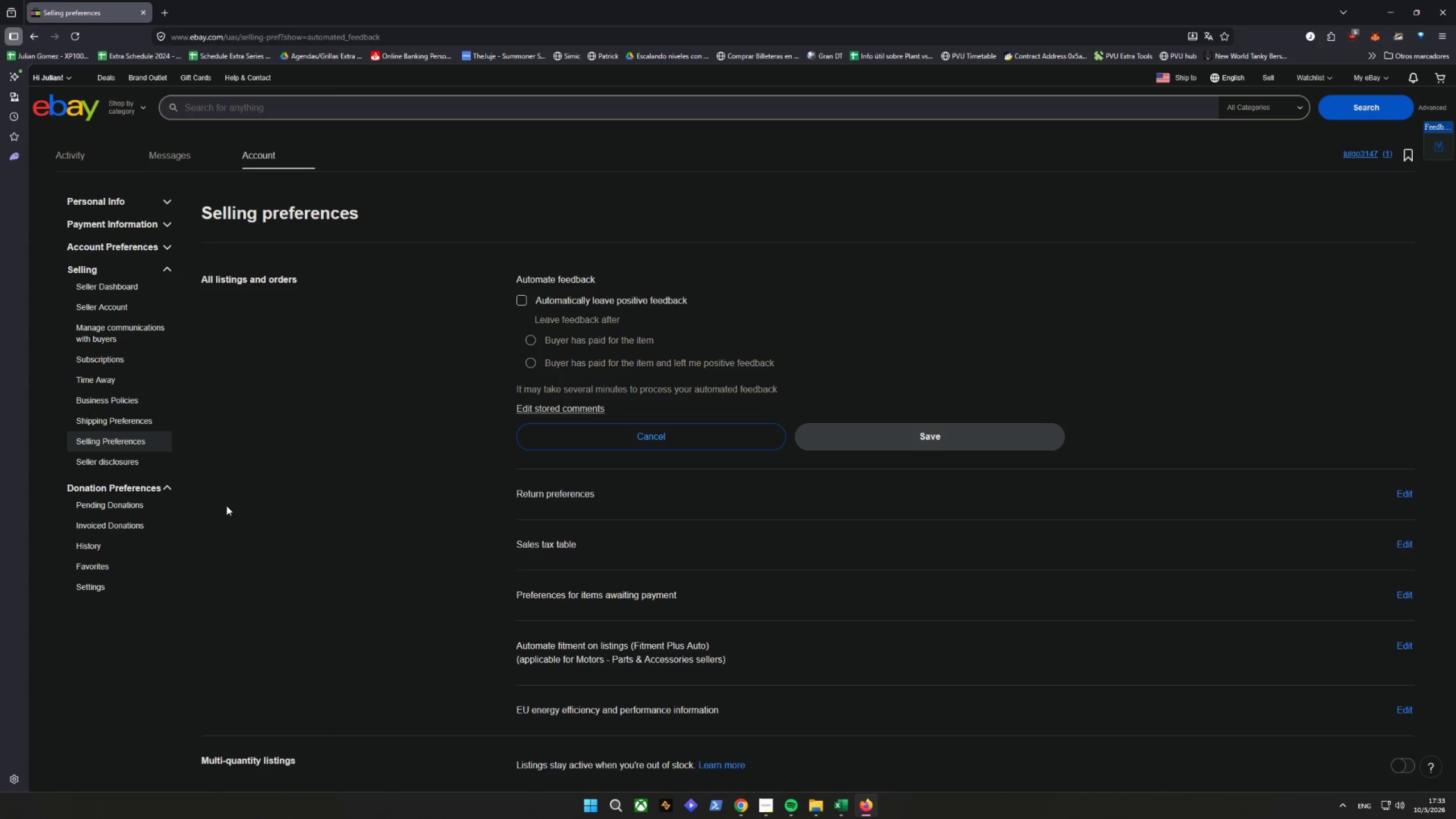 
wait(10.84)
 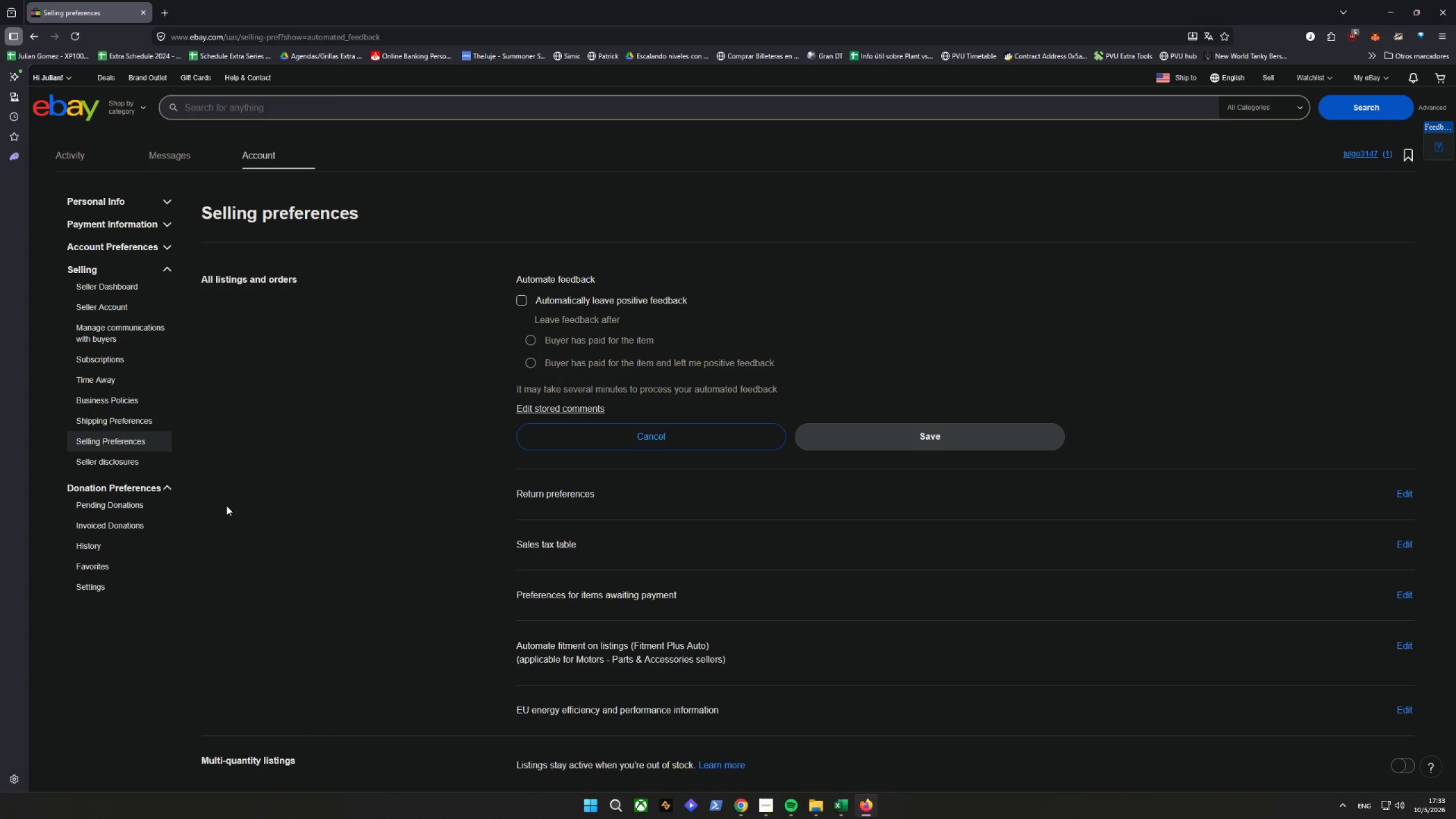 
scroll: coordinate [489, 475], scroll_direction: down, amount: 4.0
 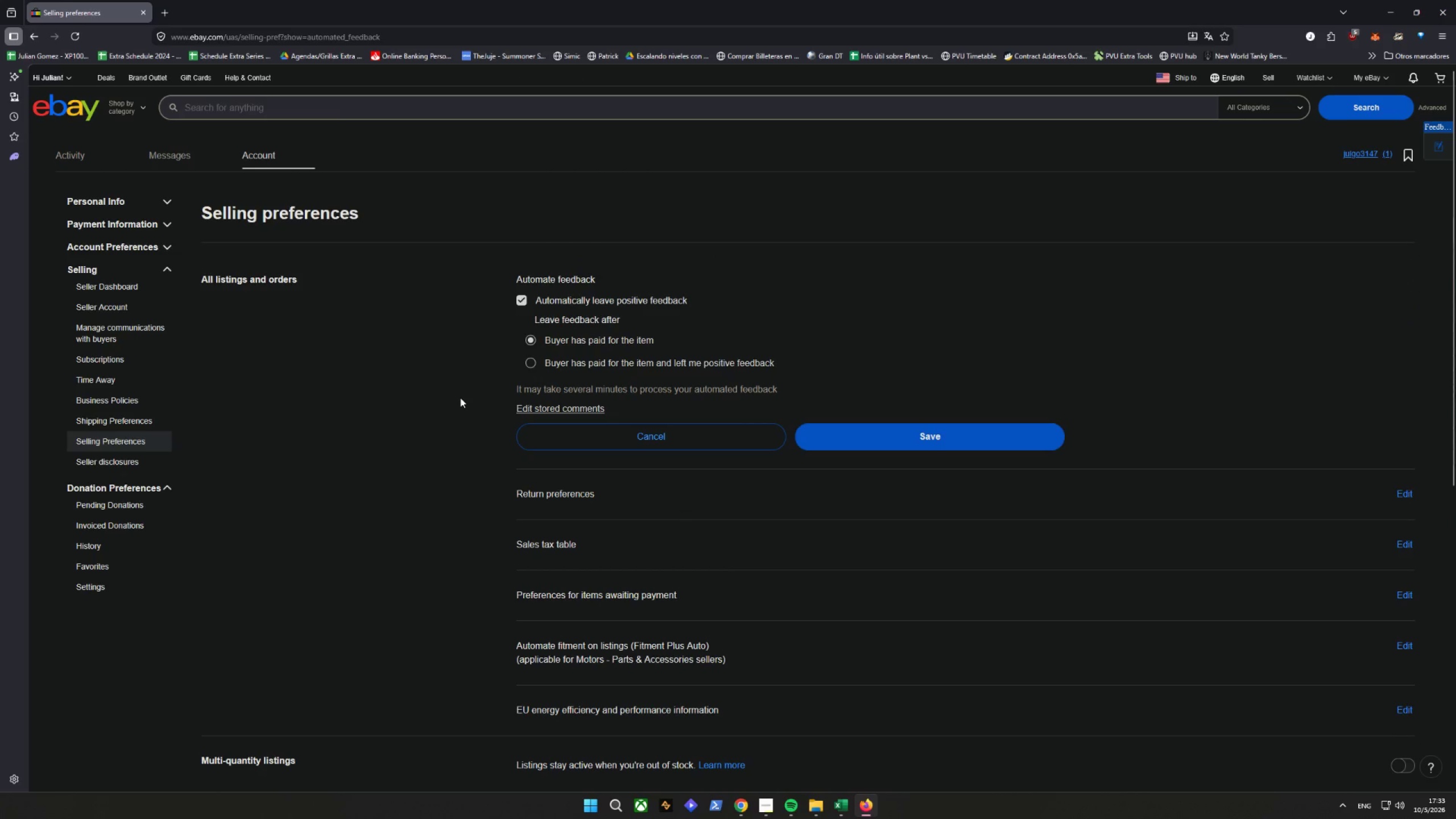 
wait(28.26)
 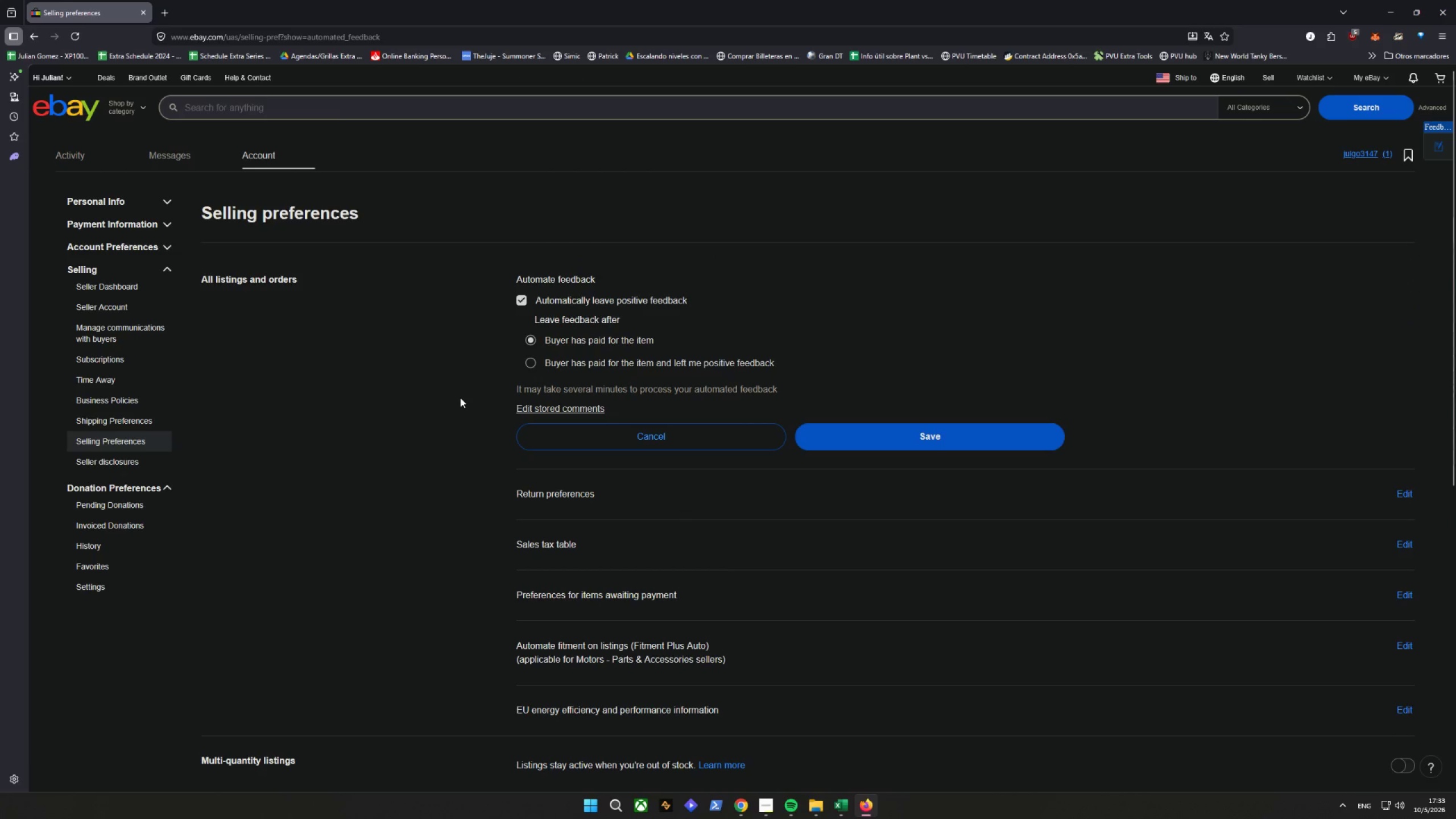 
left_click([531, 365])
 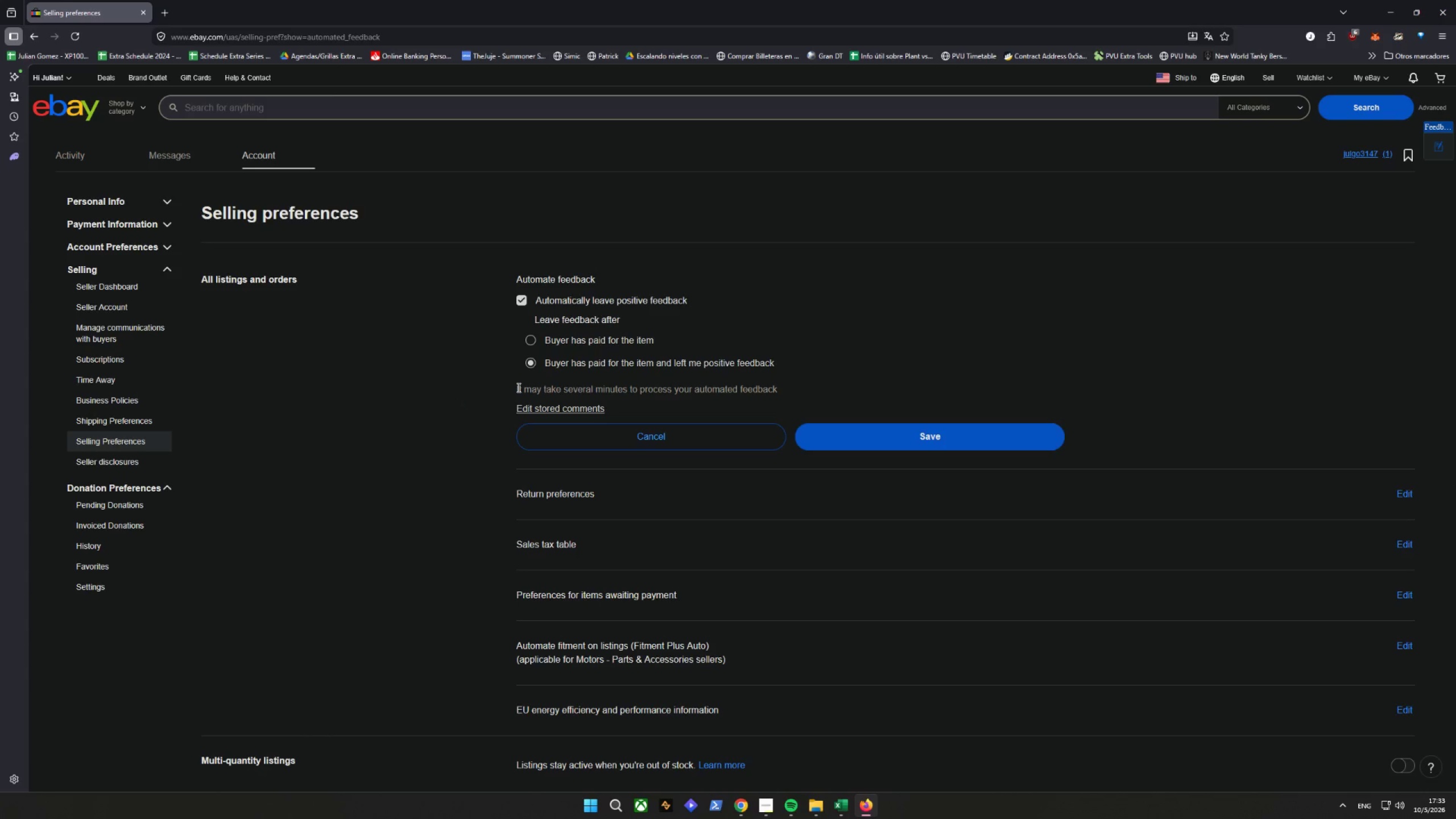 
wait(7.05)
 